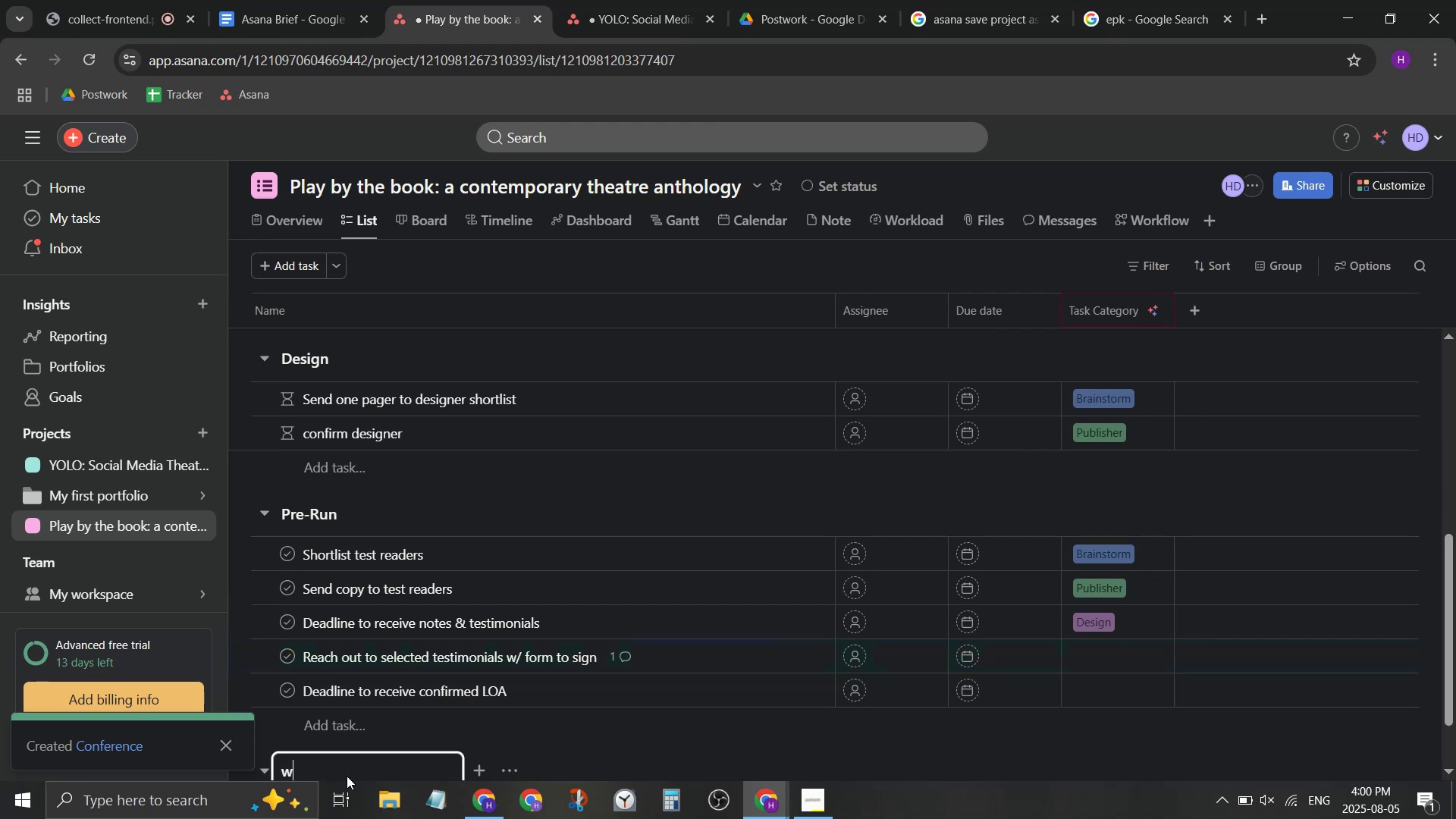 
key(Backspace)
 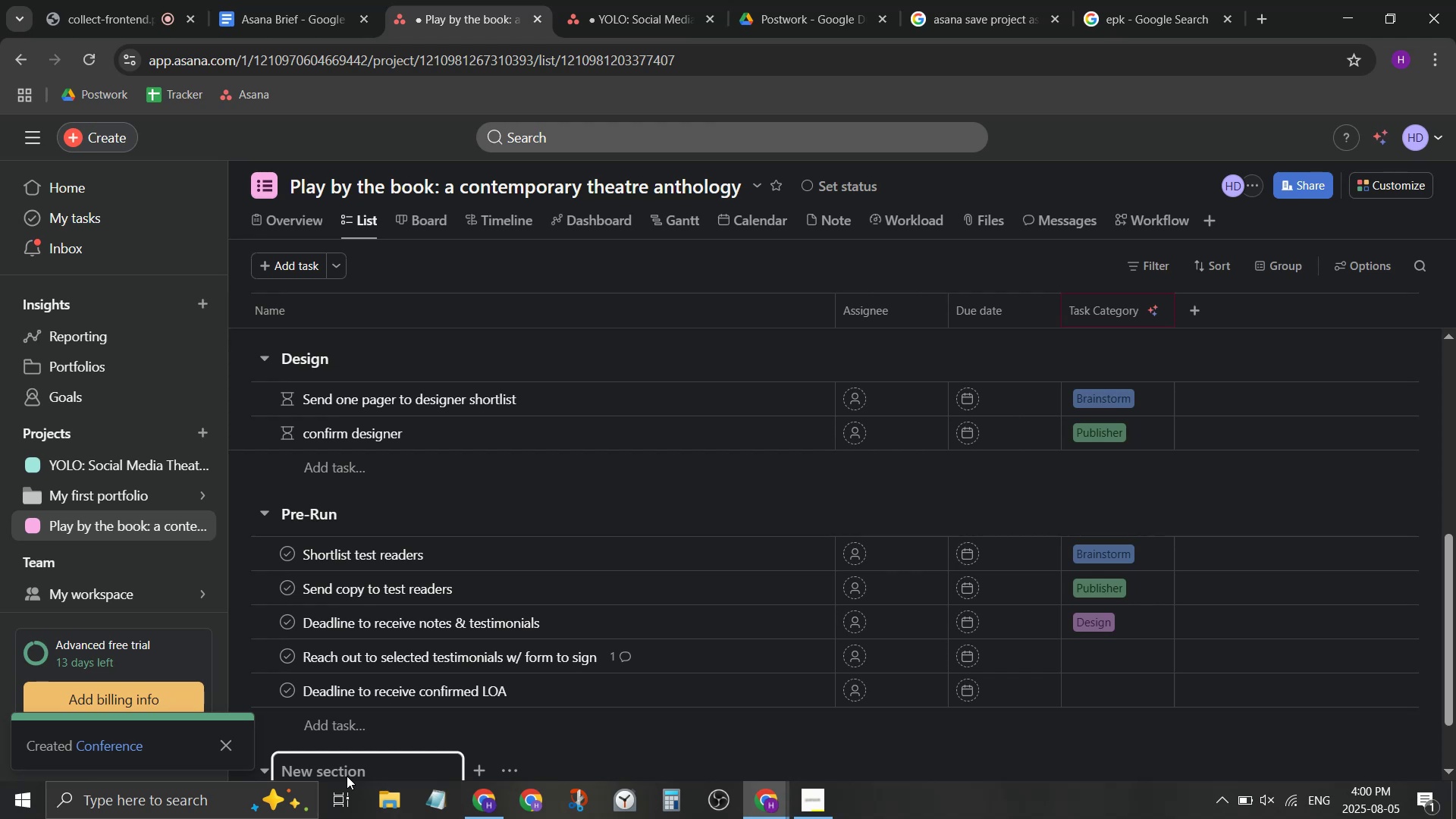 
wait(14.05)
 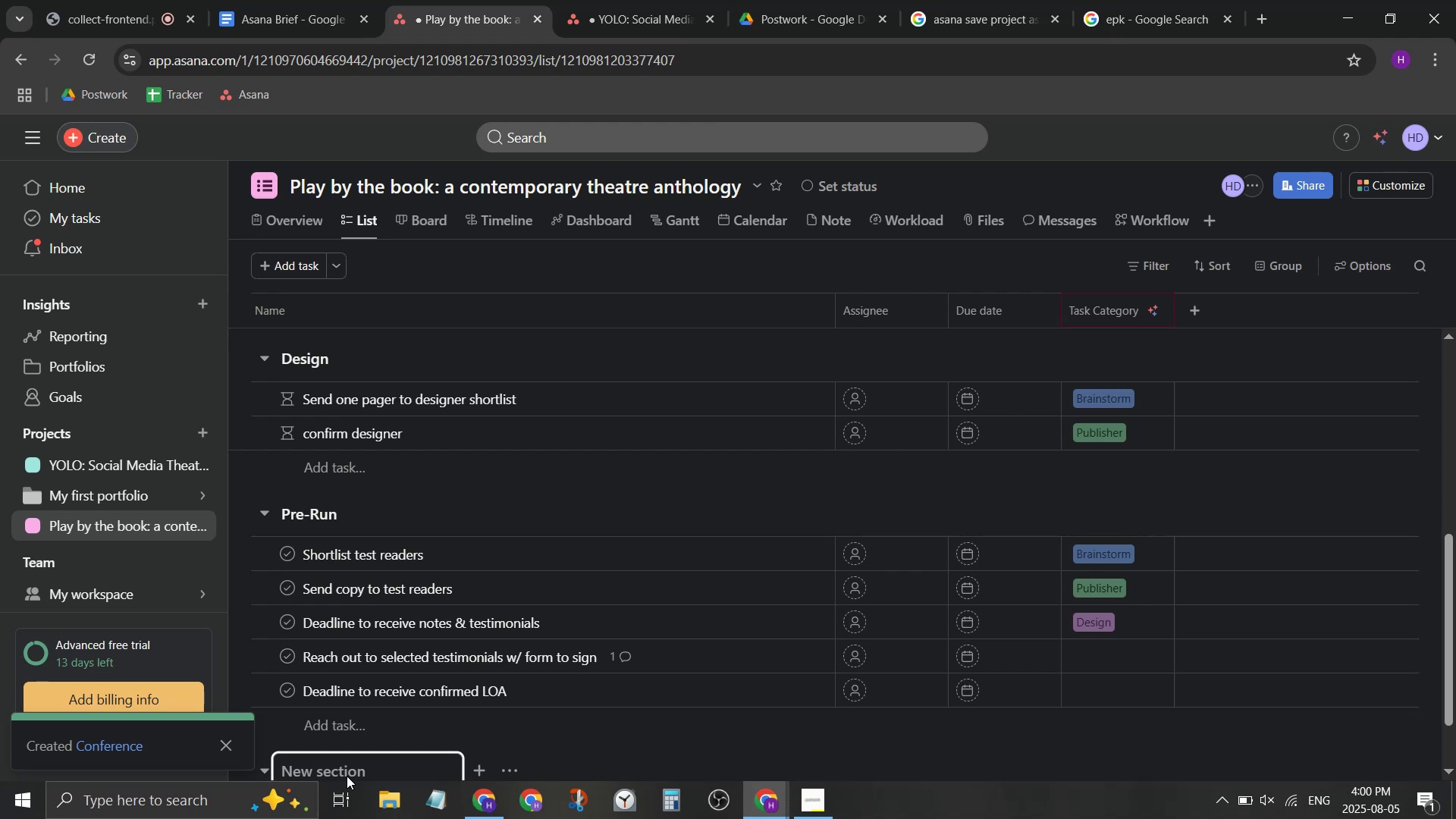 
left_click([427, 301])
 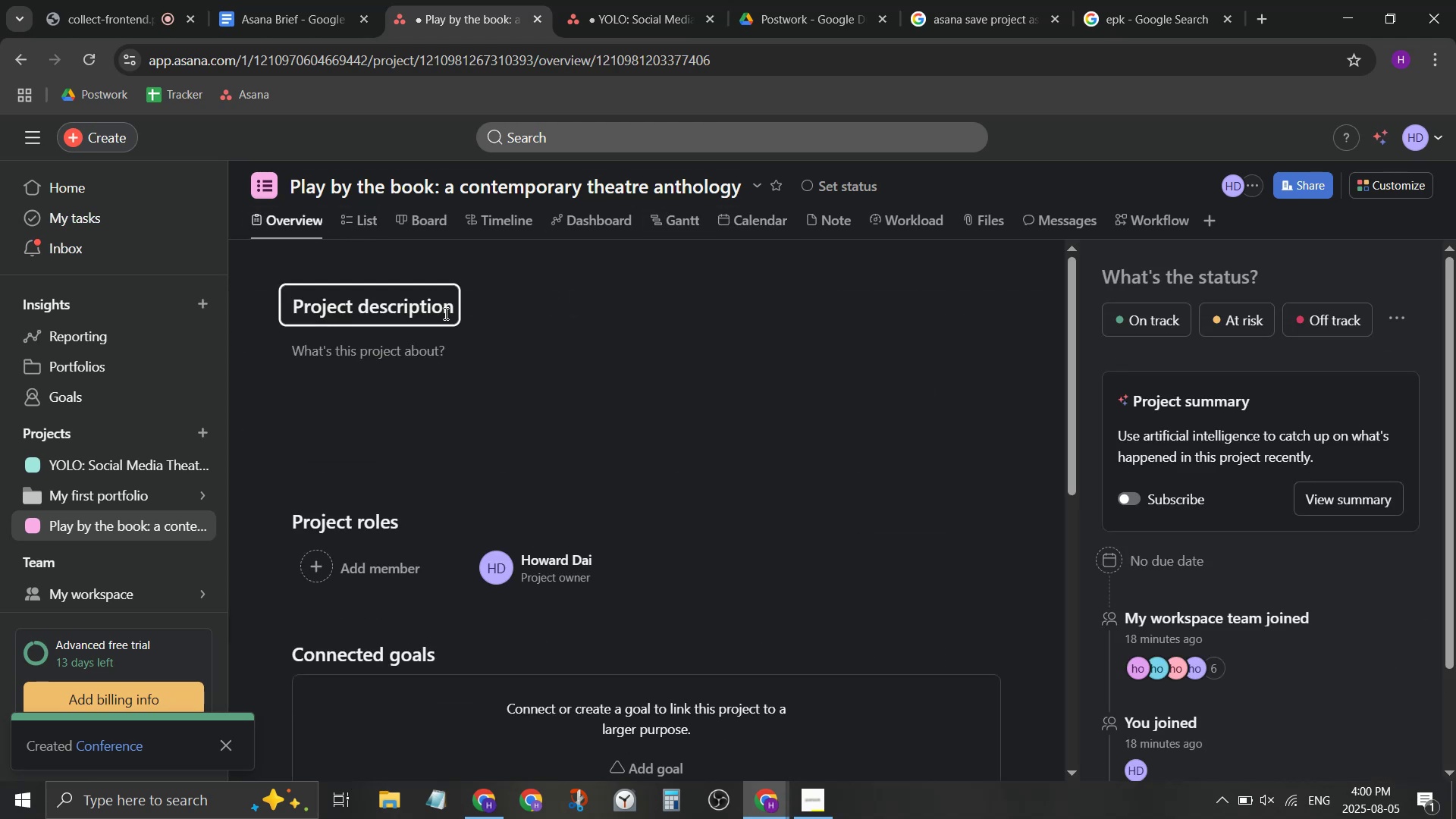 
left_click_drag(start_coordinate=[451, 309], to_coordinate=[188, 296])
 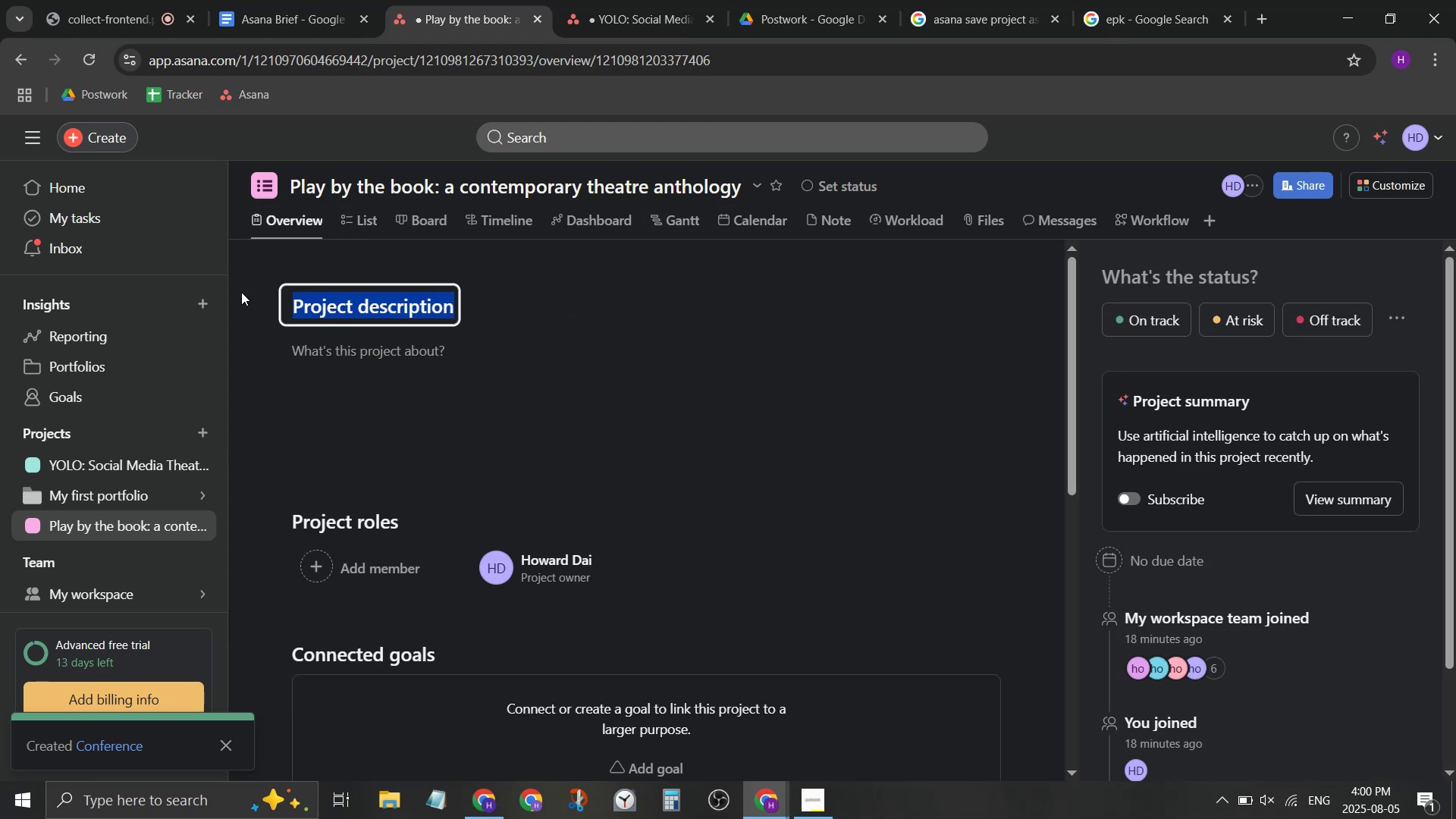 
type(PLY)
key(Backspace)
type(AY YH )
key(Backspace)
key(Backspace)
key(Backspace)
type(THE BOPOK)
key(Backspace)
key(Backspace)
key(Backspace)
type(OK)
key(Tab)
key(Tab)
 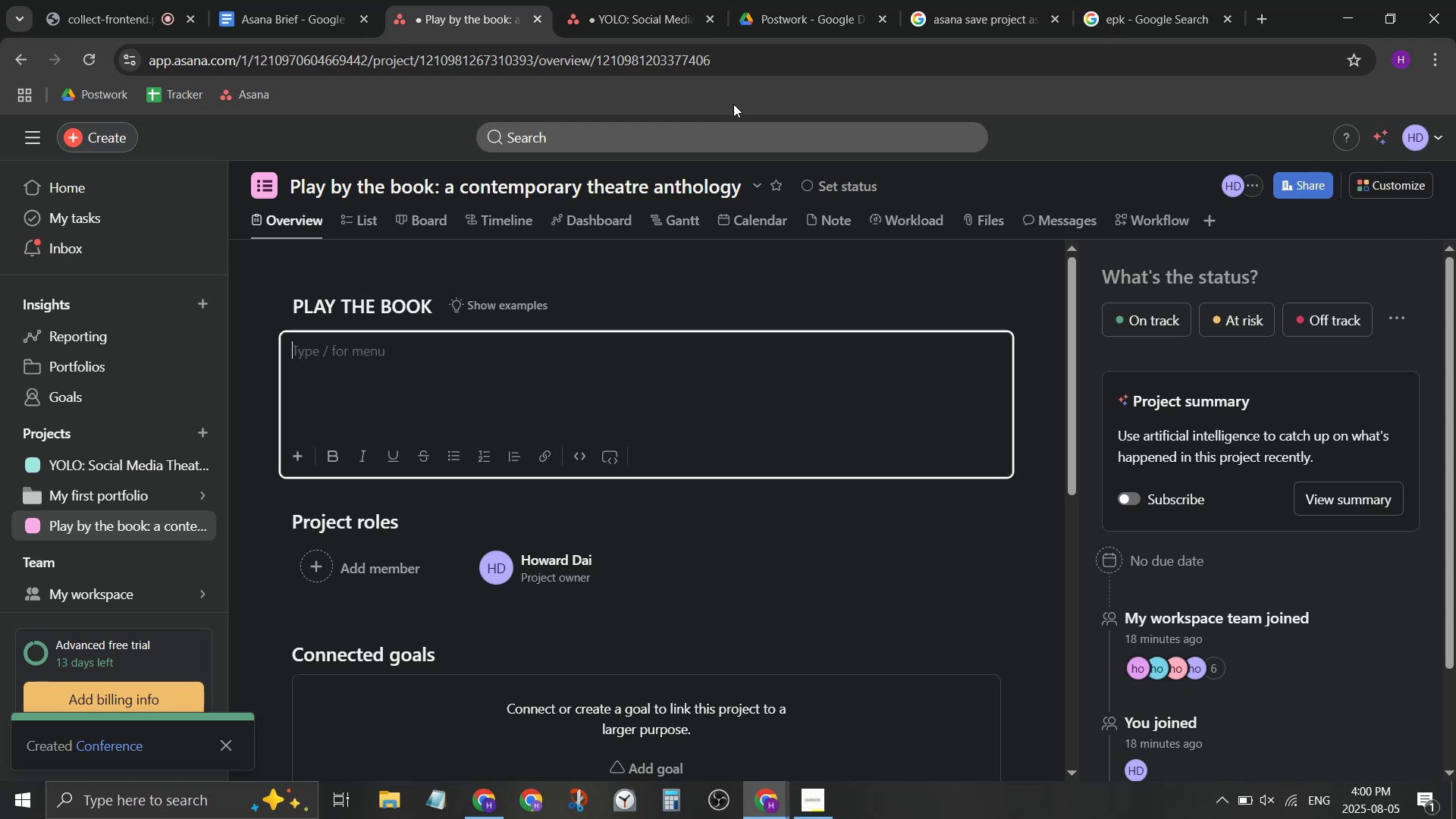 
left_click([532, 304])
 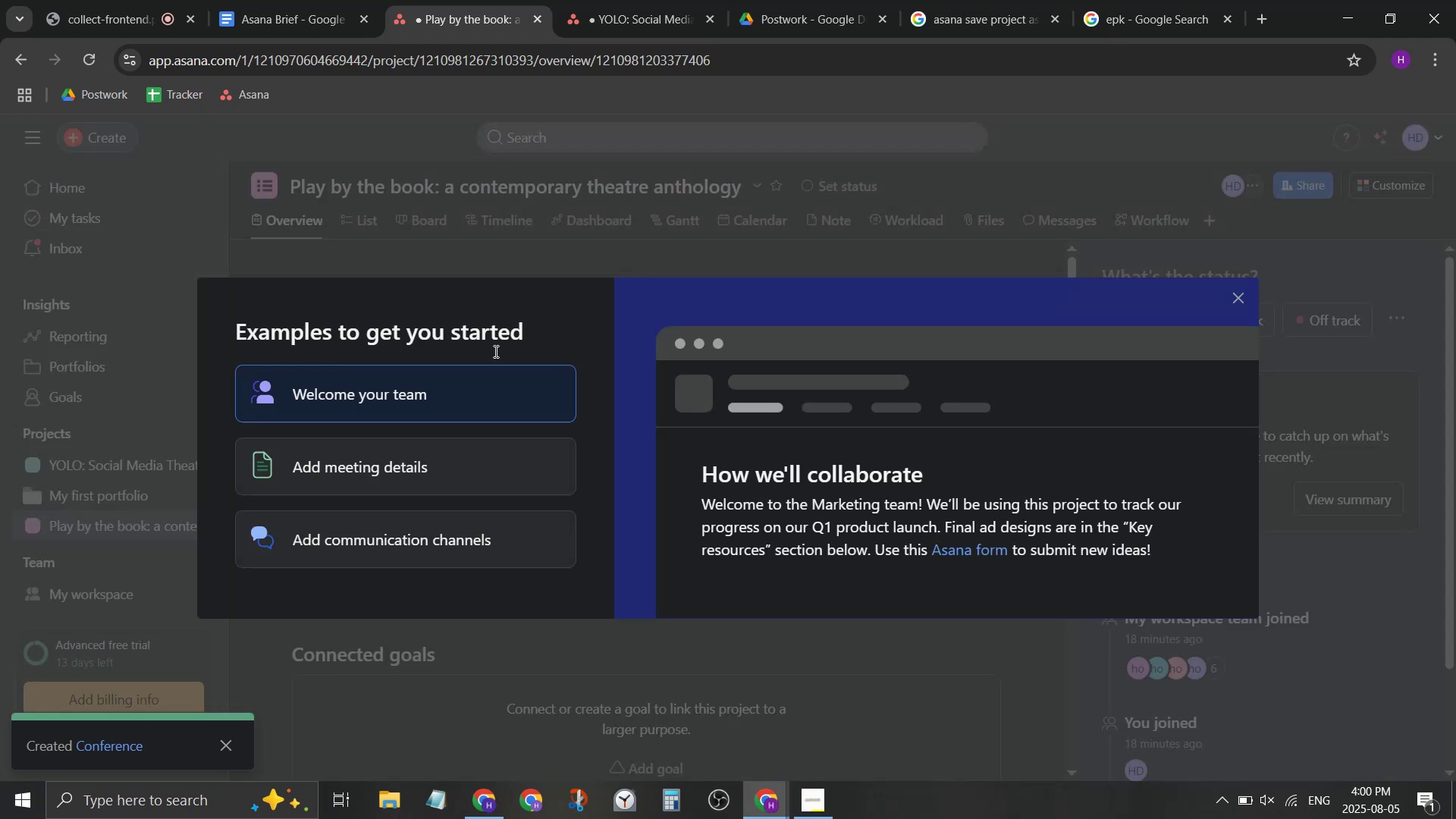 
left_click([494, 435])
 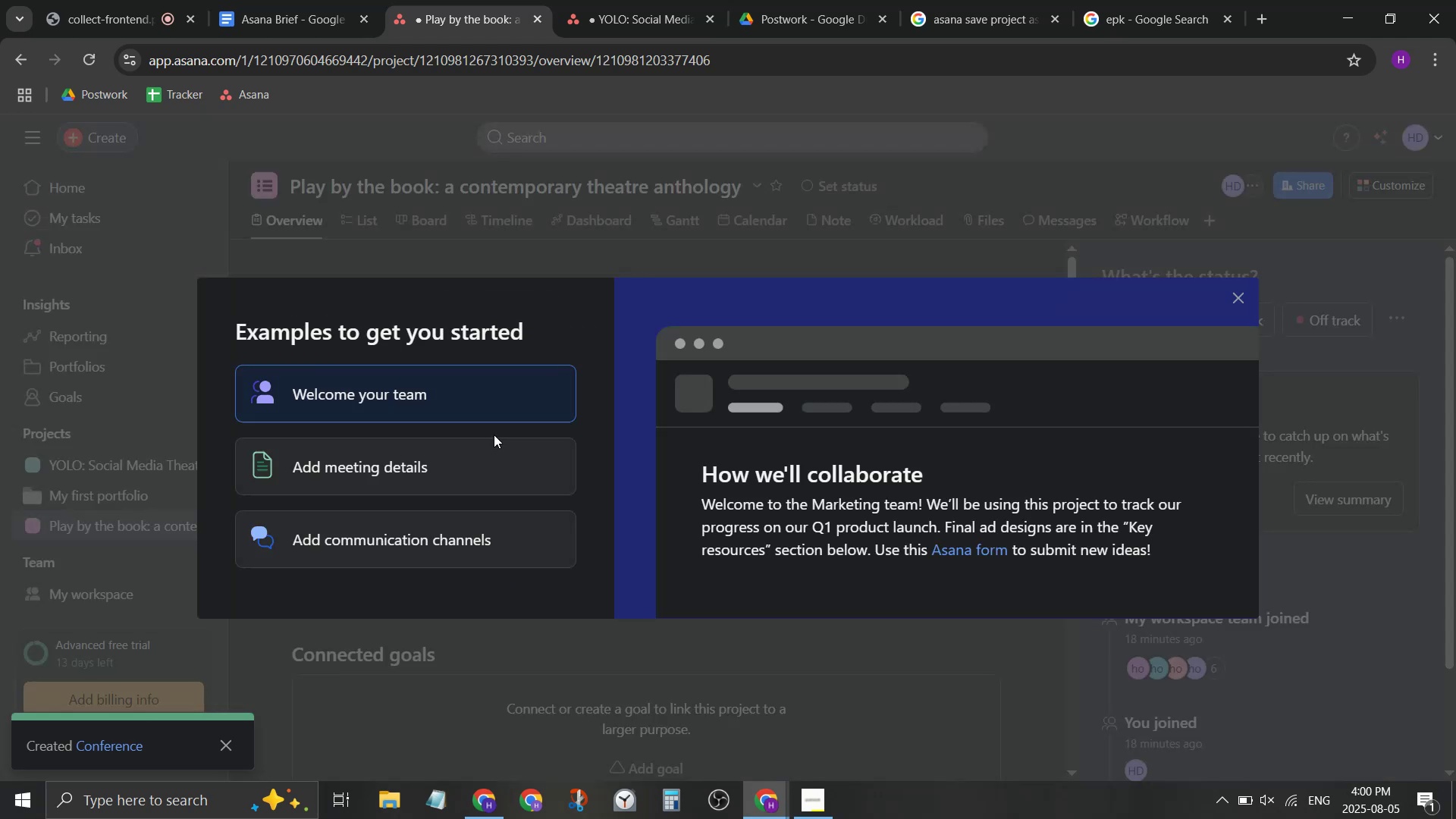 
left_click_drag(start_coordinate=[477, 467], to_coordinate=[475, 476])
 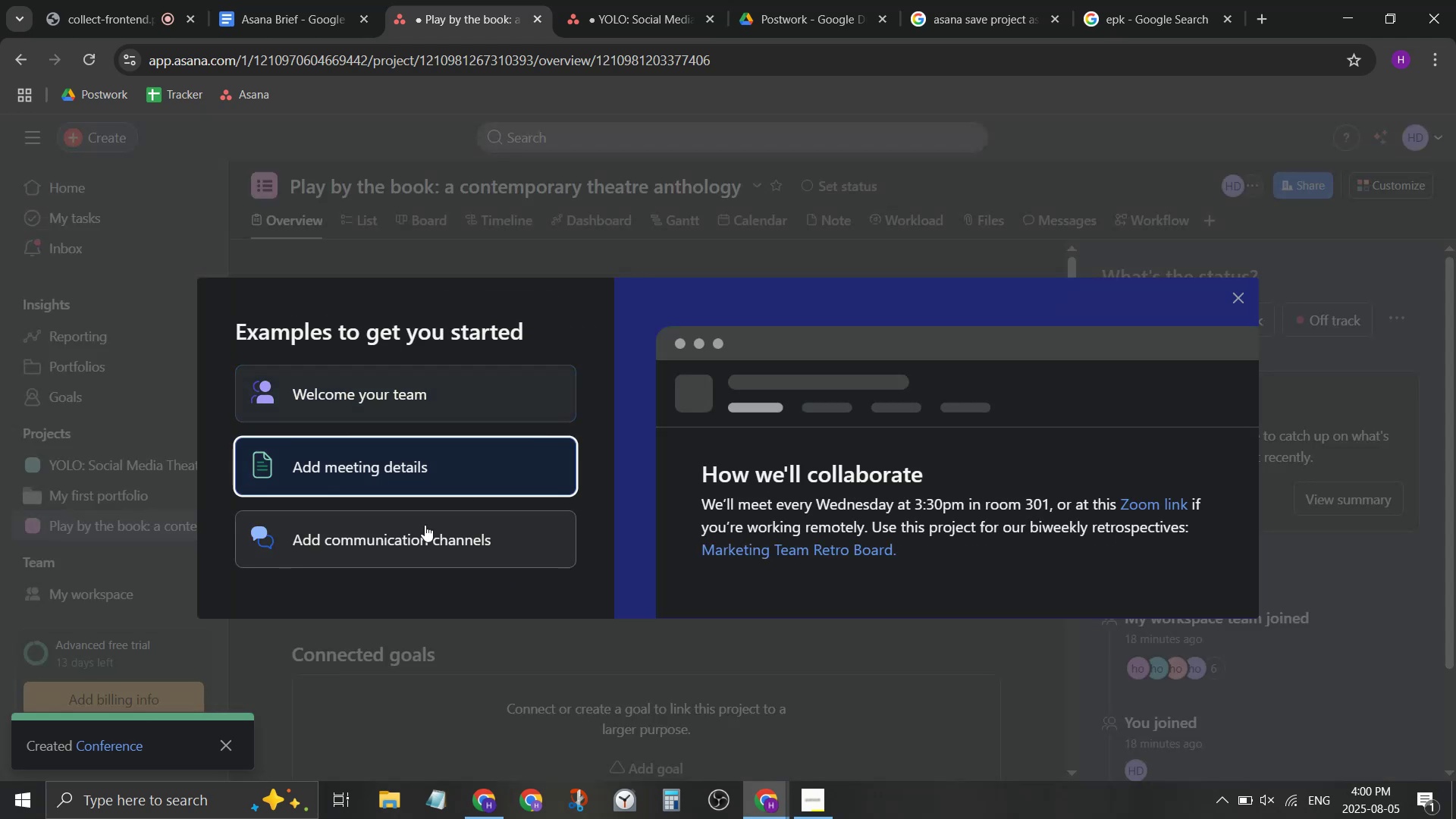 
left_click([425, 525])
 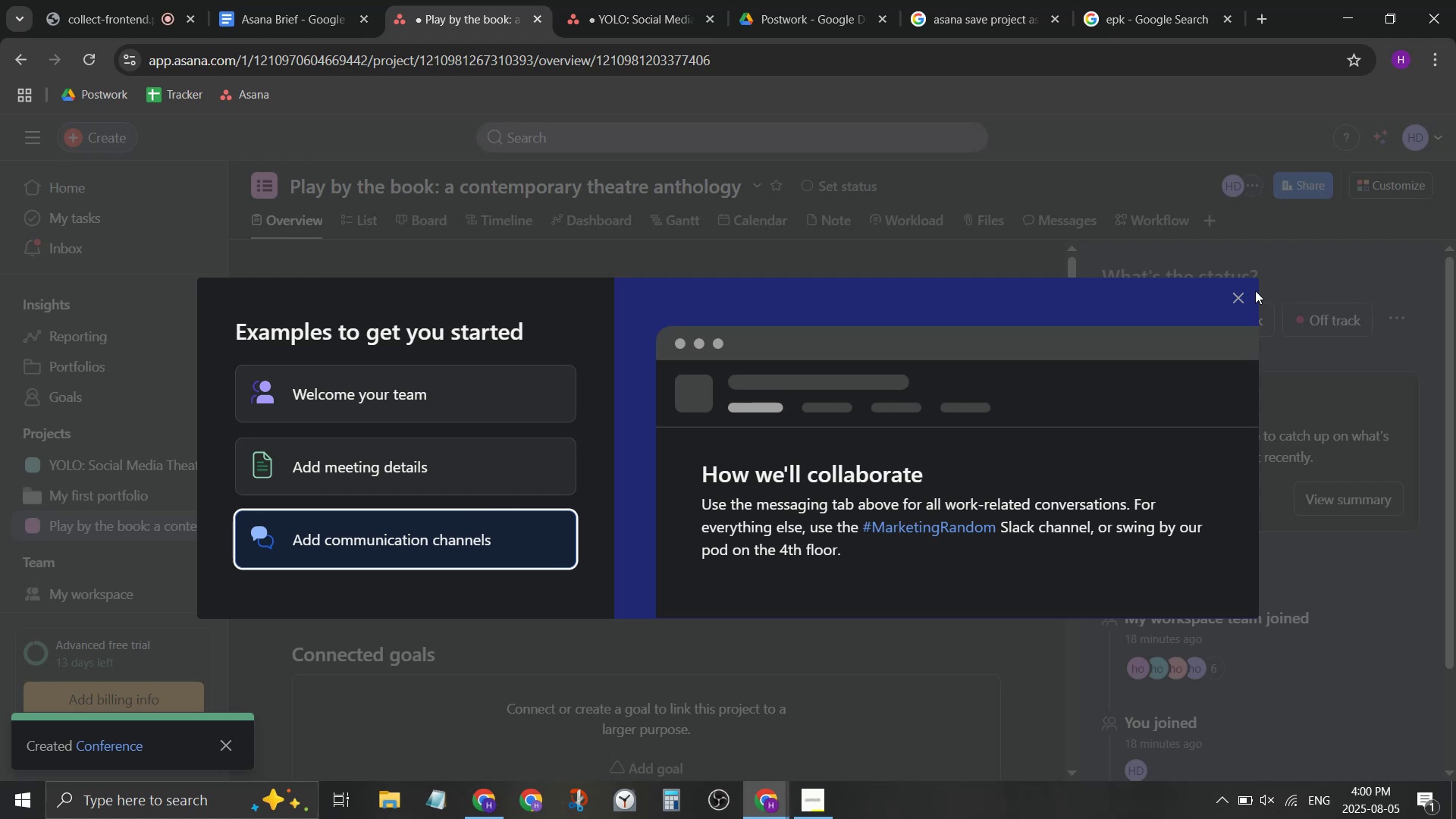 
left_click([1235, 301])
 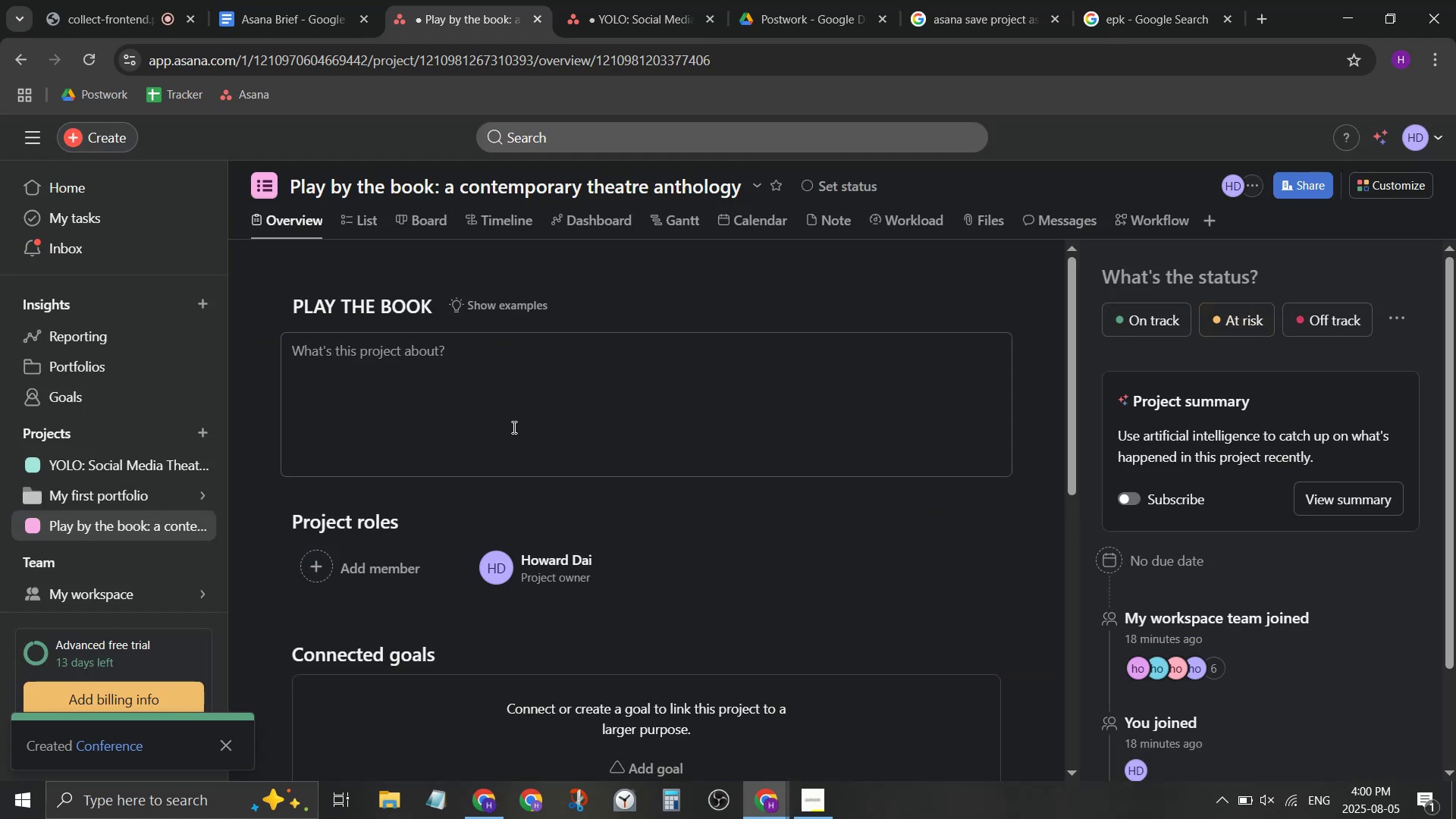 
scroll: coordinate [511, 430], scroll_direction: down, amount: 3.0
 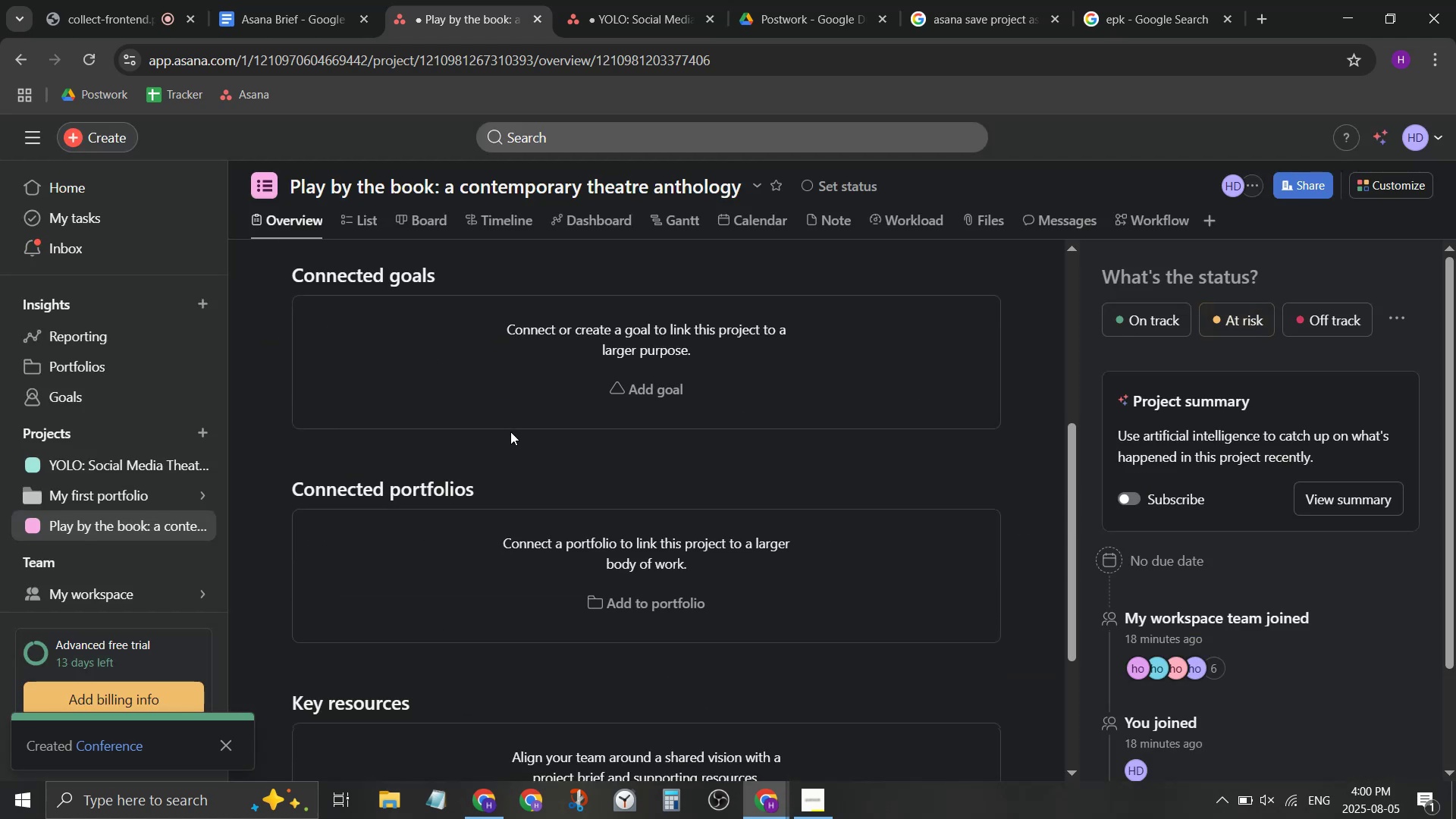 
scroll: coordinate [510, 428], scroll_direction: up, amount: 4.0
 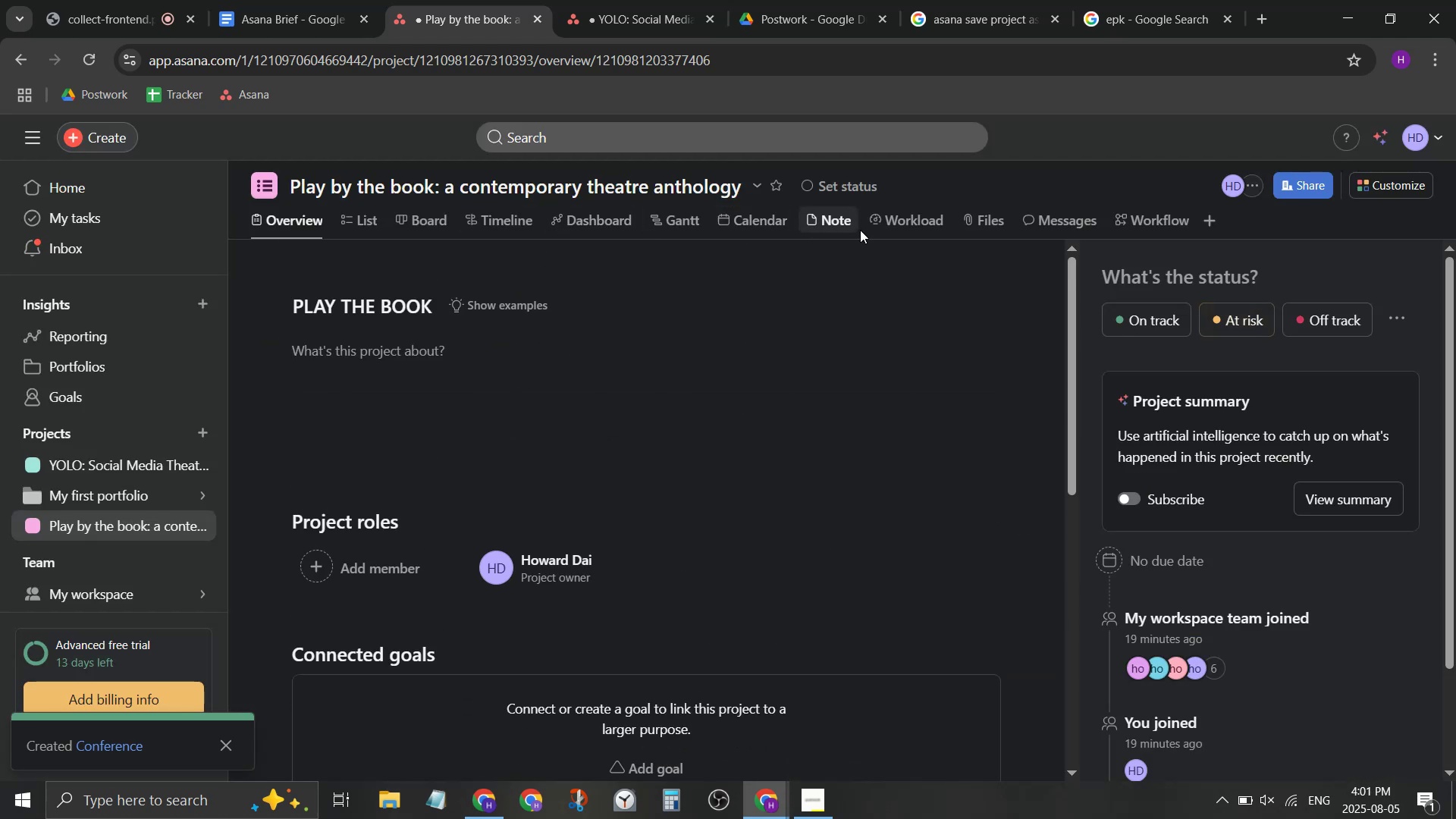 
left_click([837, 226])
 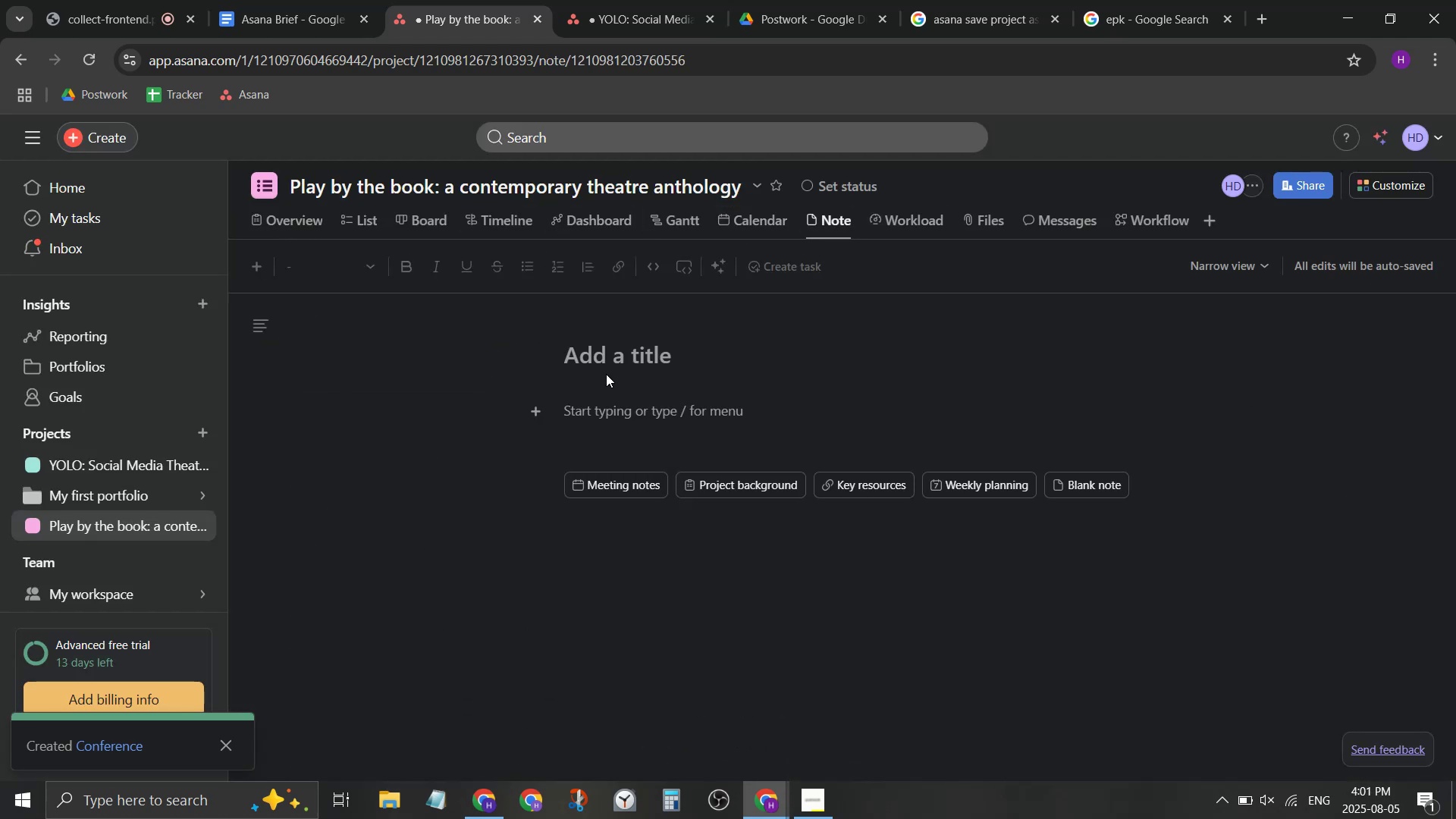 
mouse_move([598, 484])
 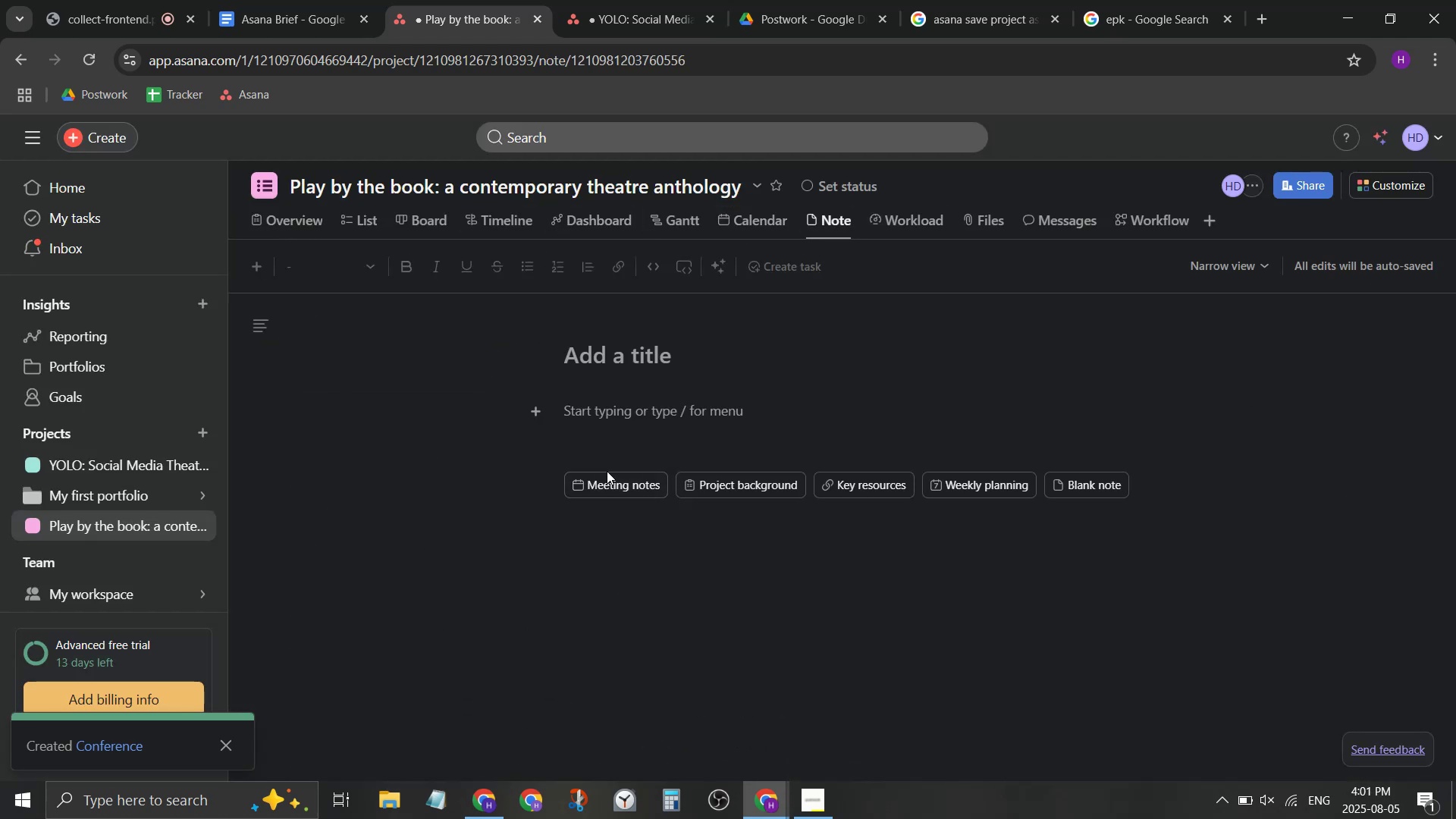 
scroll: coordinate [613, 464], scroll_direction: down, amount: 3.0
 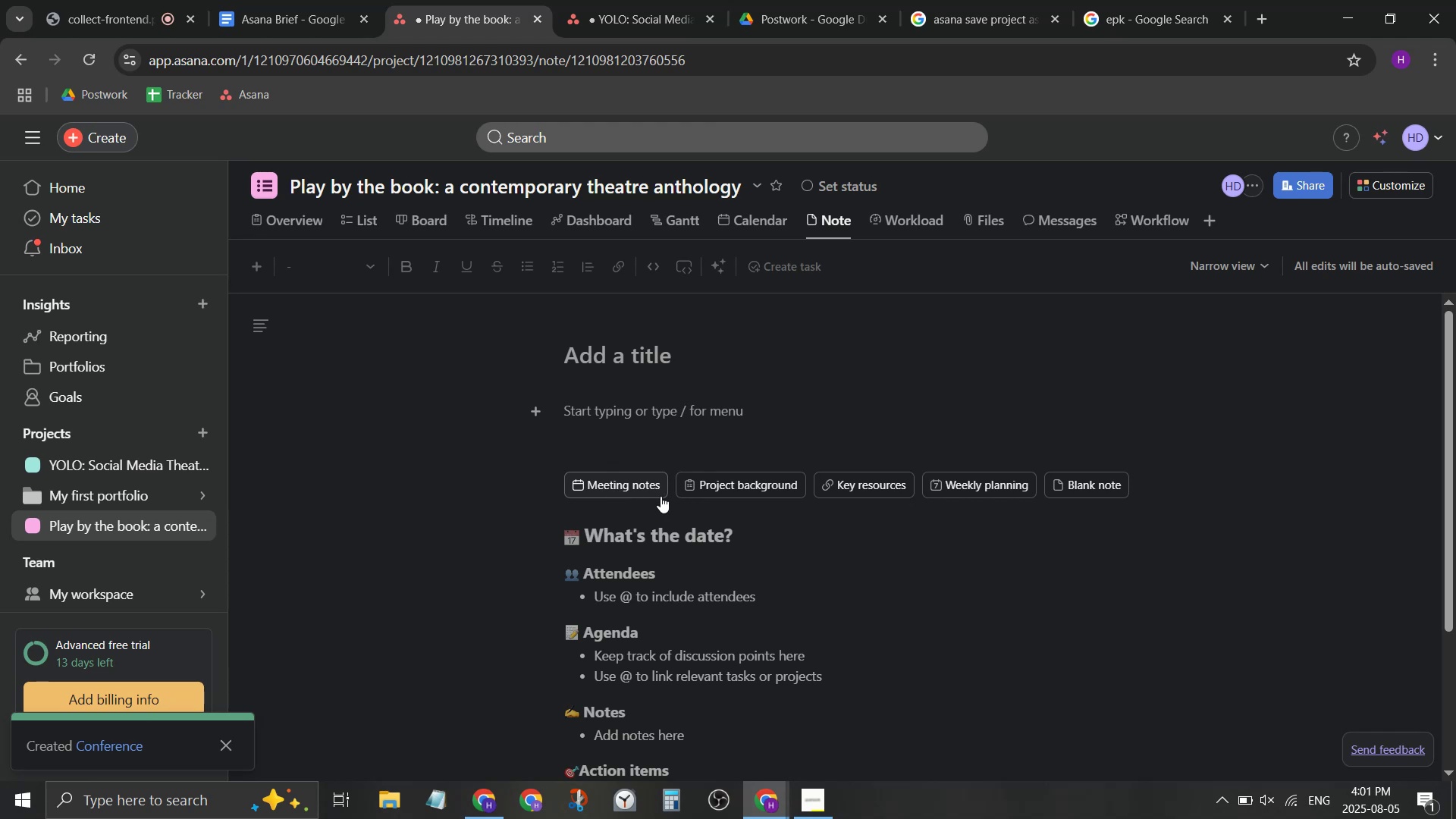 
wait(9.39)
 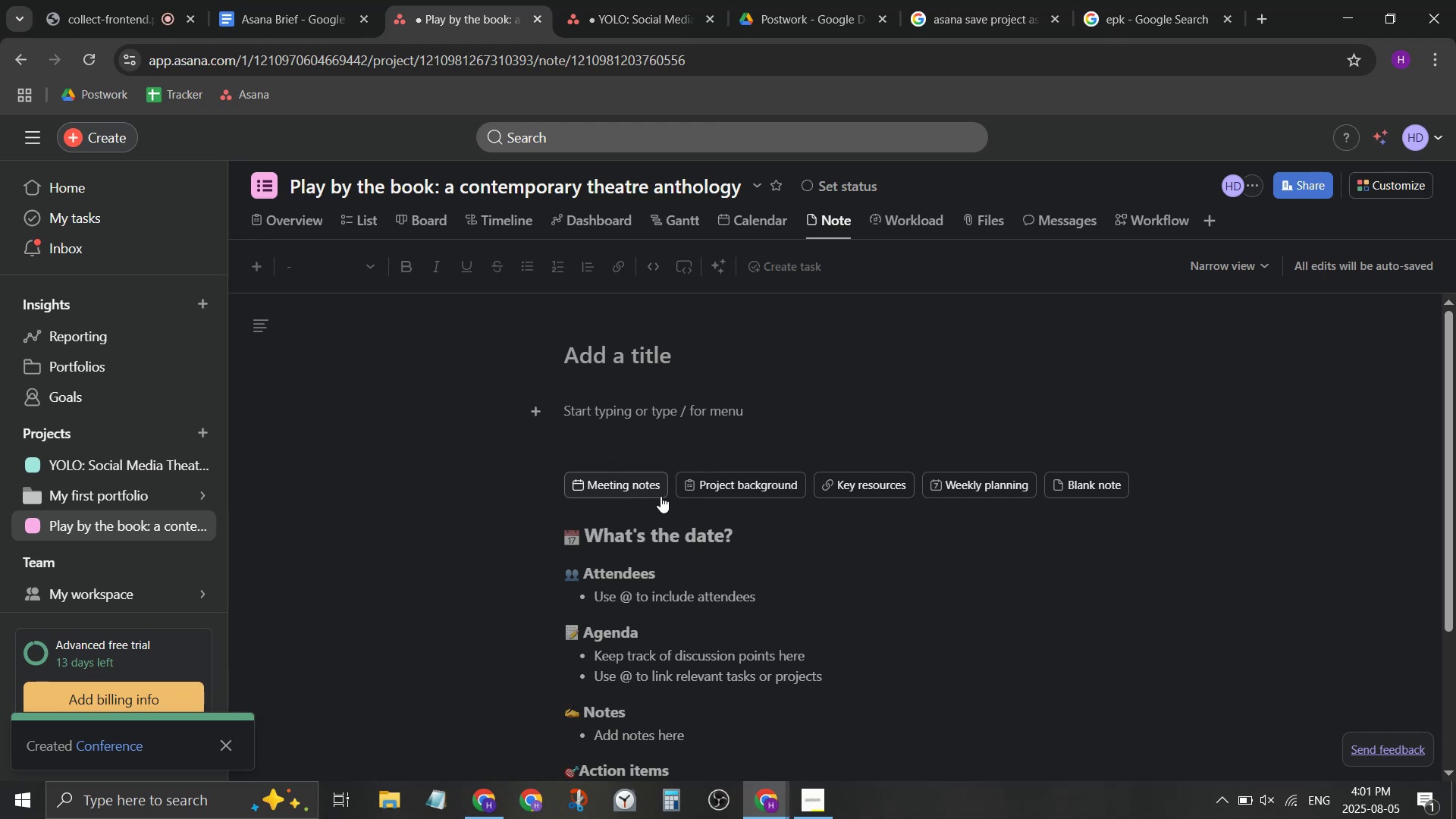 
mouse_move([871, 482])
 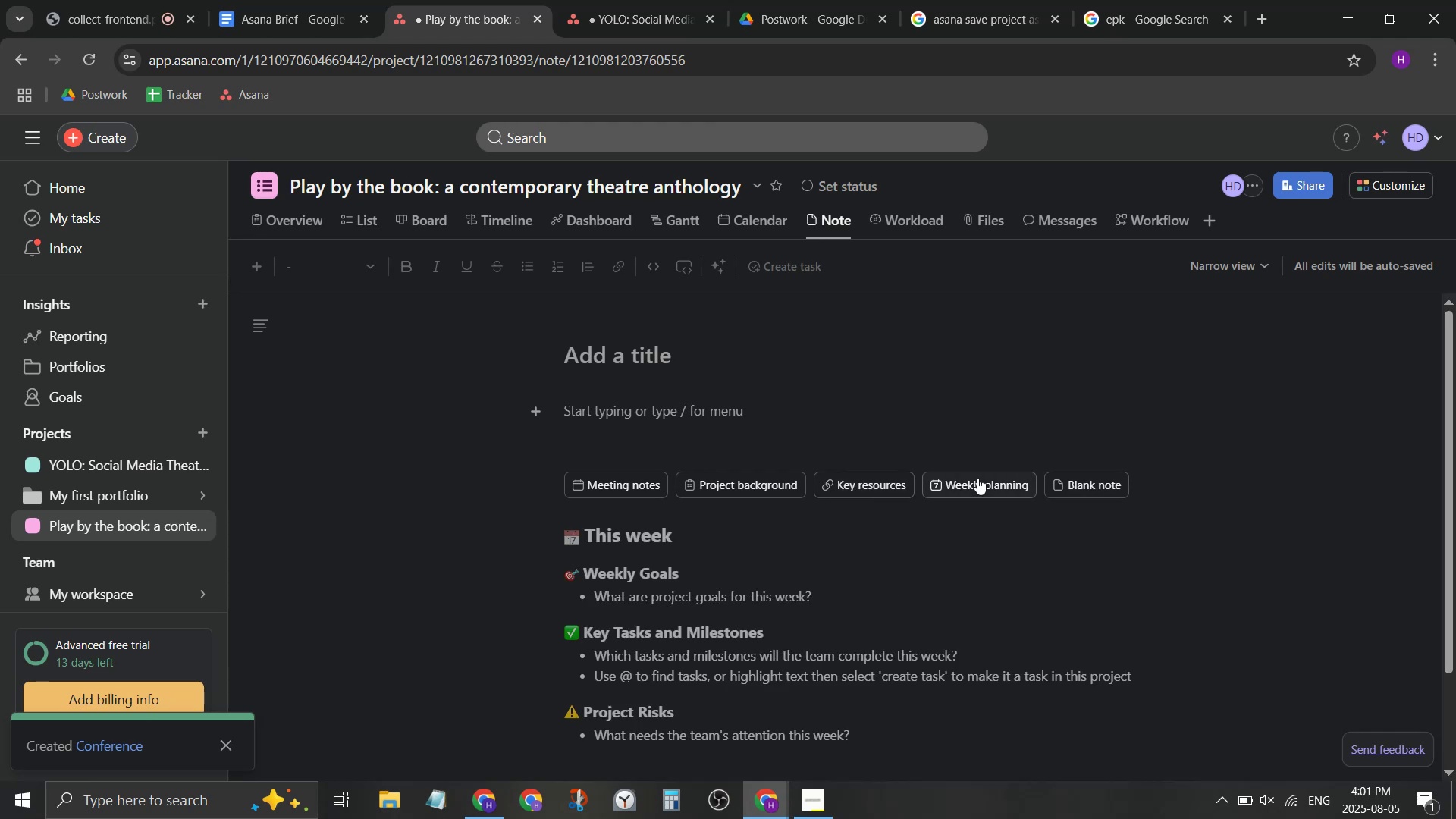 
mouse_move([846, 491])
 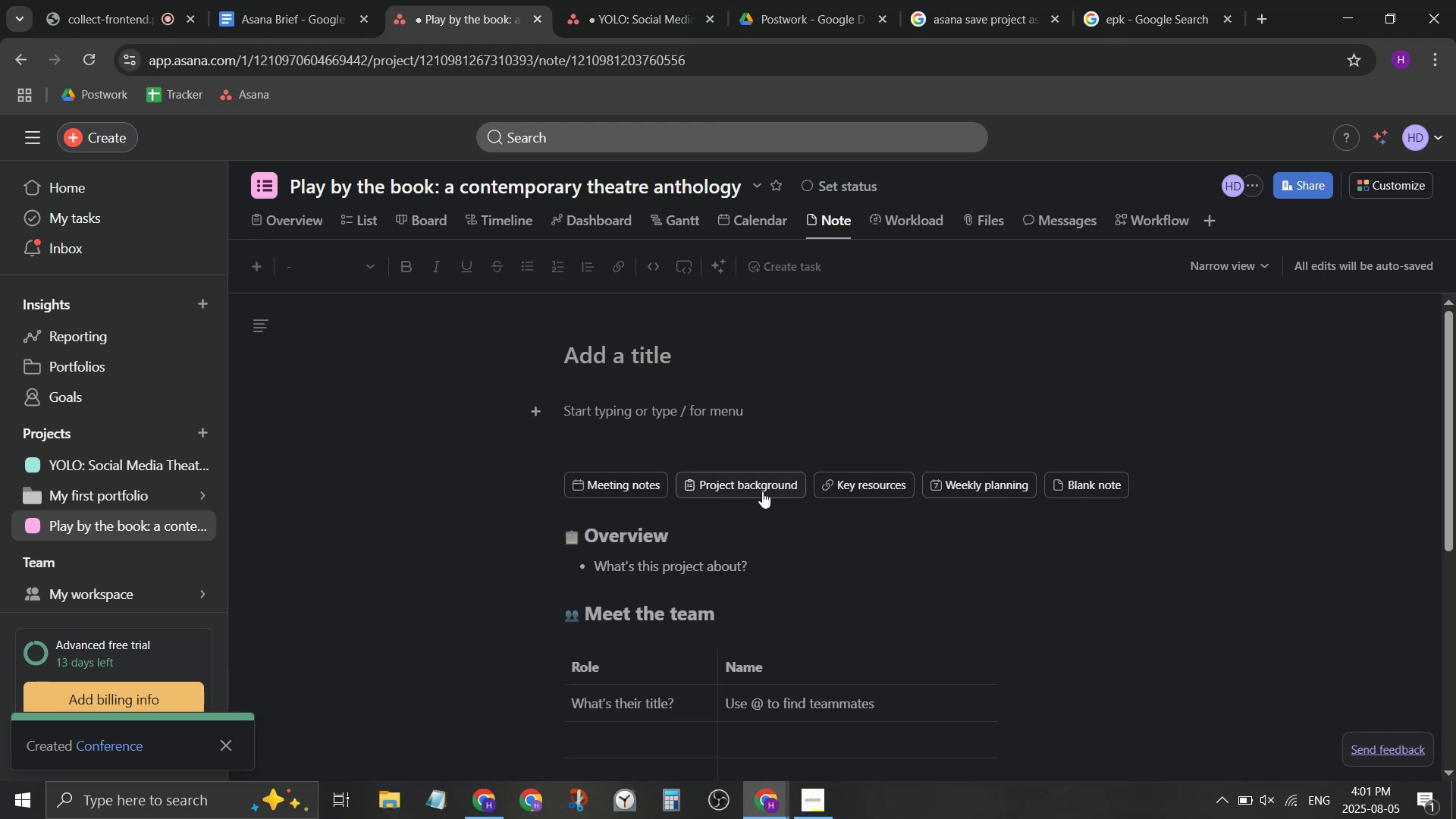 
left_click([762, 491])
 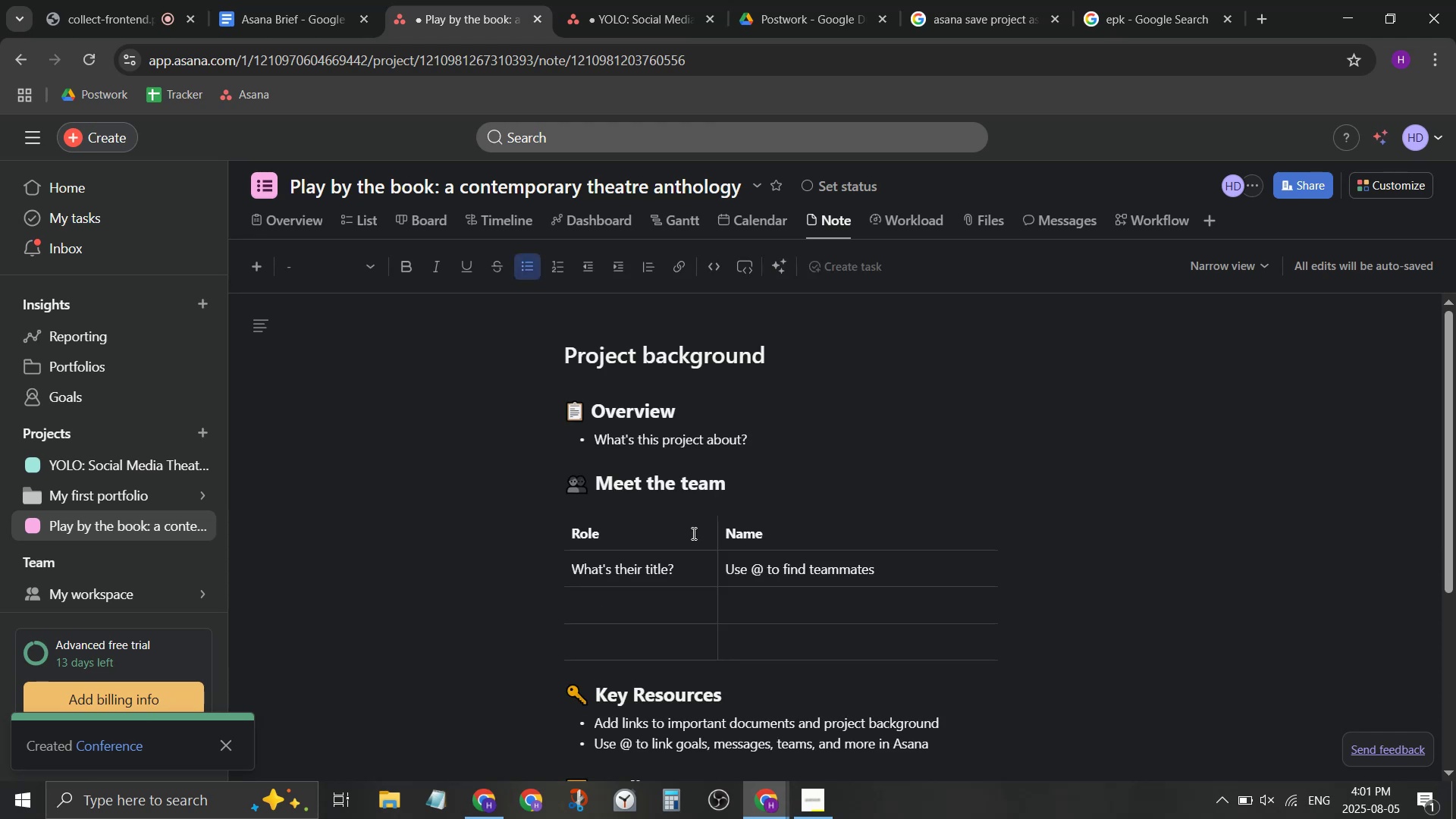 
left_click([669, 563])
 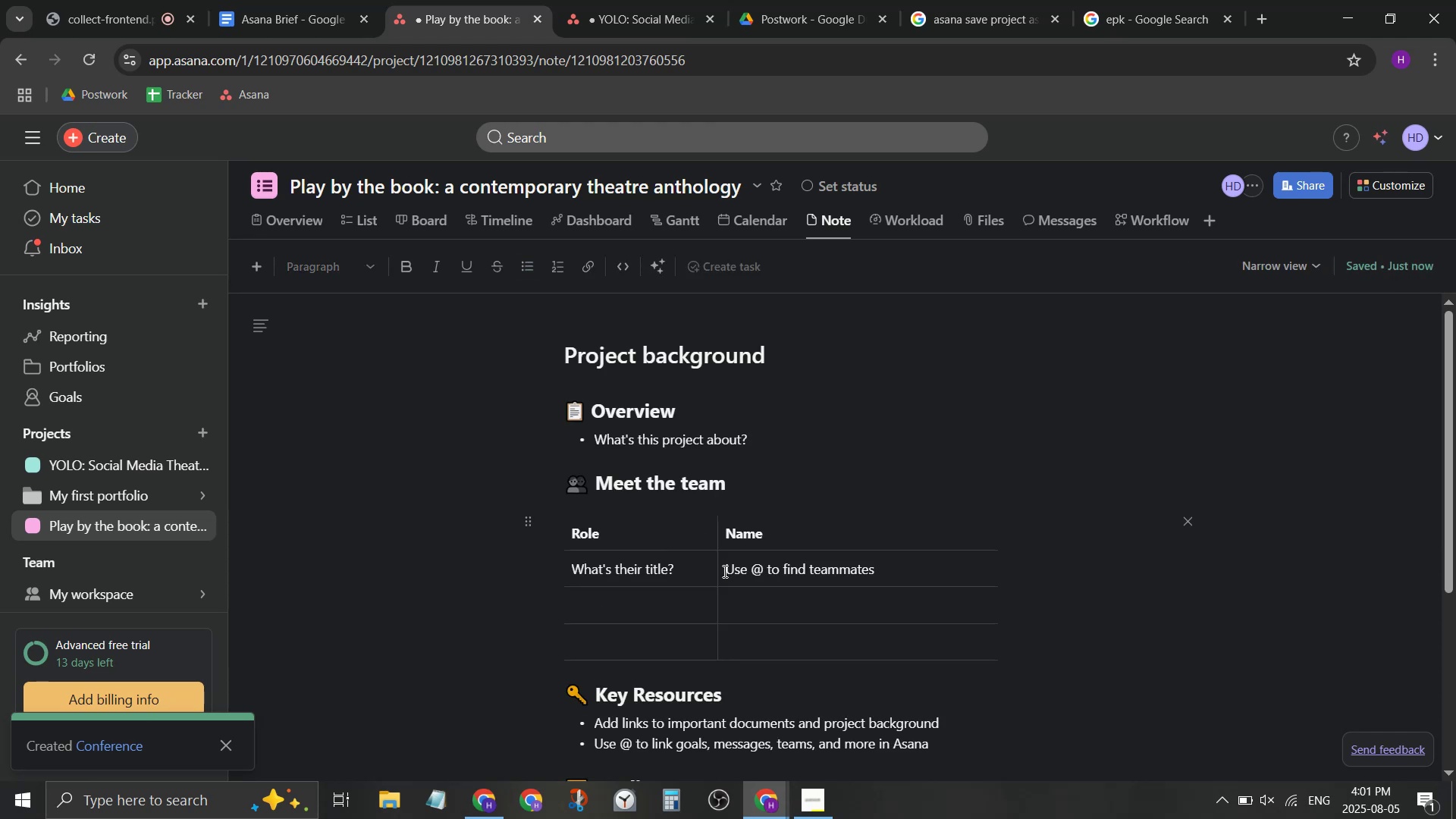 
left_click_drag(start_coordinate=[700, 573], to_coordinate=[568, 565])
 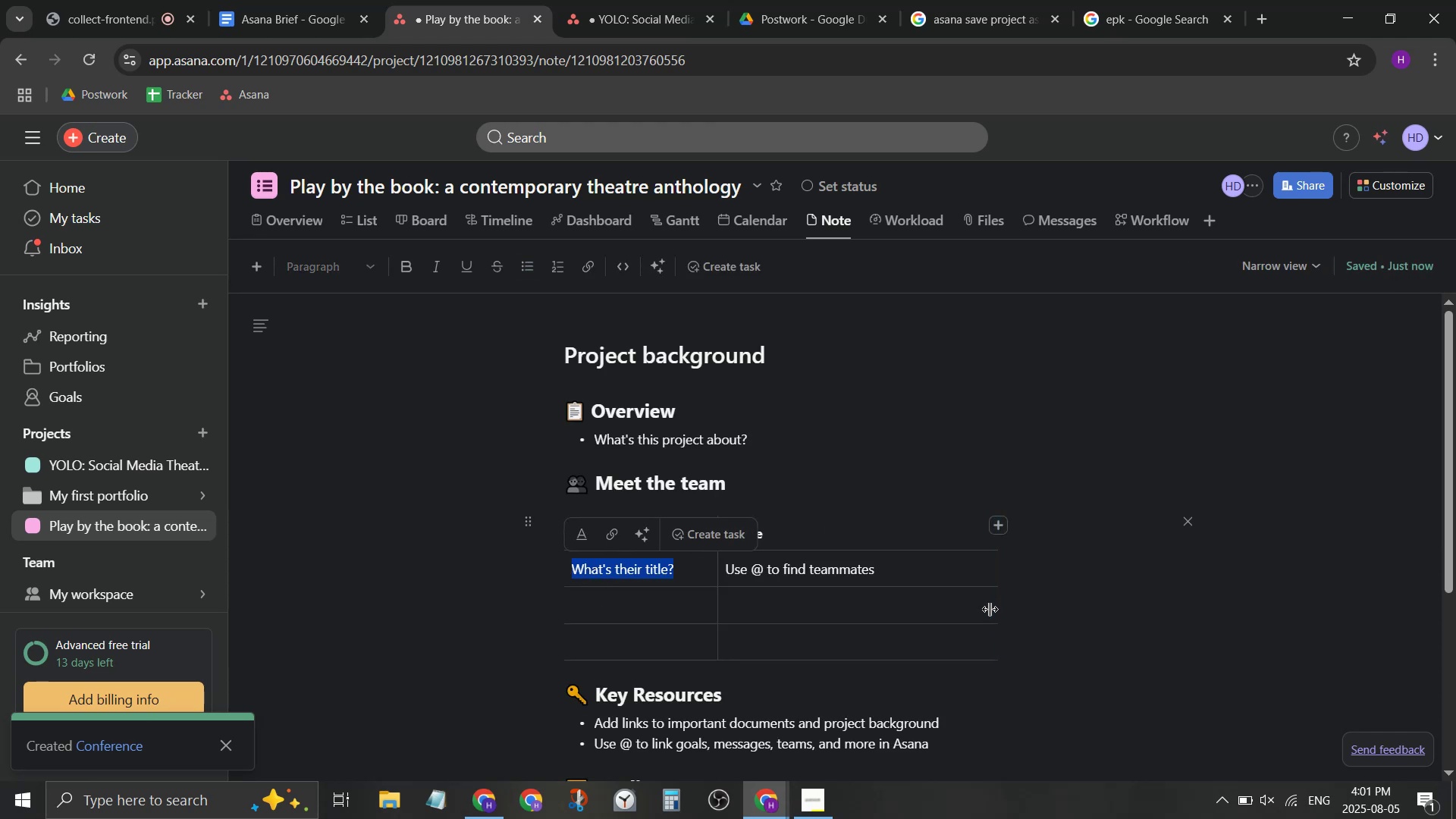 
left_click([892, 586])
 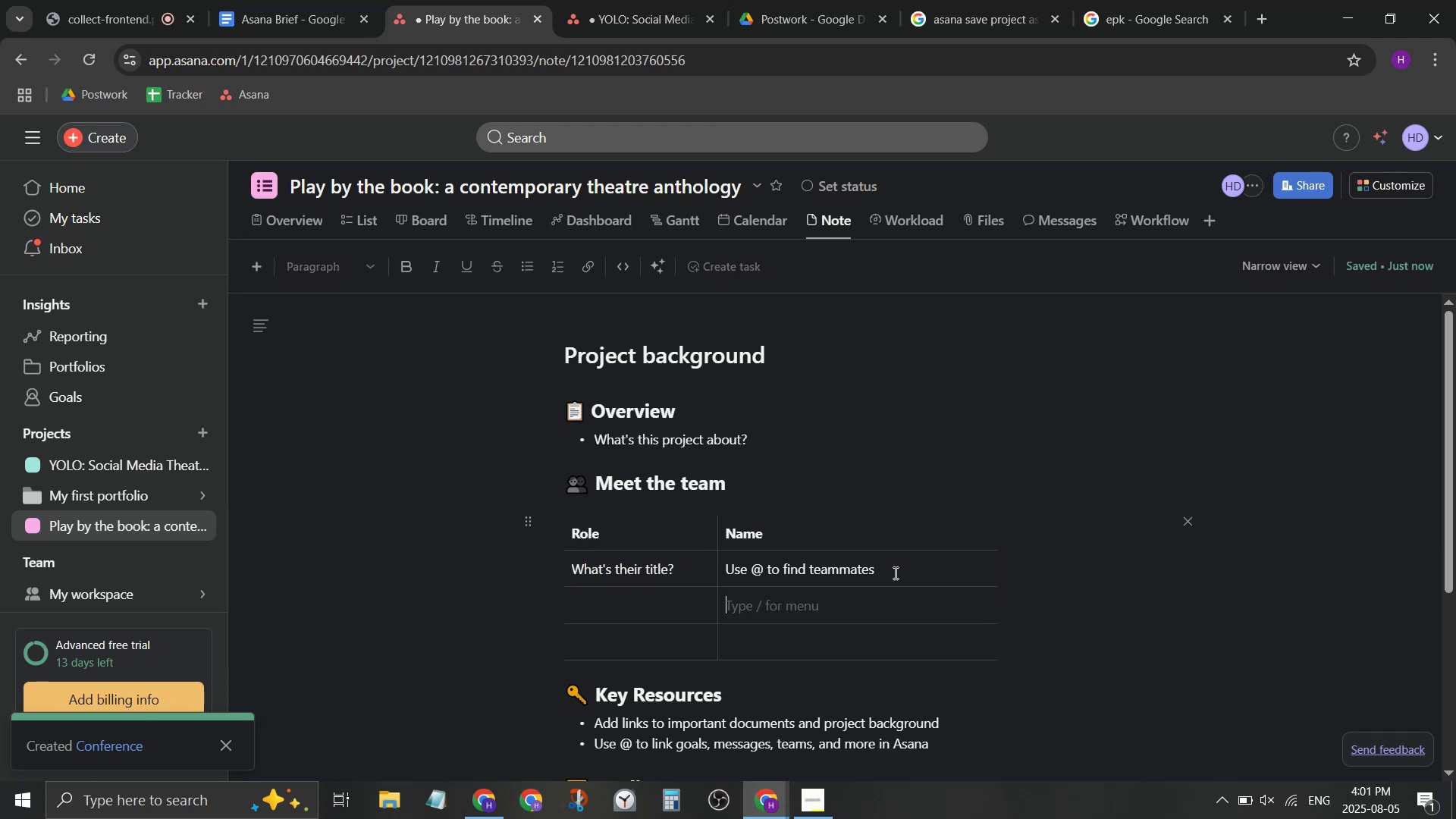 
left_click_drag(start_coordinate=[895, 571], to_coordinate=[726, 570])
 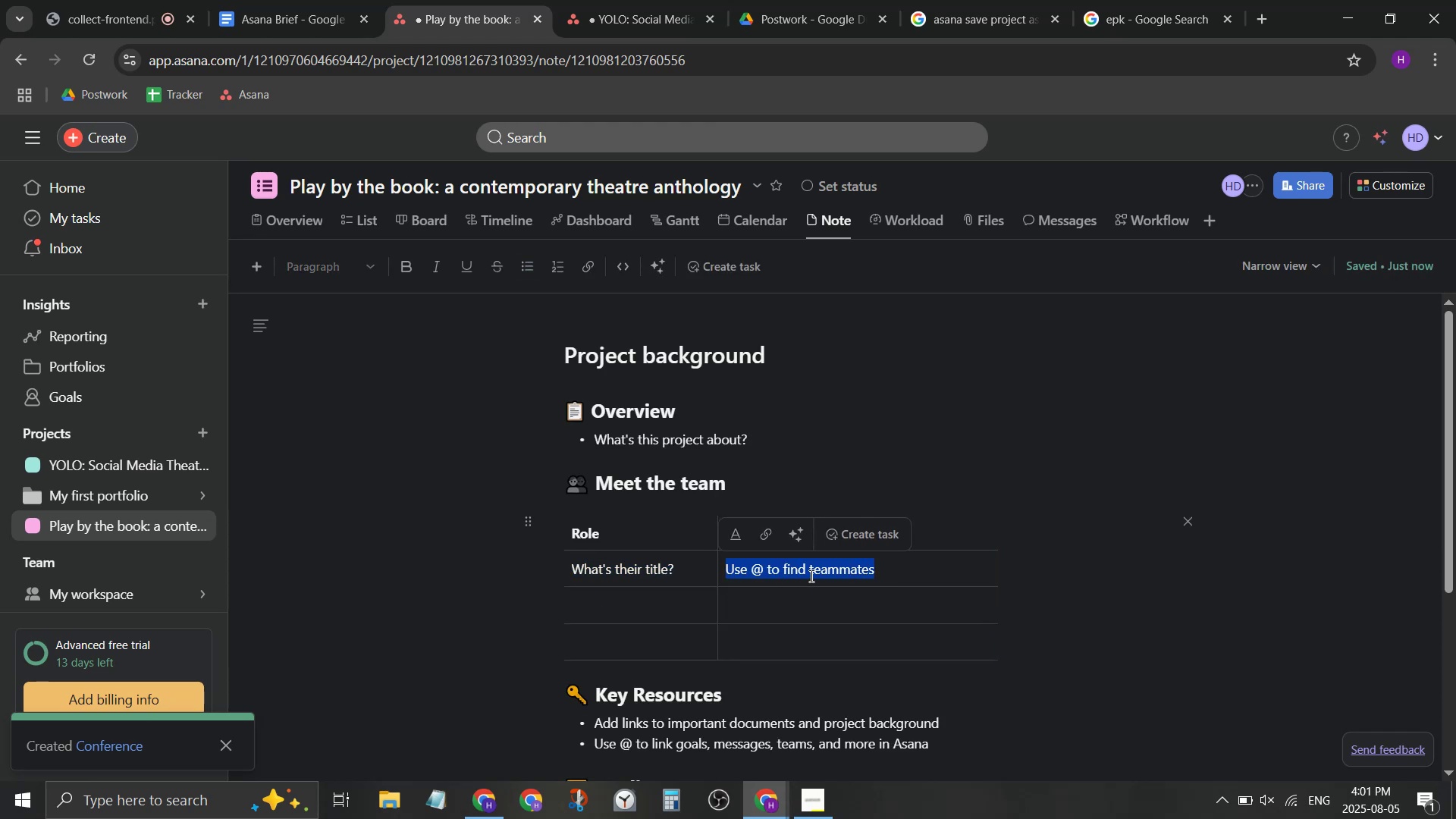 
type(@howar)
 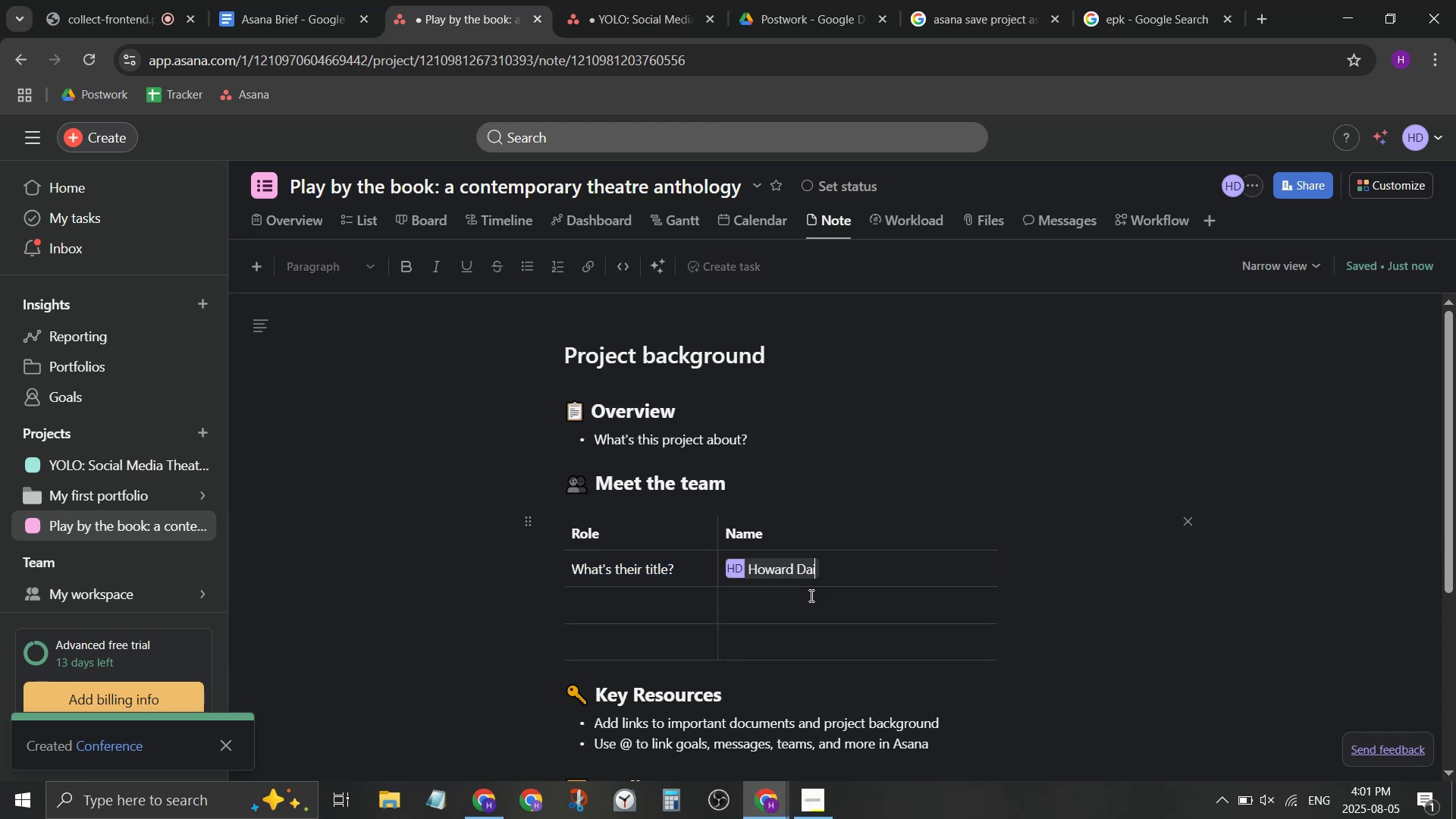 
double_click([805, 601])
 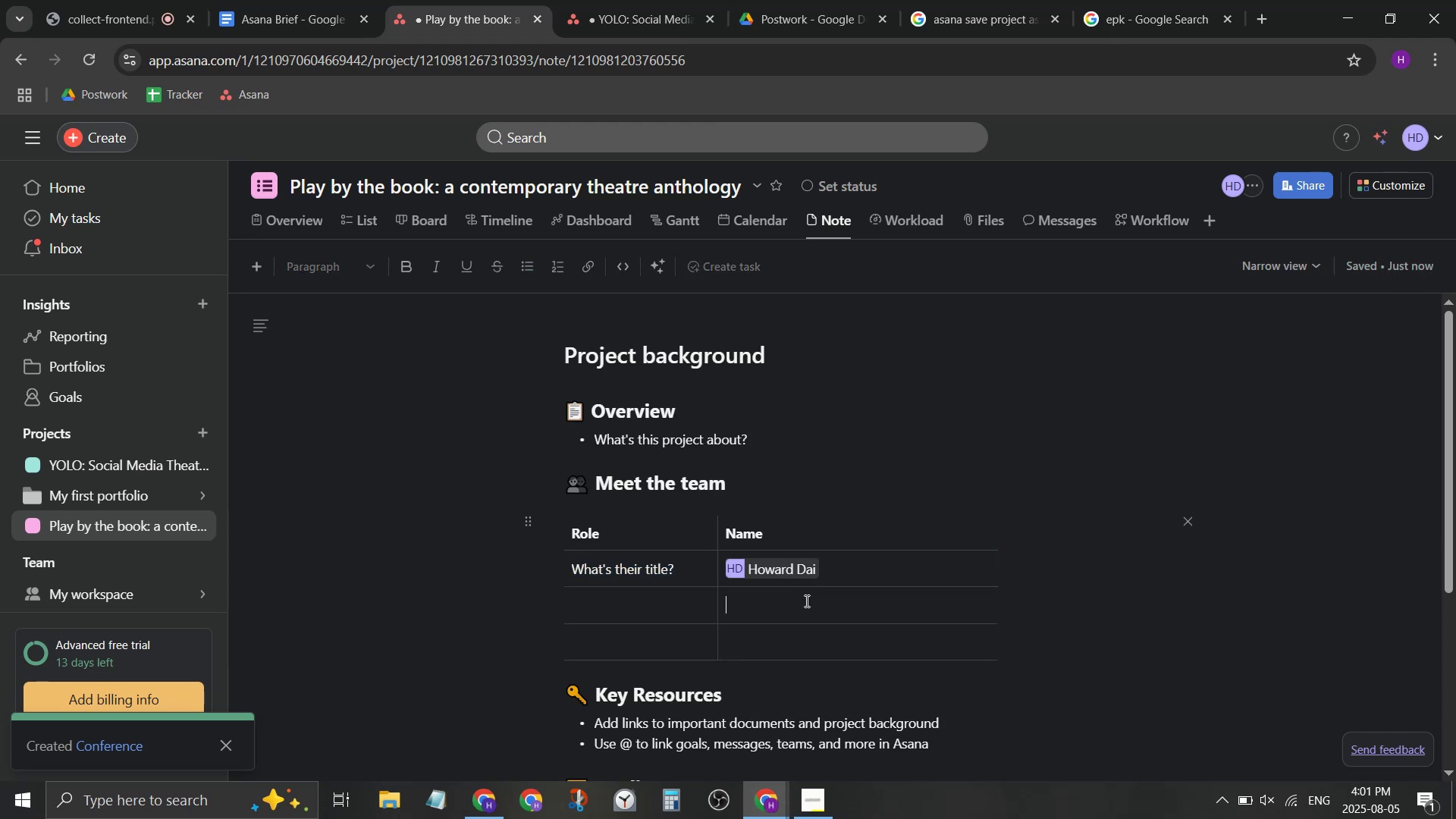 
type(@howard)
 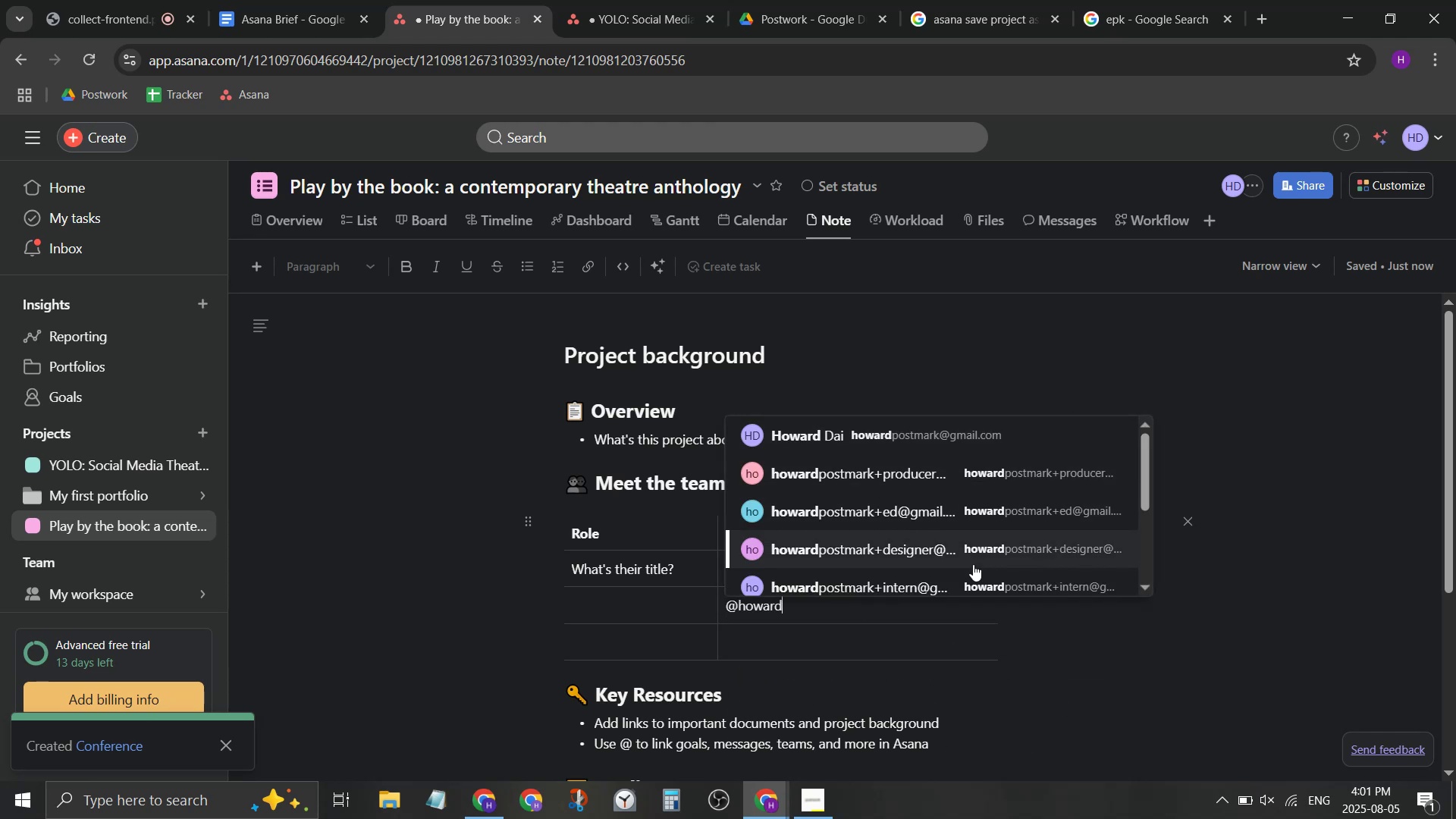 
double_click([908, 631])
 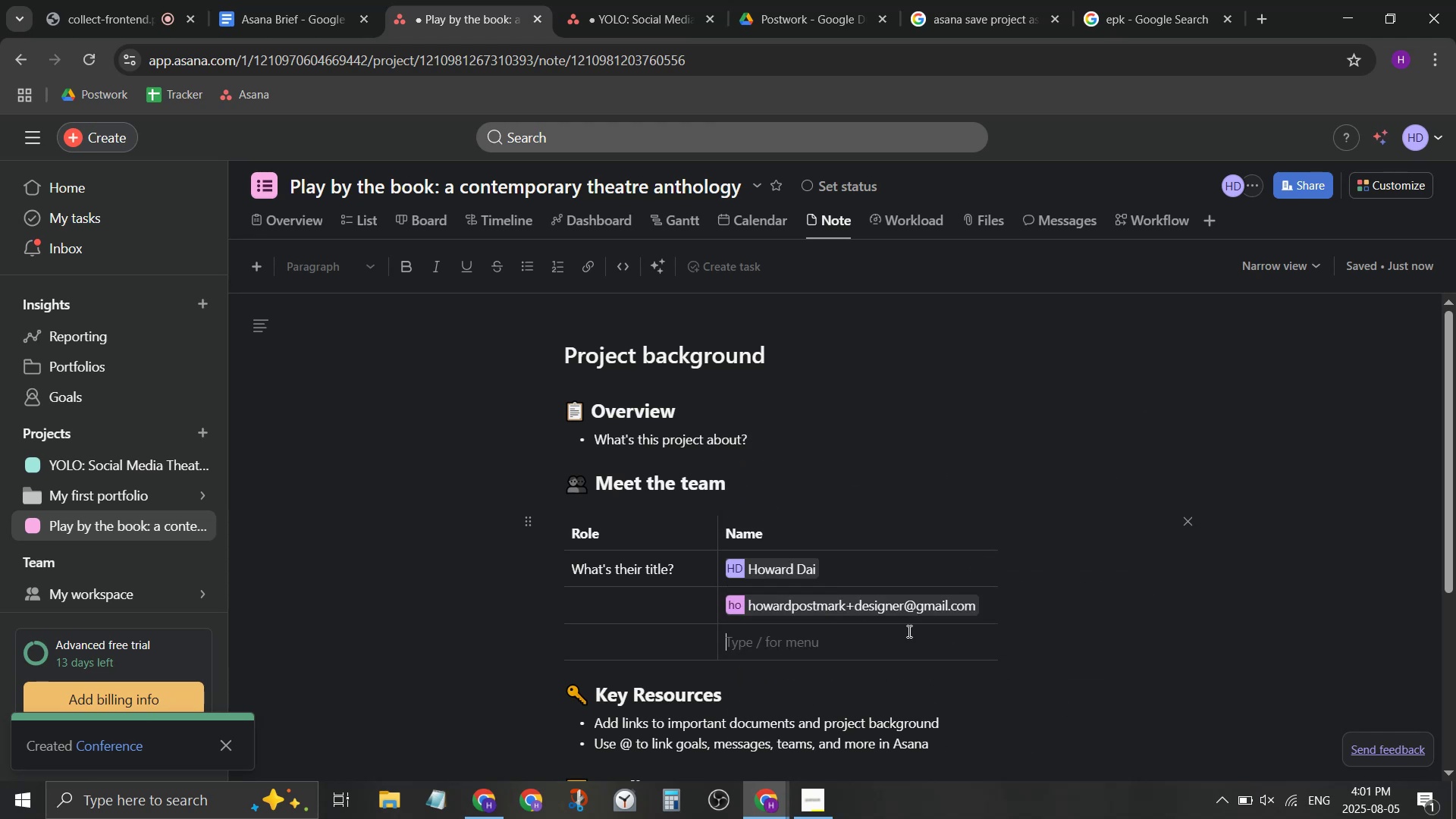 
type(@howard)
 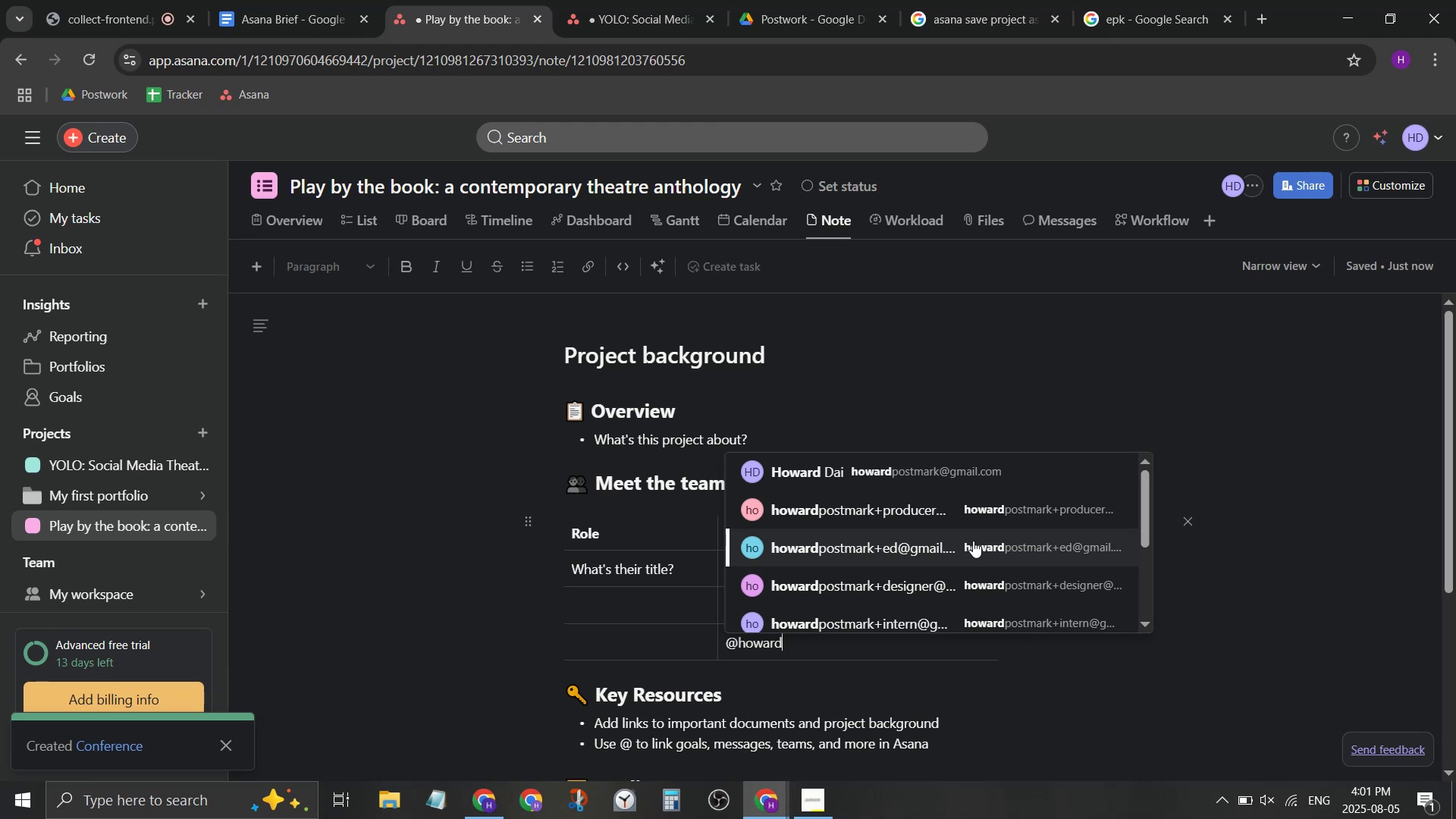 
left_click([972, 548])
 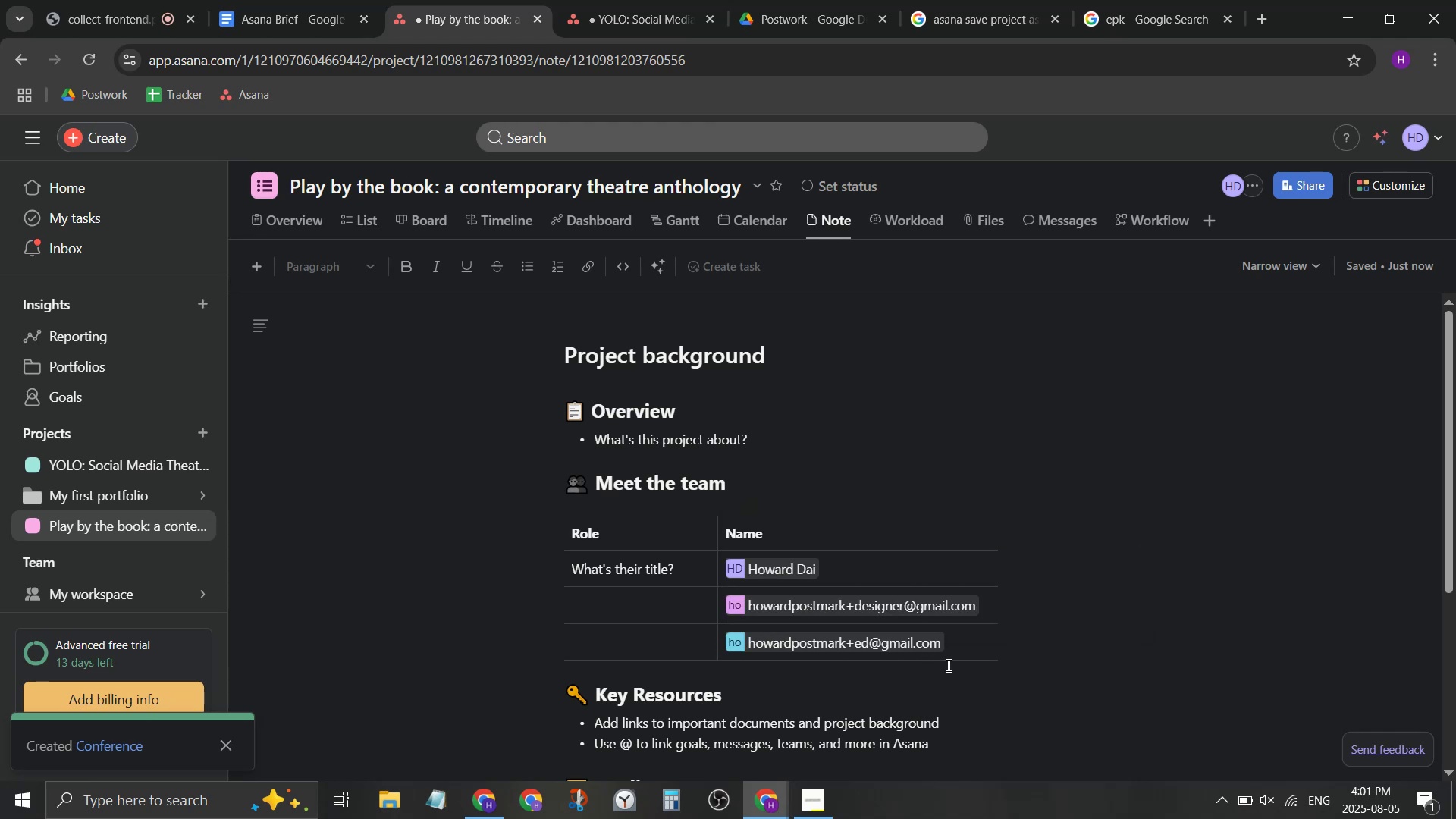 
scroll: coordinate [948, 677], scroll_direction: down, amount: 3.0
 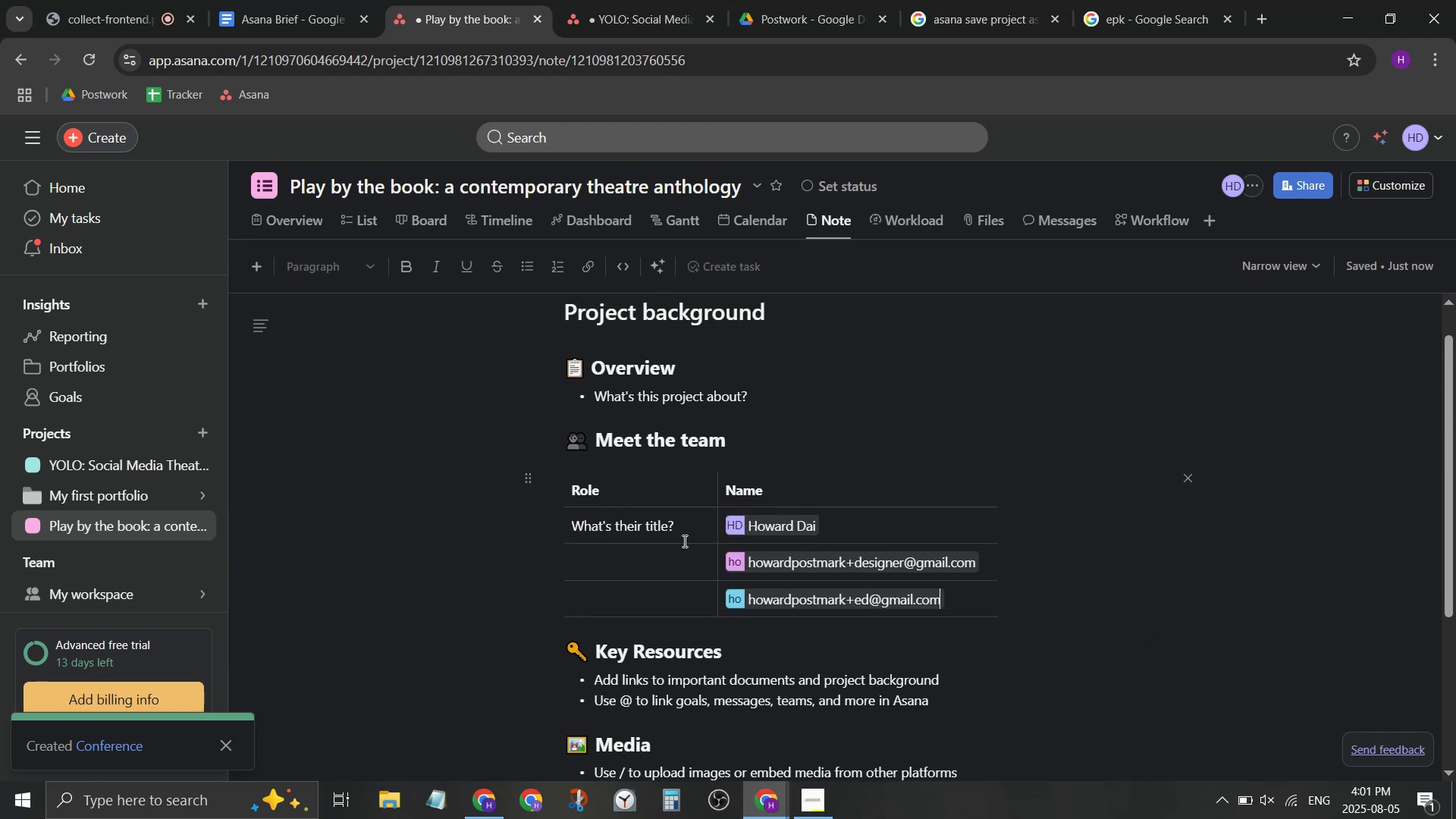 
left_click_drag(start_coordinate=[686, 529], to_coordinate=[576, 531])
 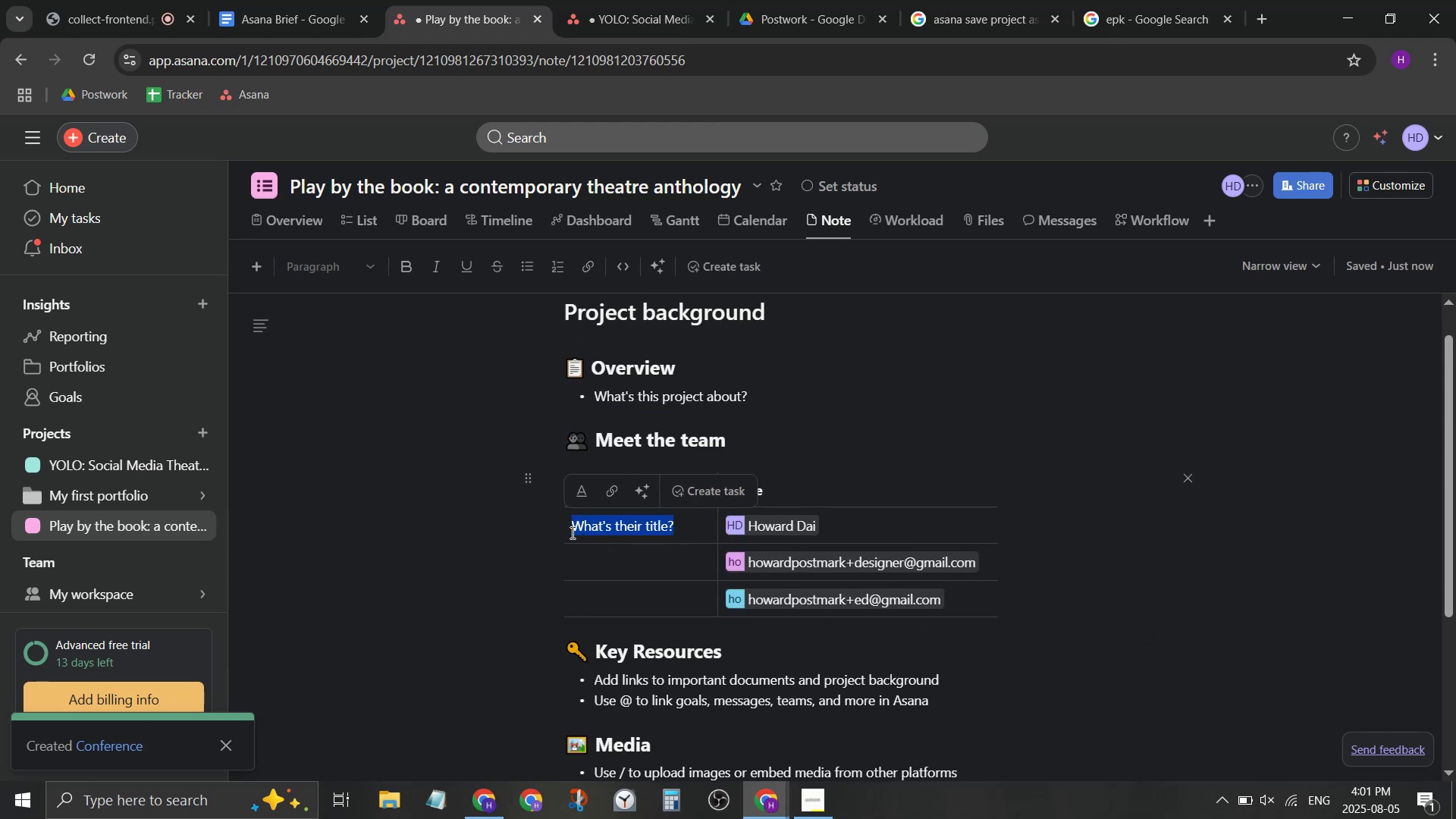 
type(L)
key(Backspace)
type(Project Lead)
 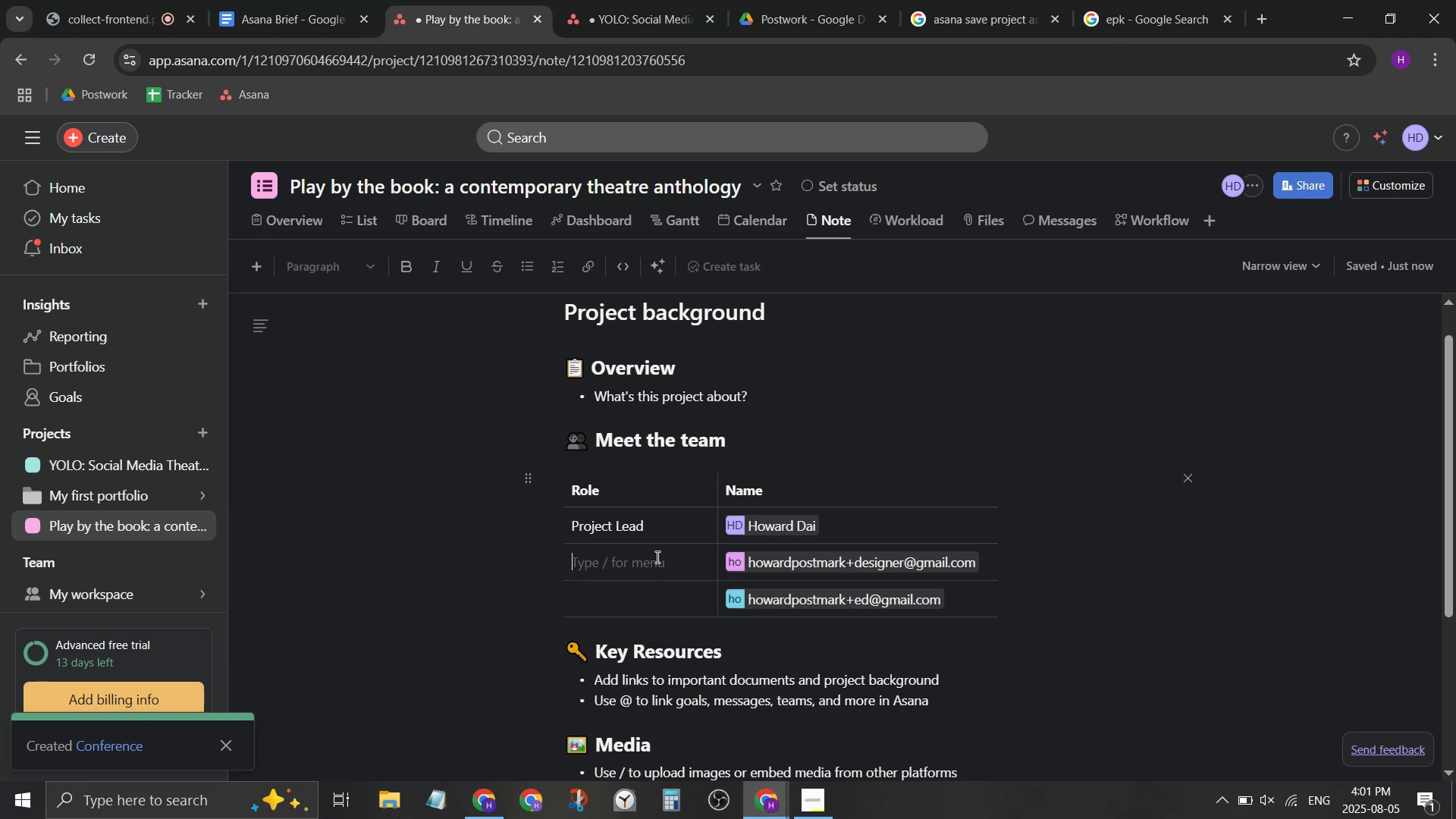 
type(Graphic Designer)
 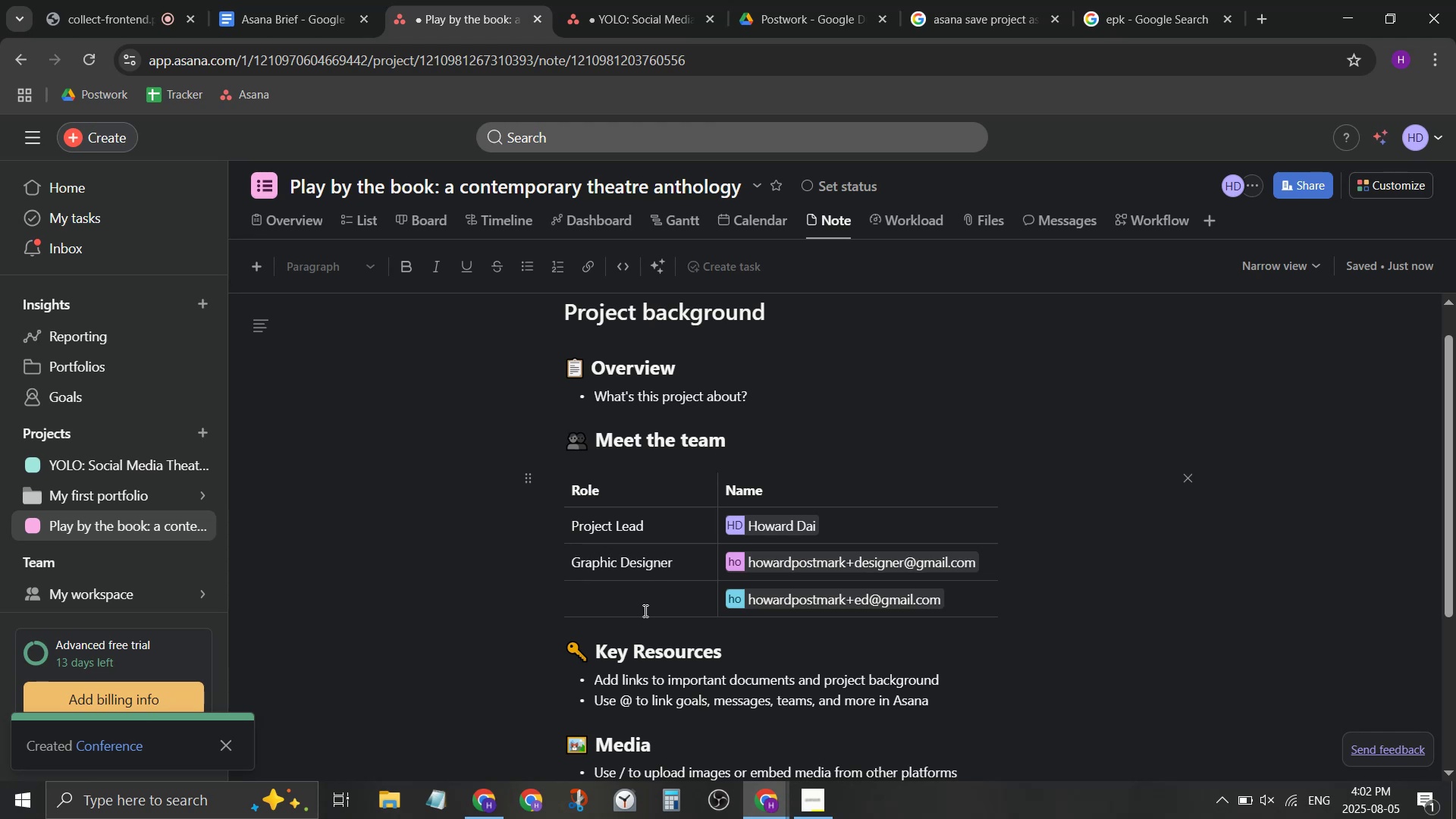 
left_click([649, 605])
 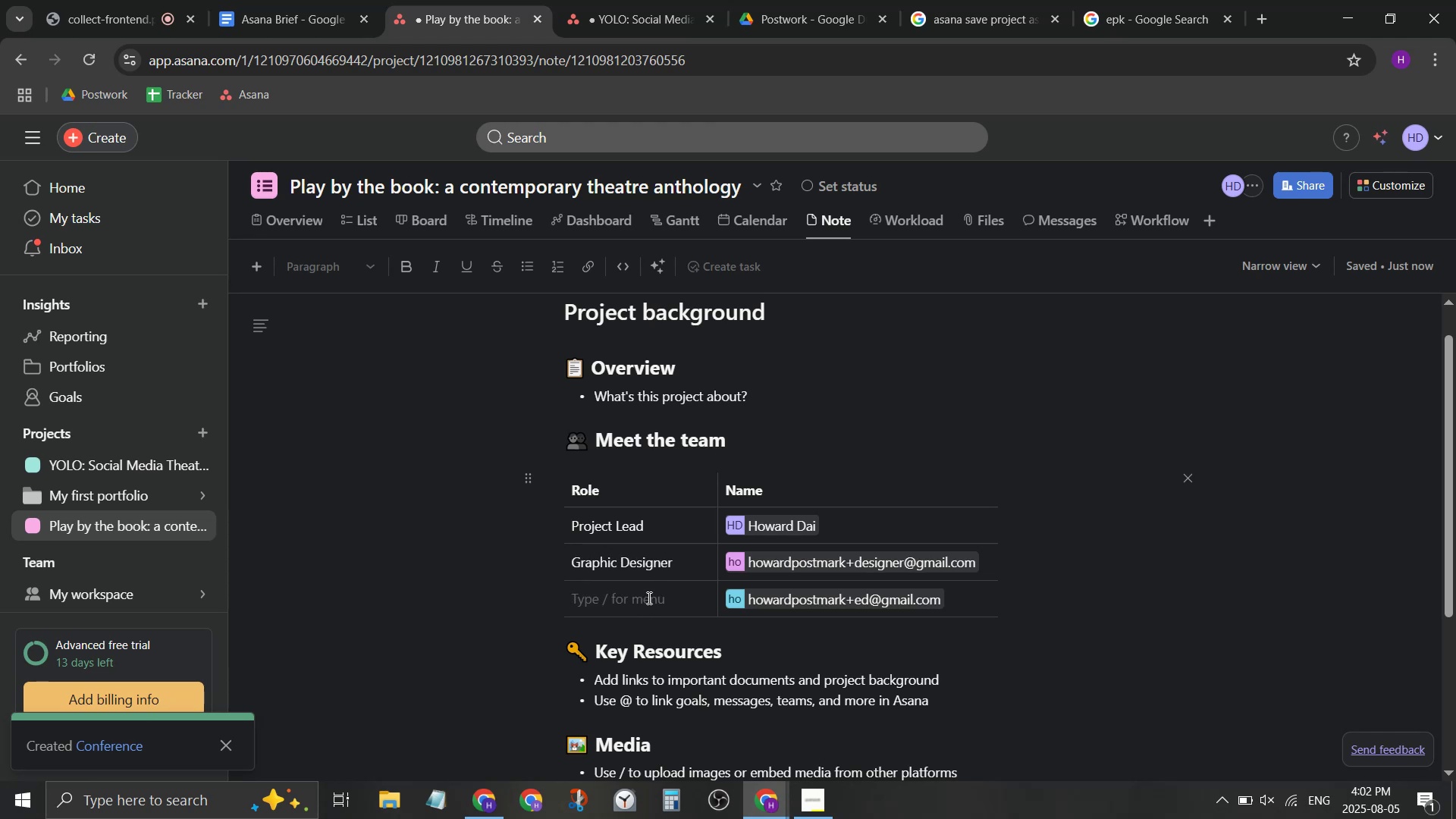 
type(Fud)
key(Backspace)
key(Backspace)
key(Backspace)
type(Fundraising Lead)
 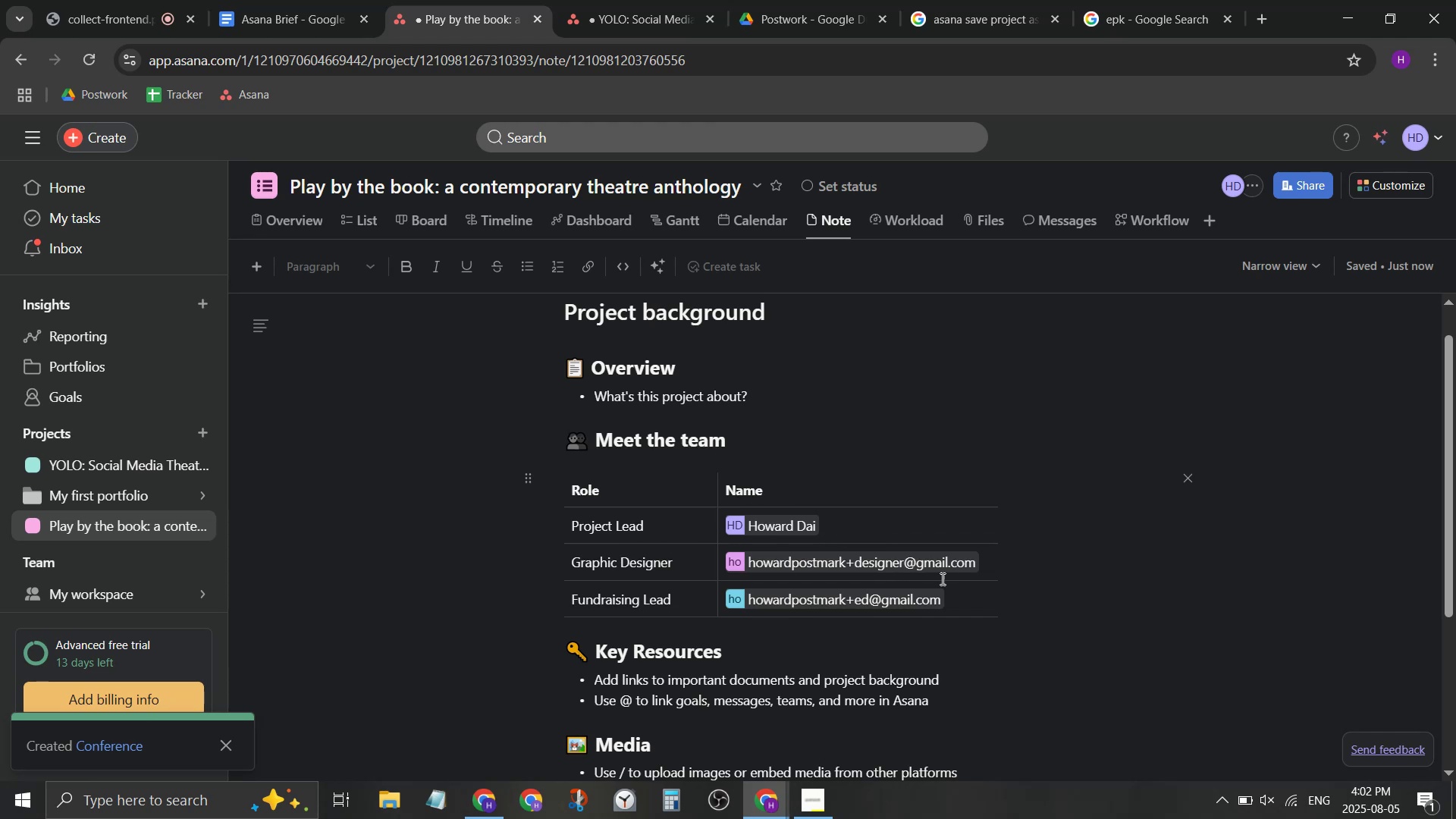 
left_click([990, 587])
 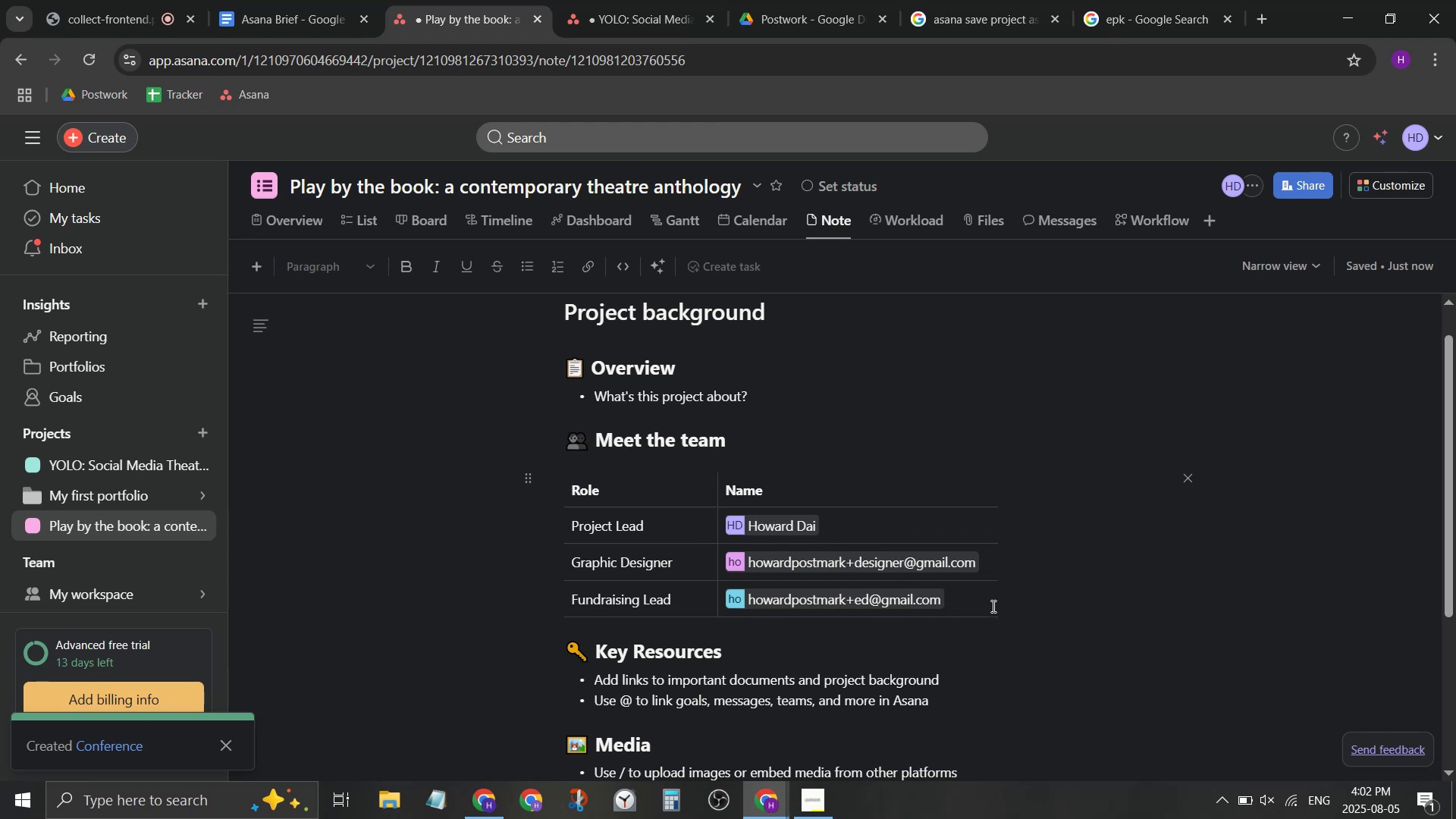 
left_click([984, 605])
 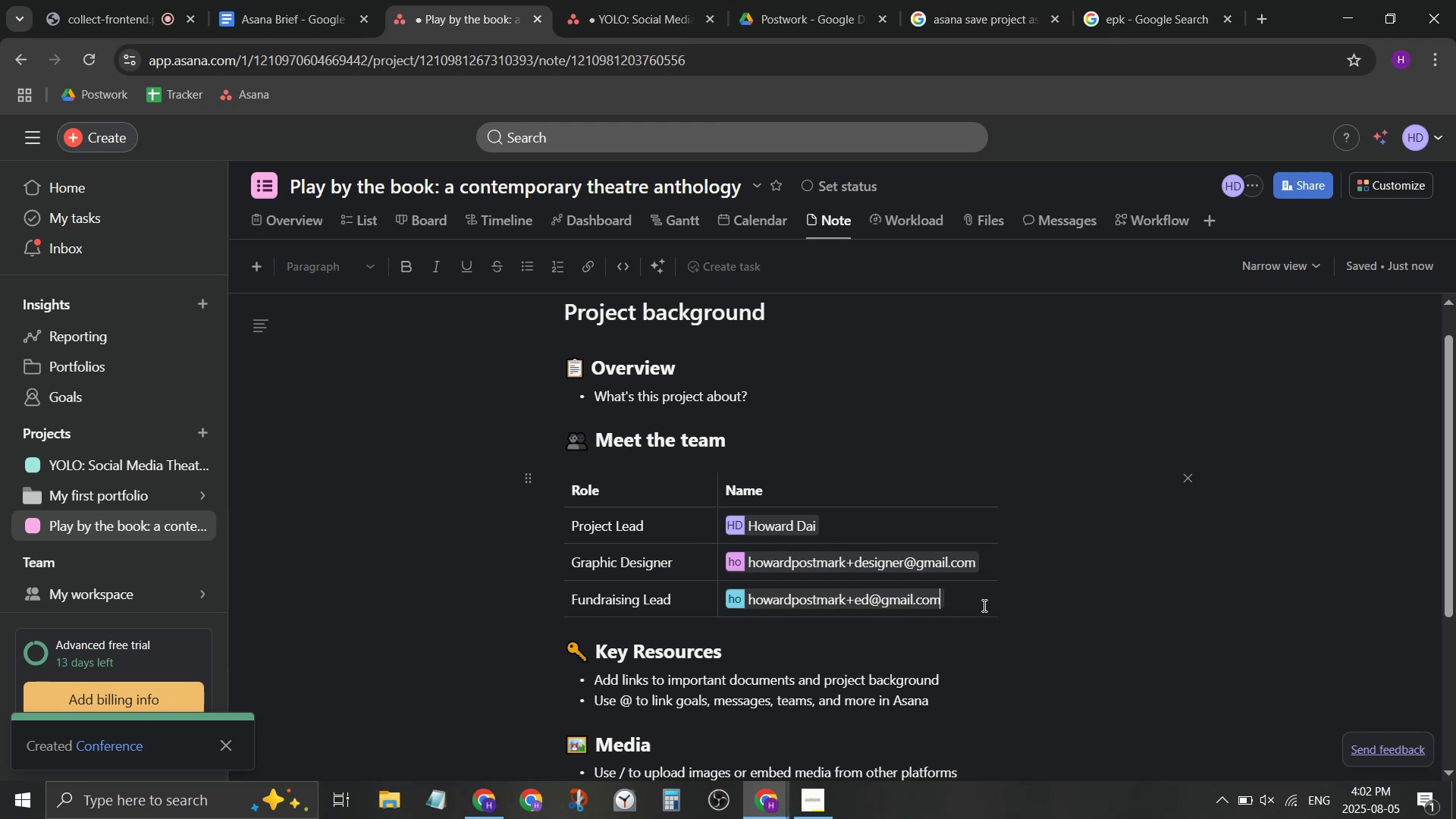 
key(Enter)
 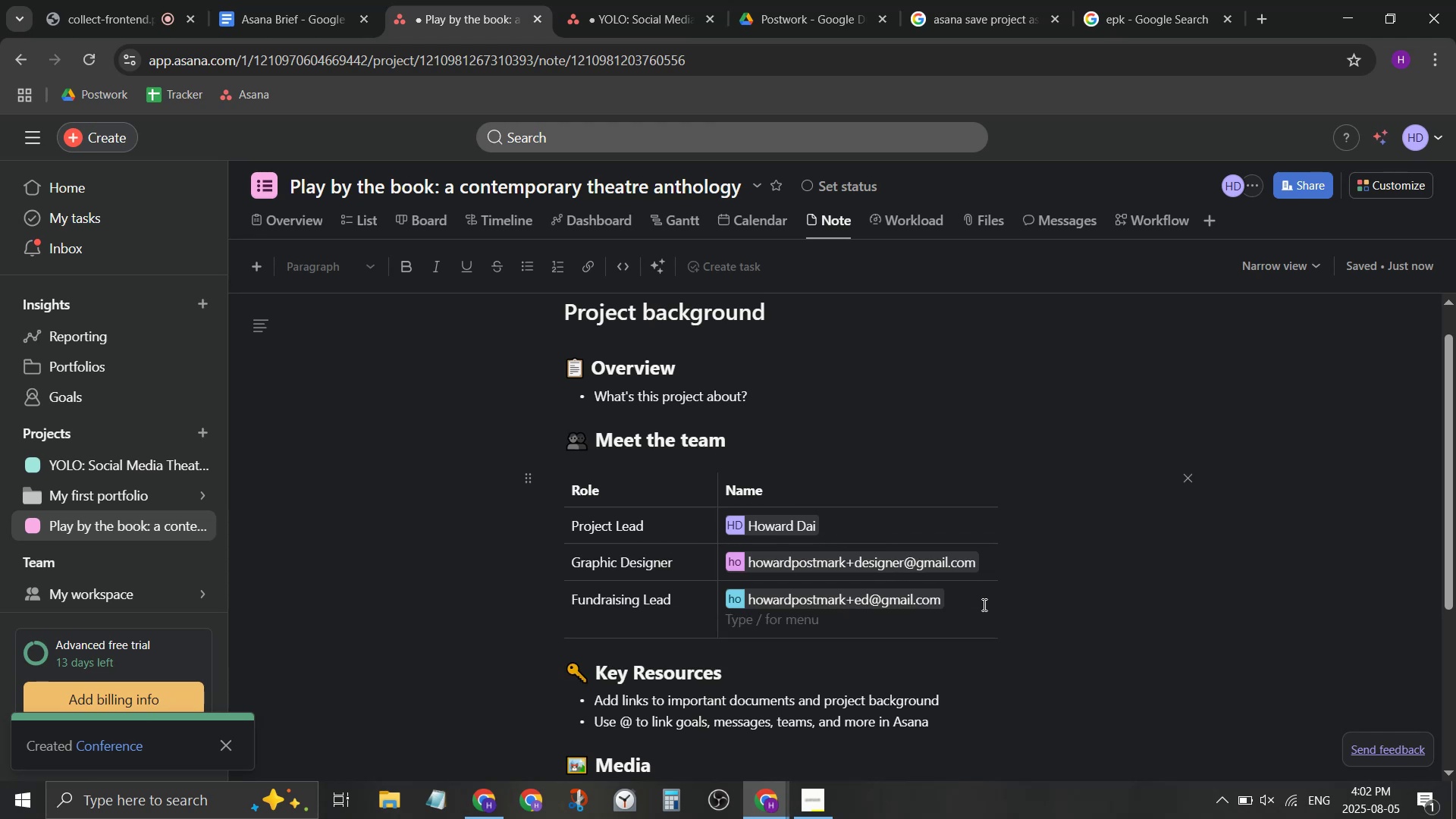 
key(Backspace)
 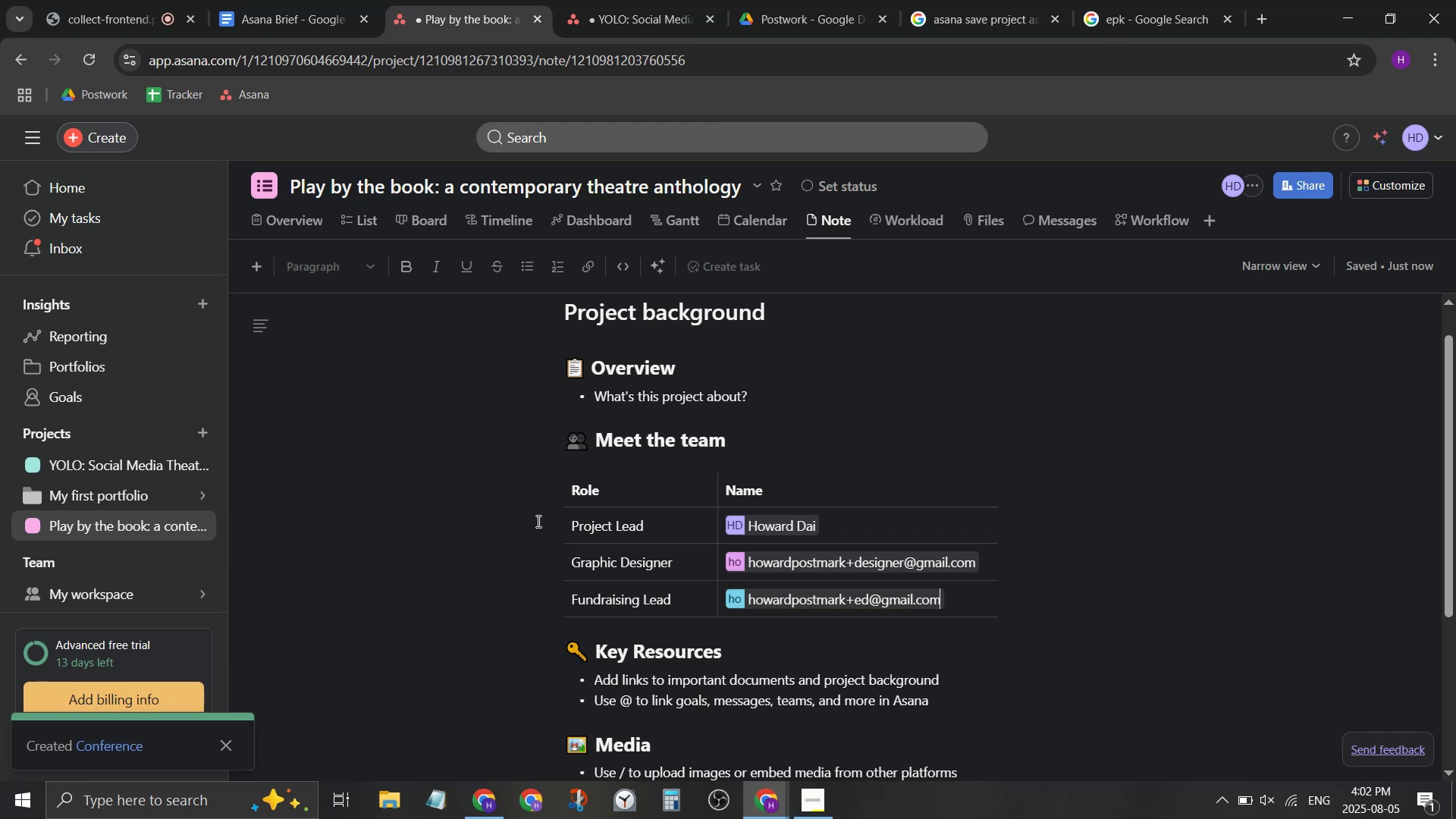 
left_click([518, 478])
 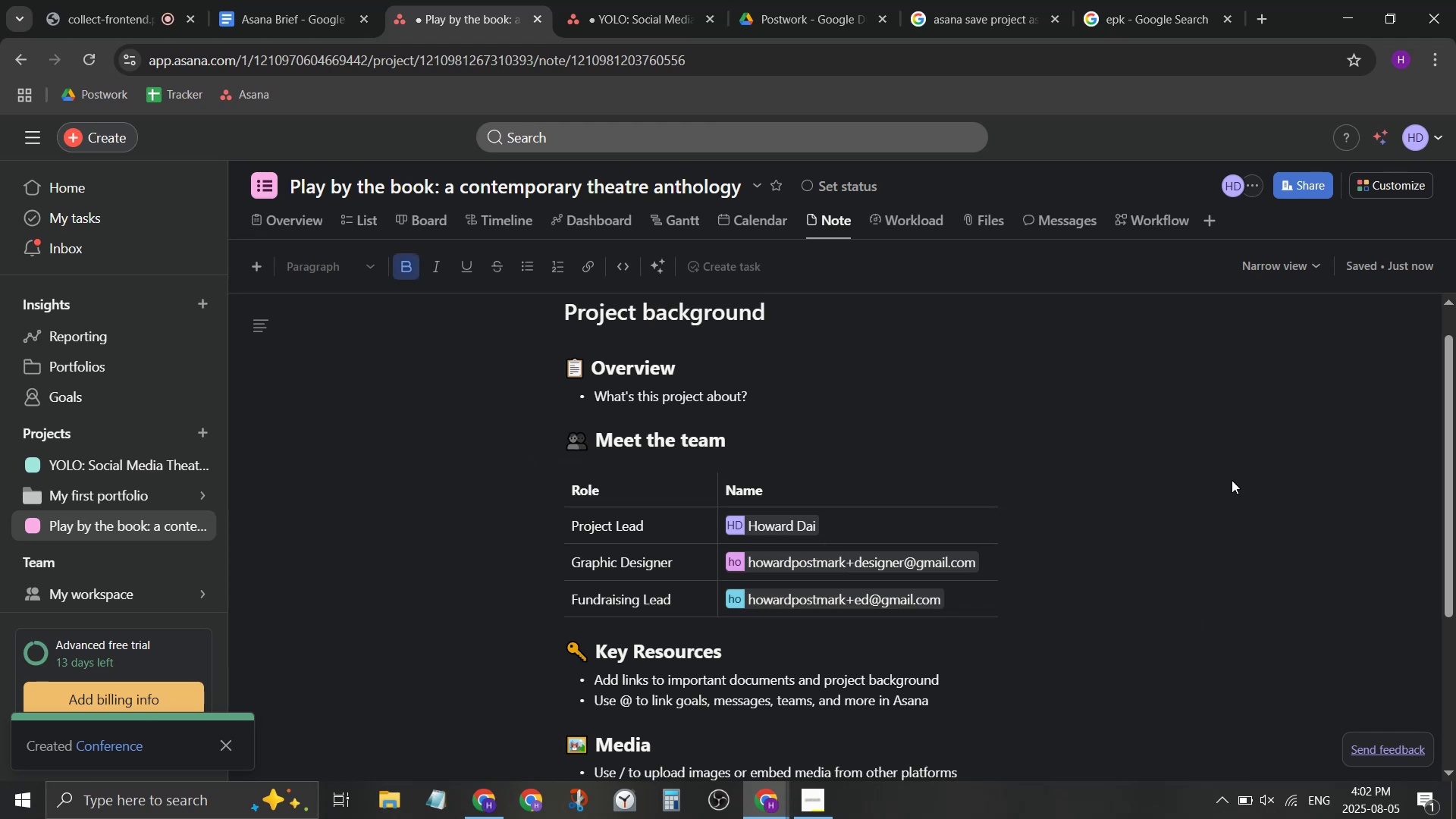 
left_click([1002, 477])
 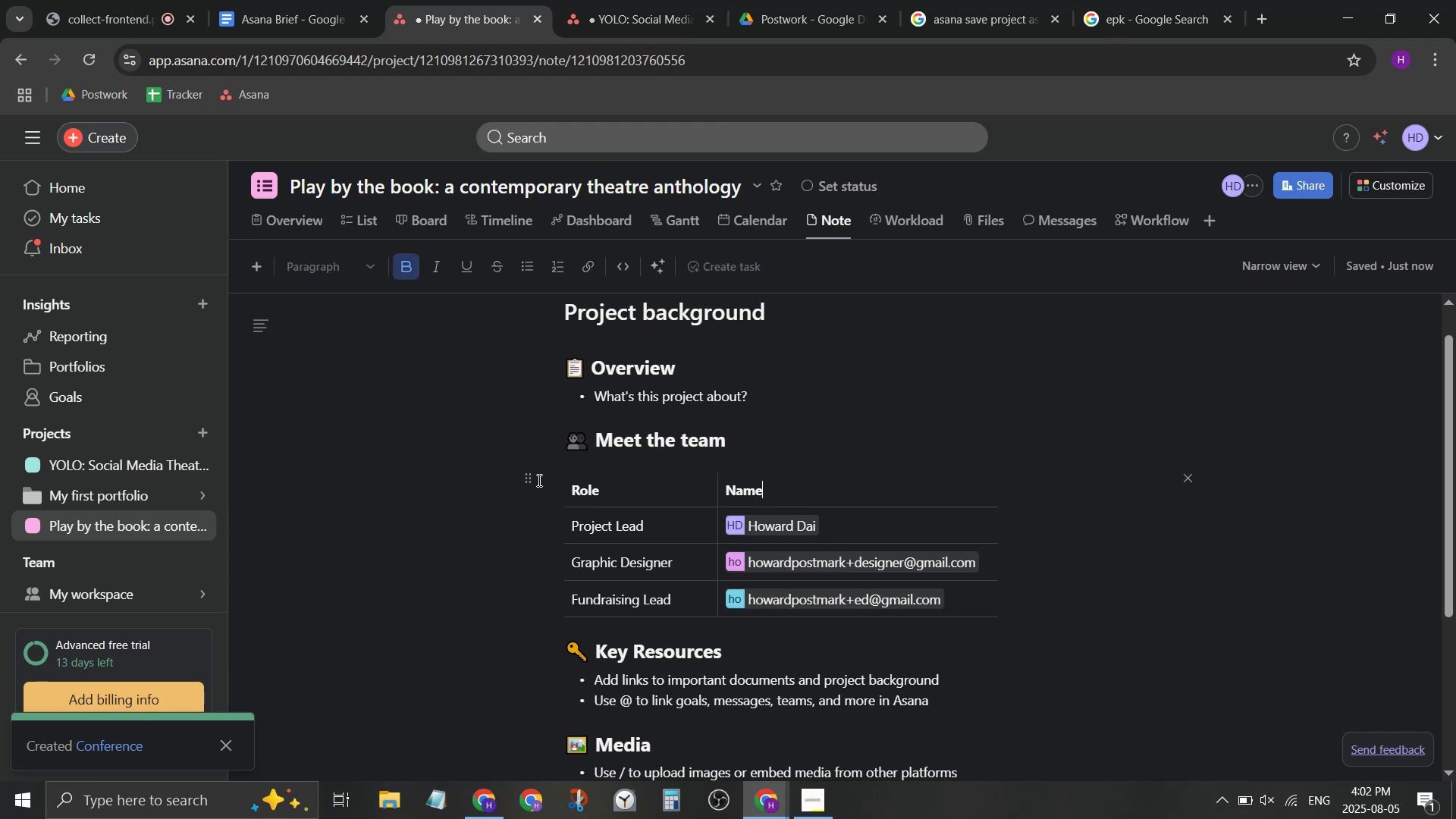 
left_click_drag(start_coordinate=[522, 479], to_coordinate=[522, 483])
 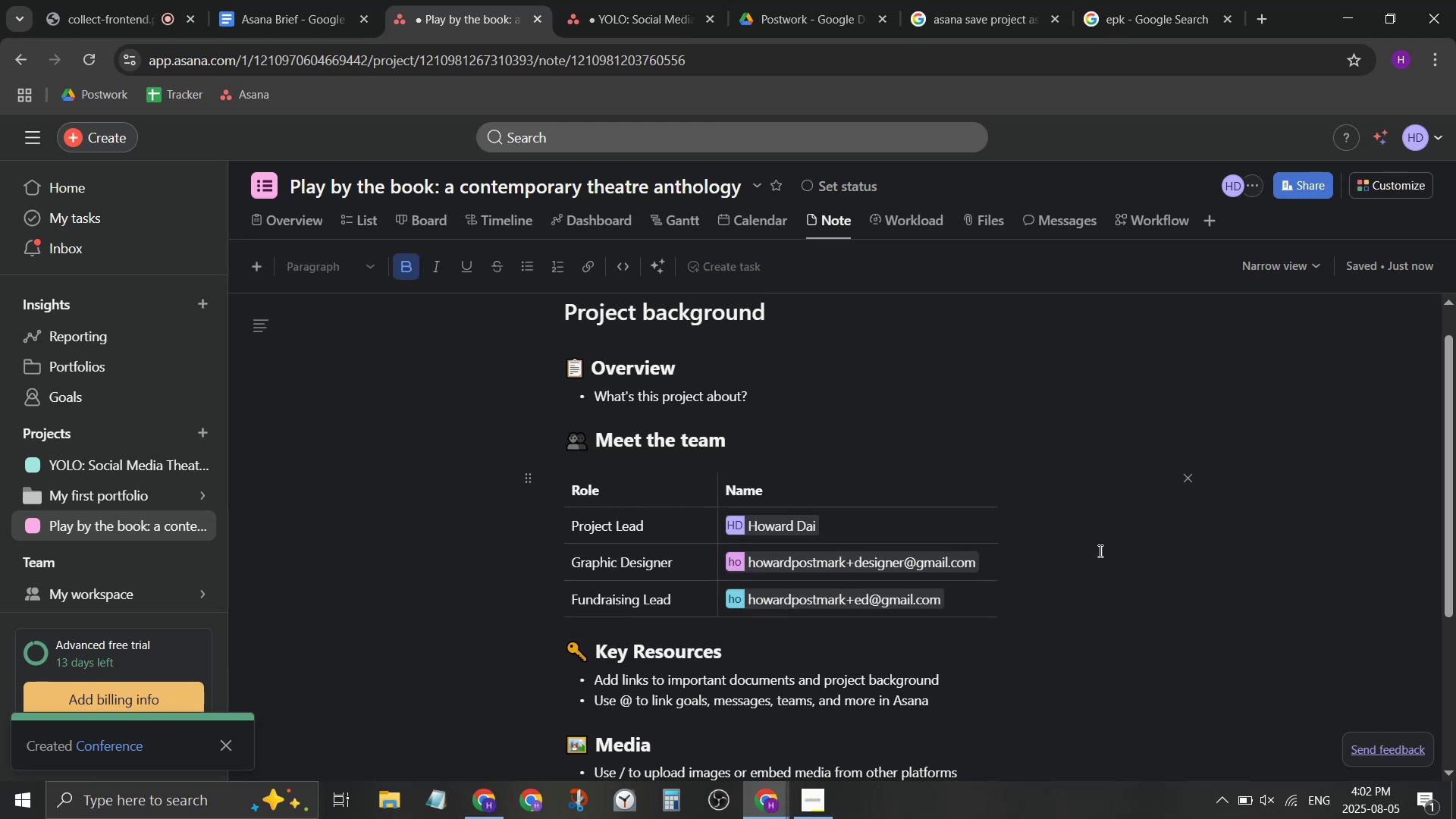 
double_click([949, 599])
 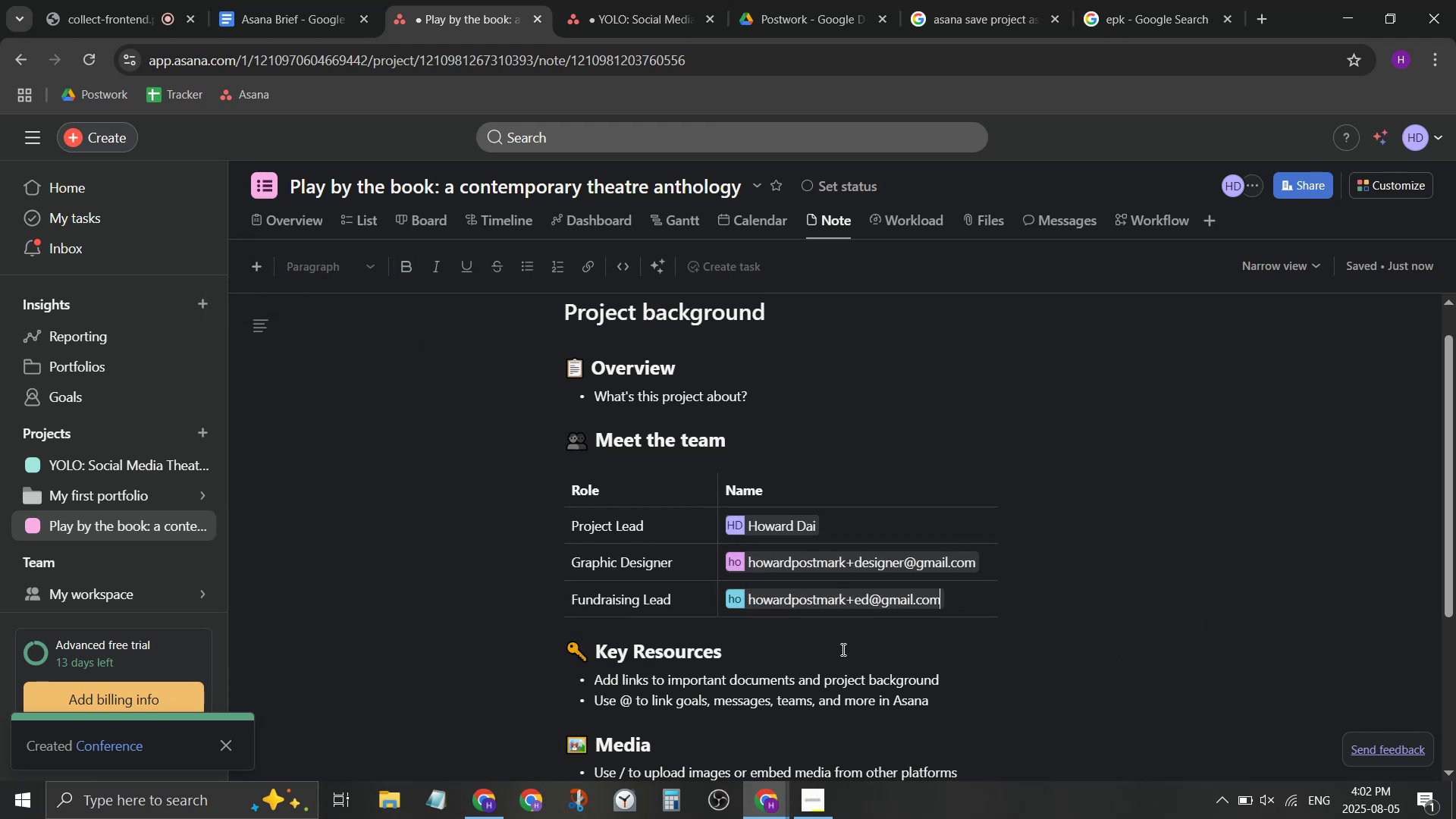 
key(Enter)
 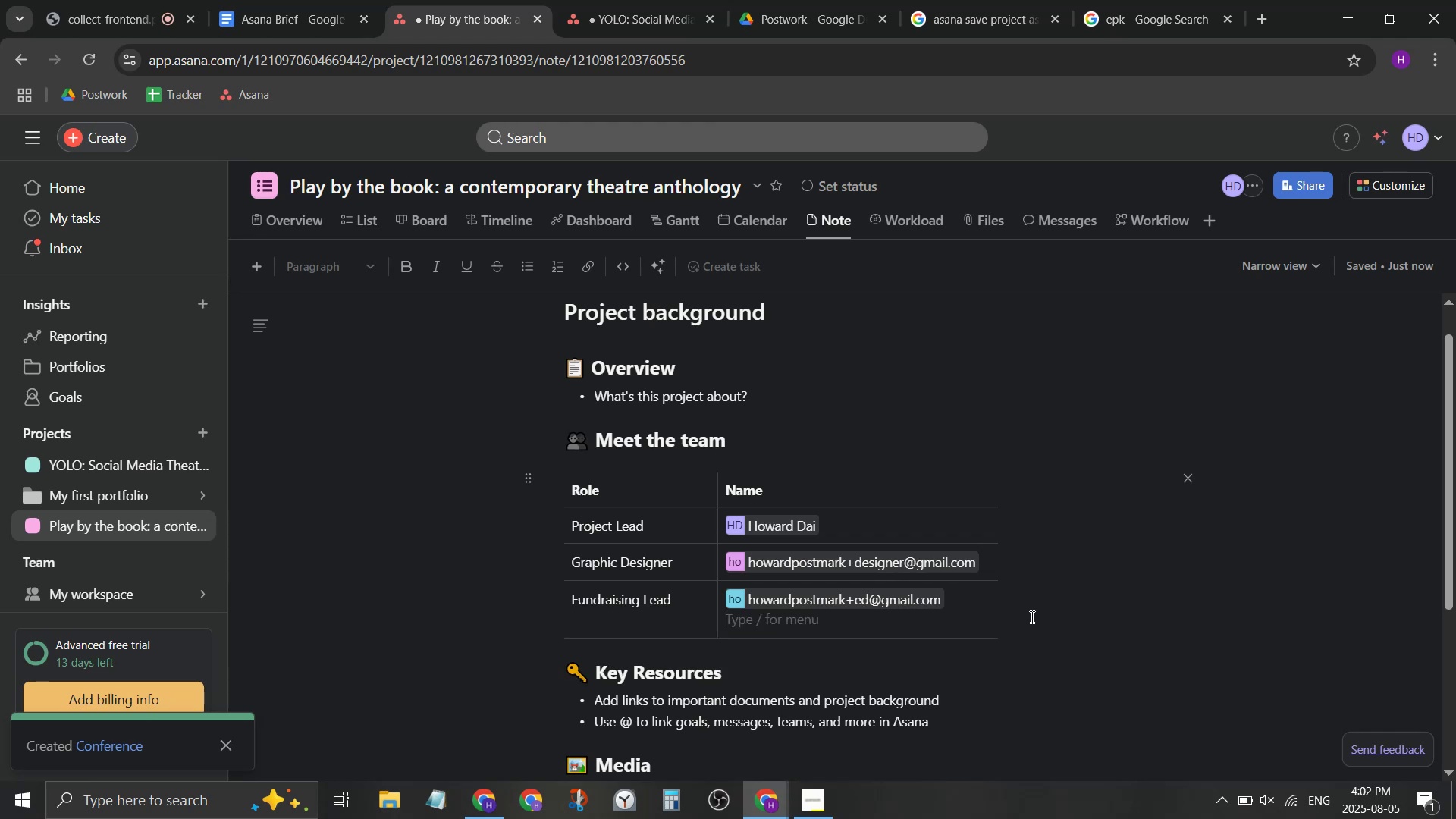 
key(Backspace)
 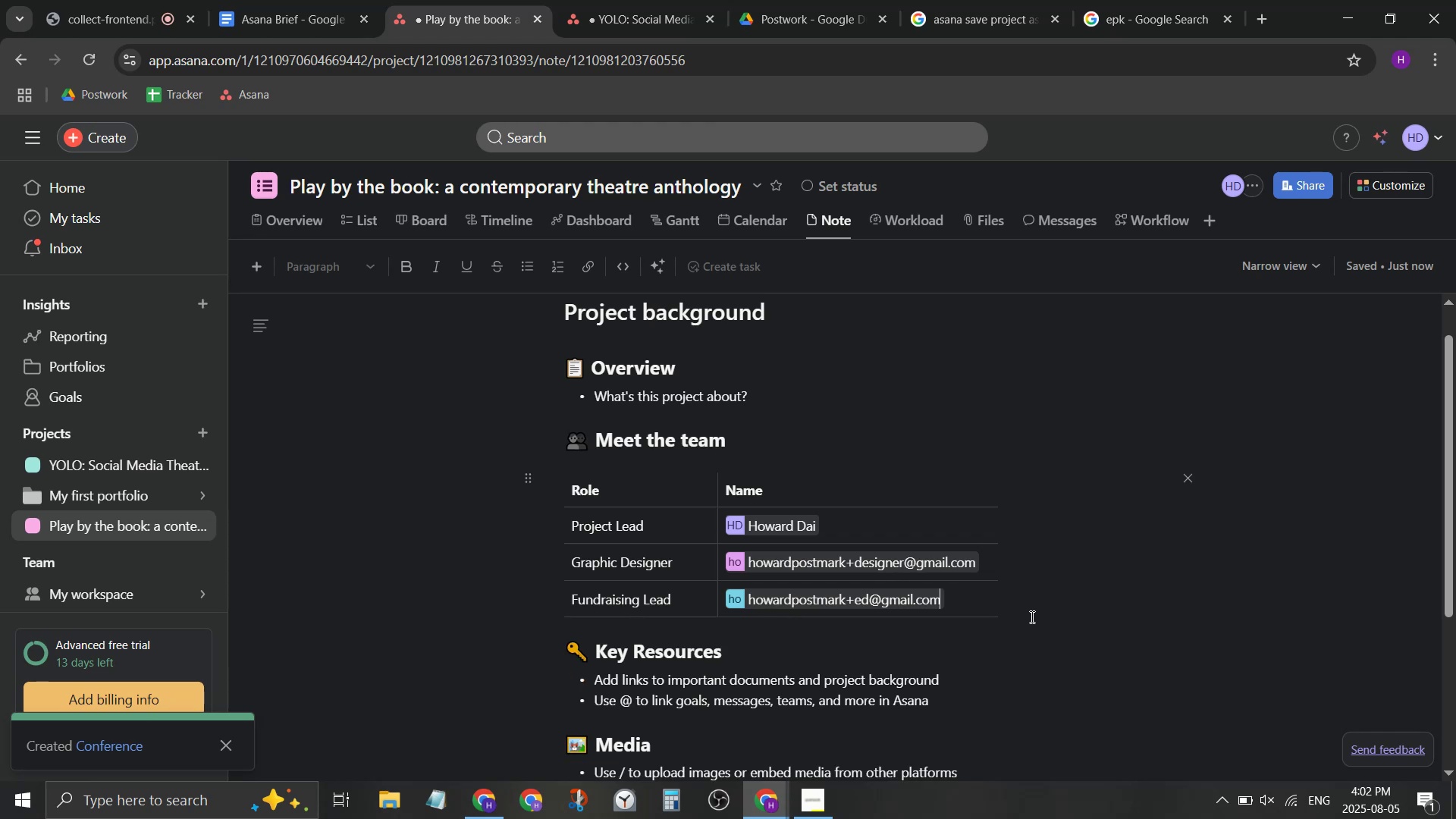 
key(Control+Enter)
 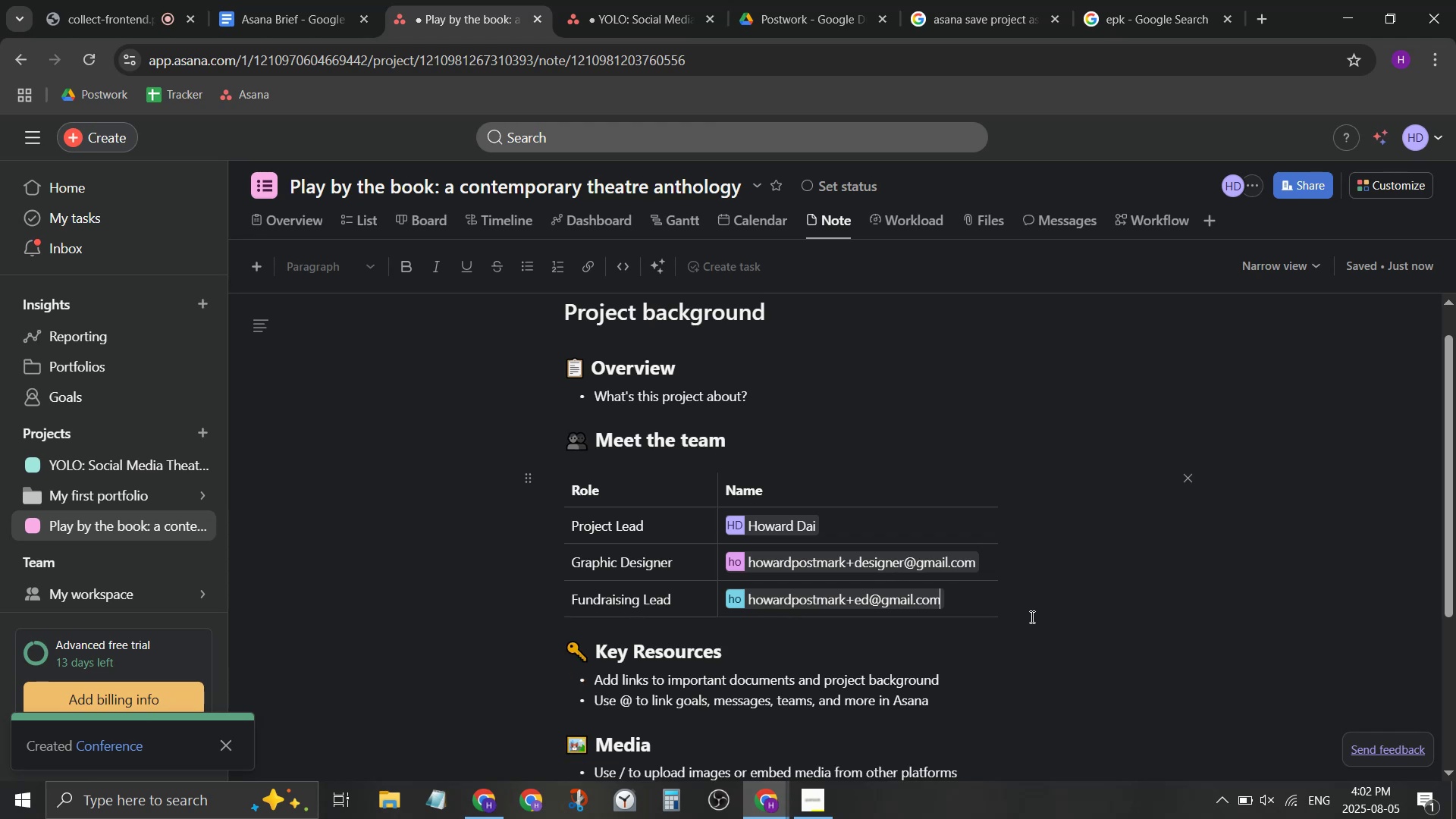 
key(Shift+ShiftLeft)
 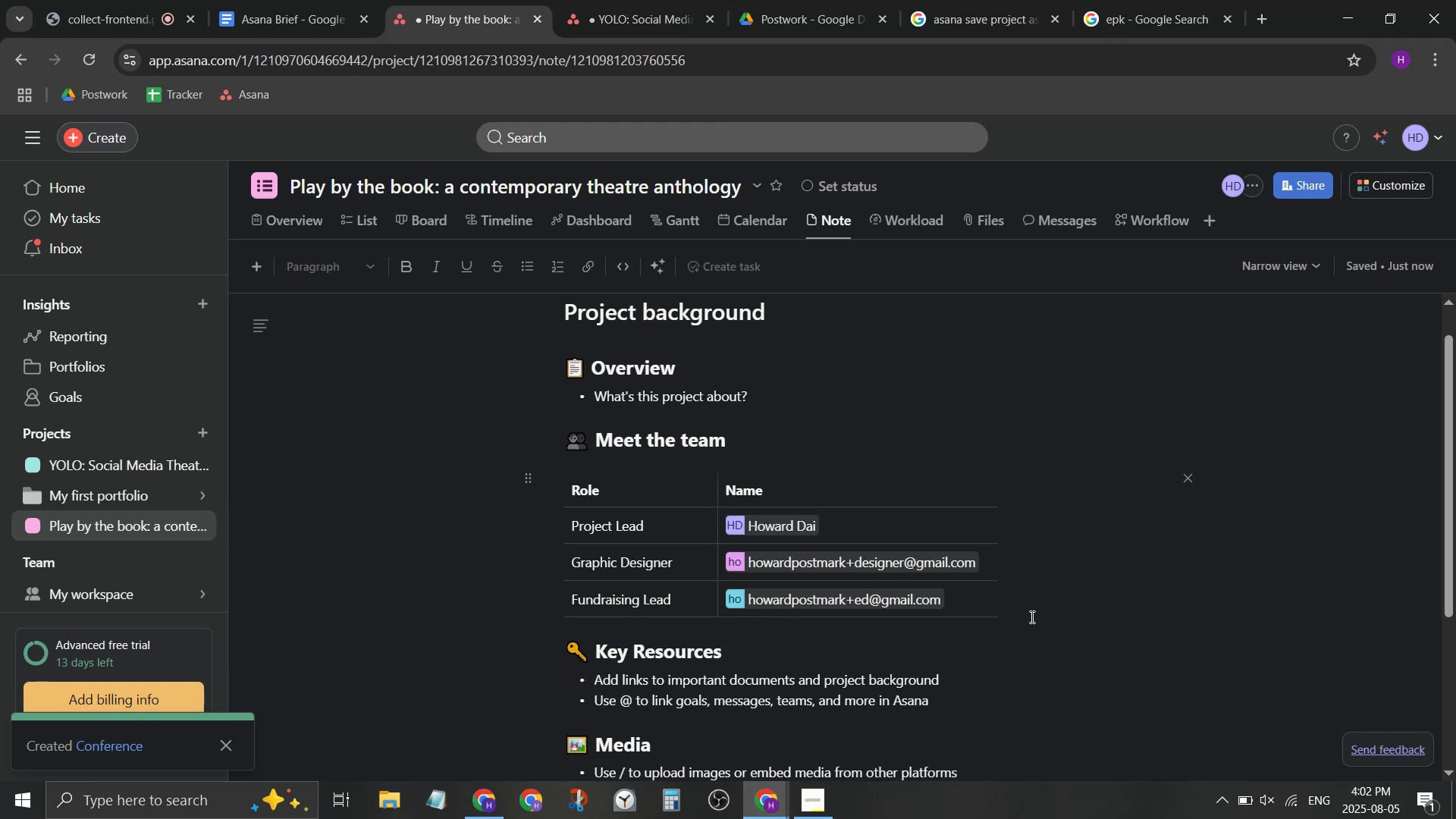 
key(Shift+Enter)
 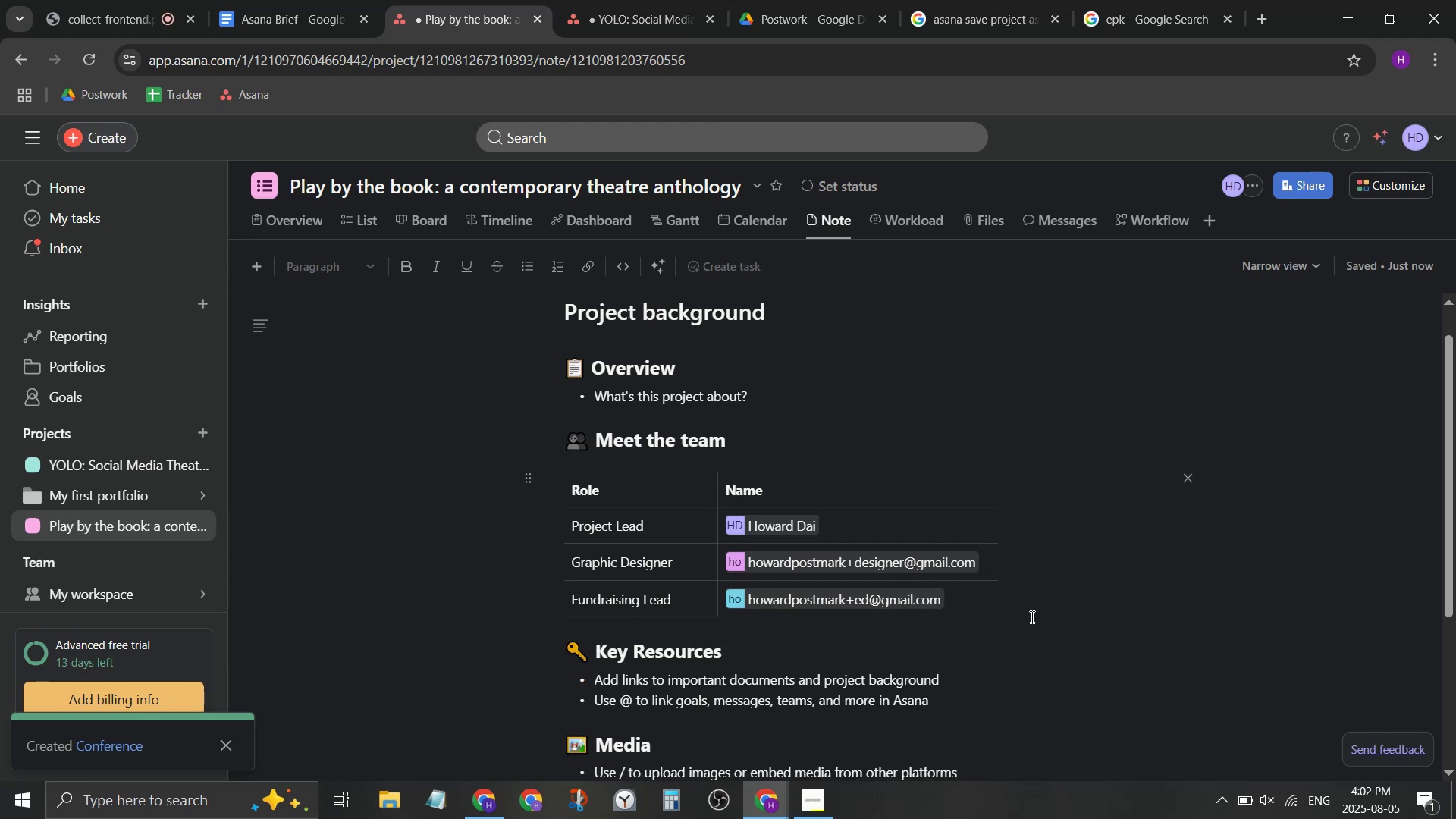 
hold_key(key=ControlLeft, duration=0.32)
 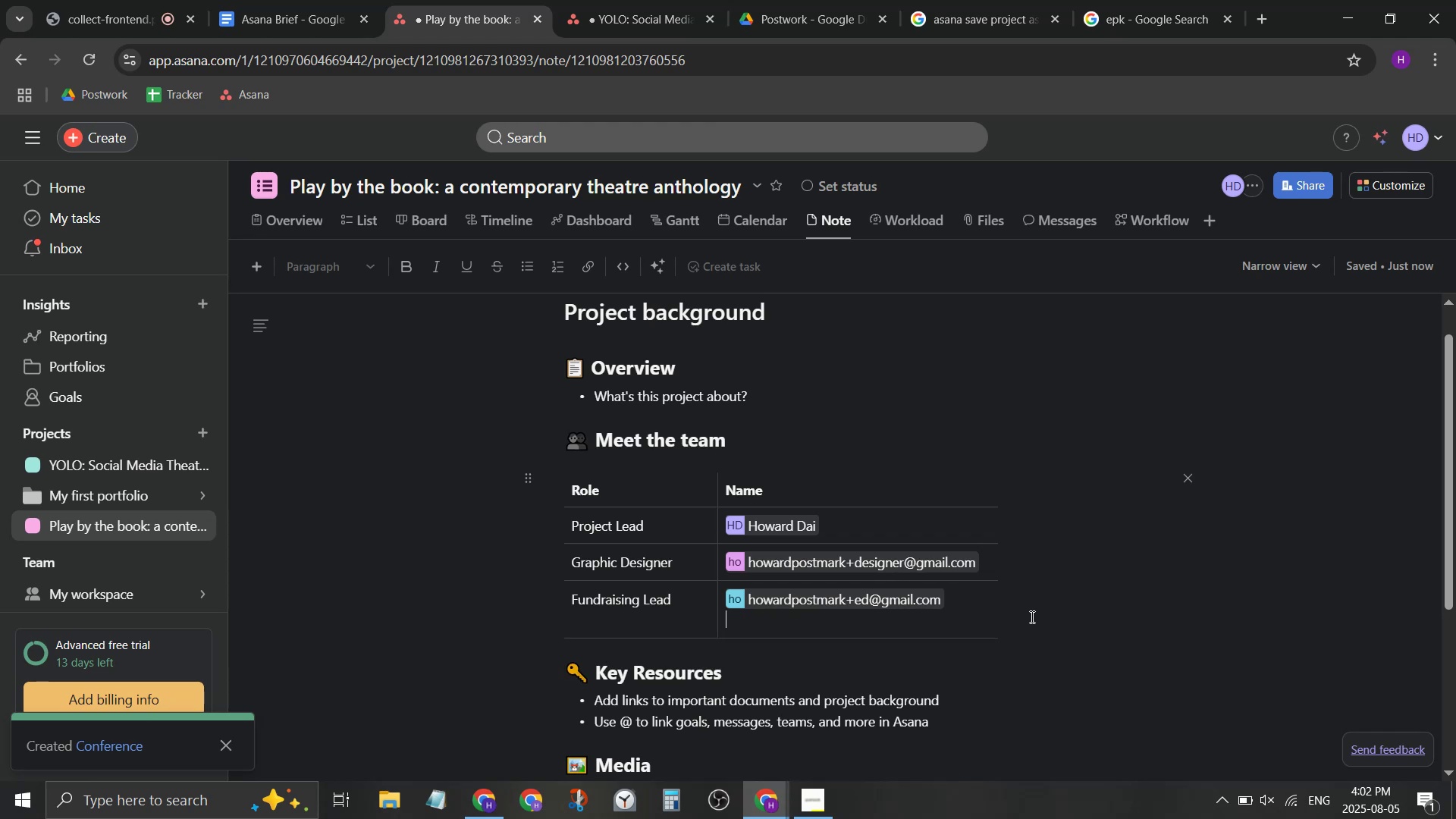 
key(Backspace)
 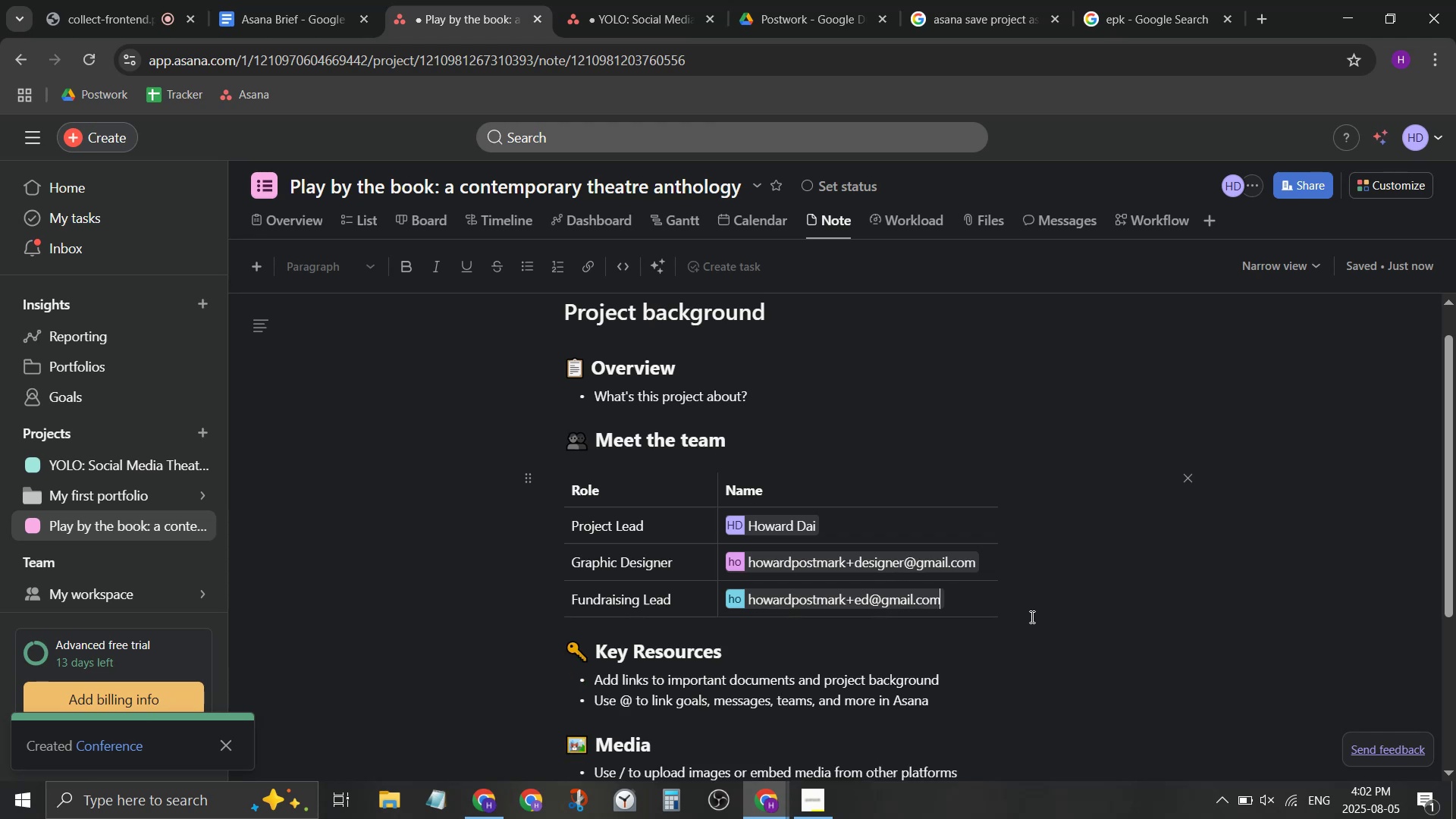 
key(Control+Enter)
 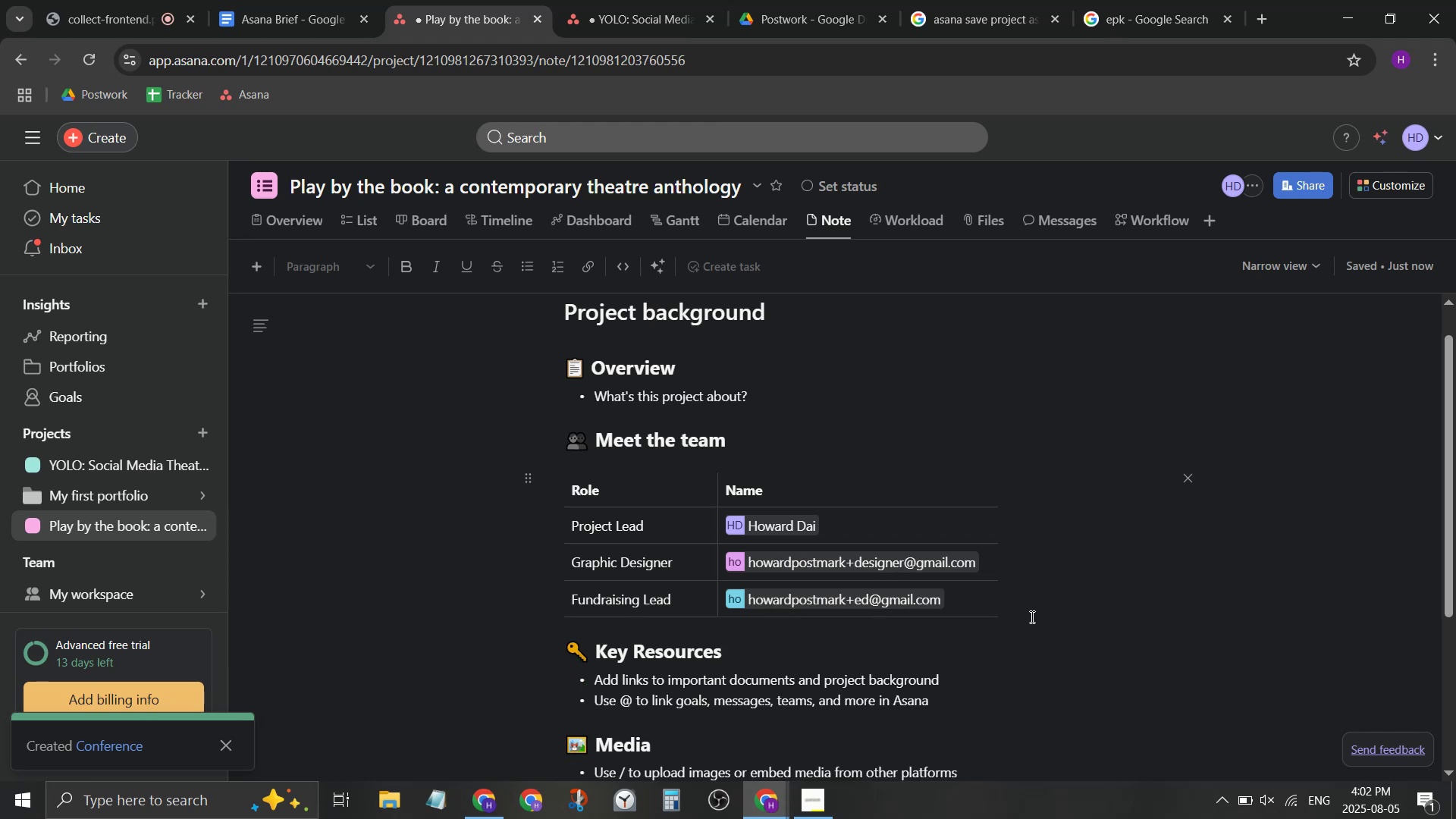 
key(Enter)
 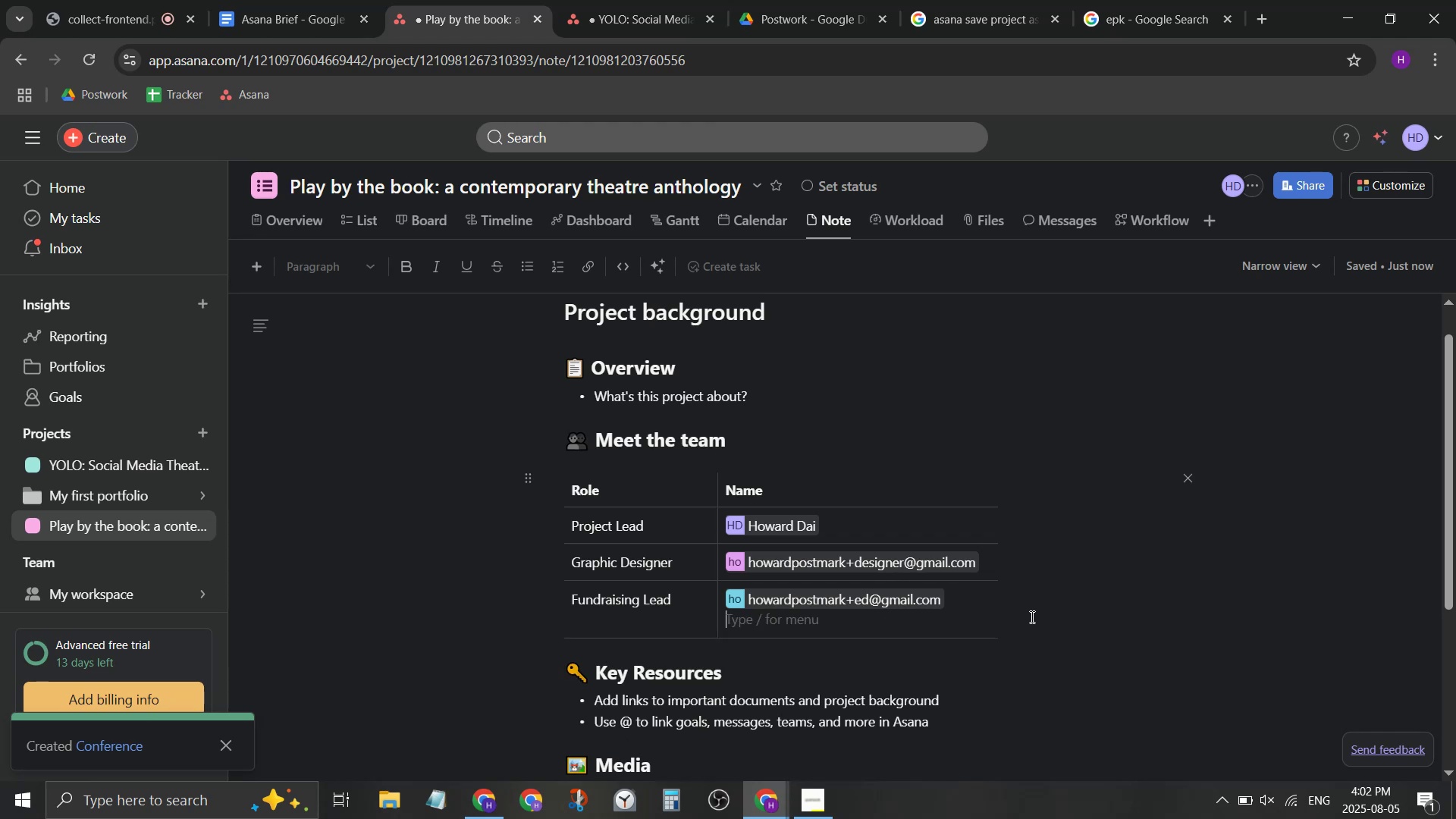 
key(Backspace)
 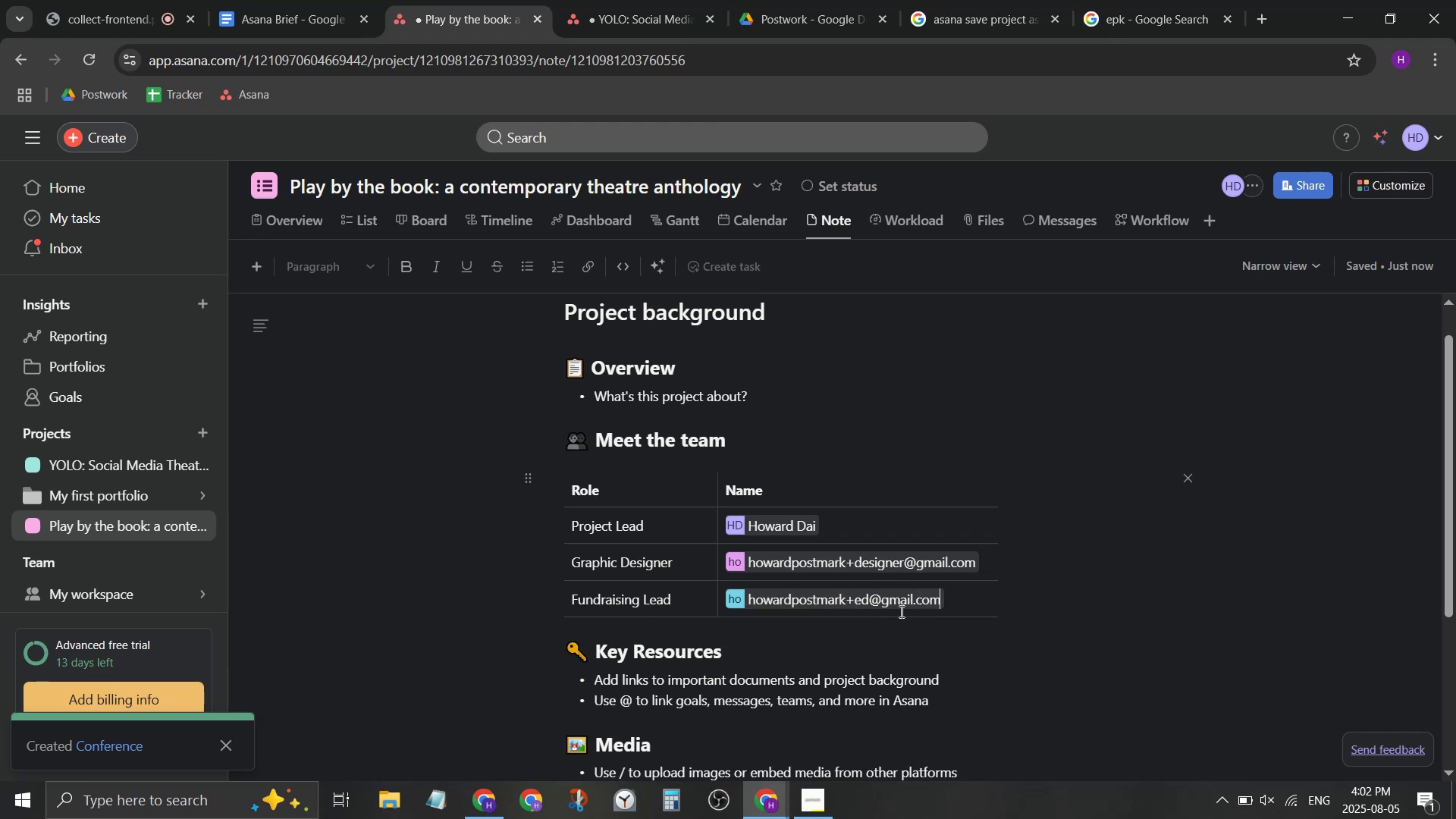 
double_click([886, 621])
 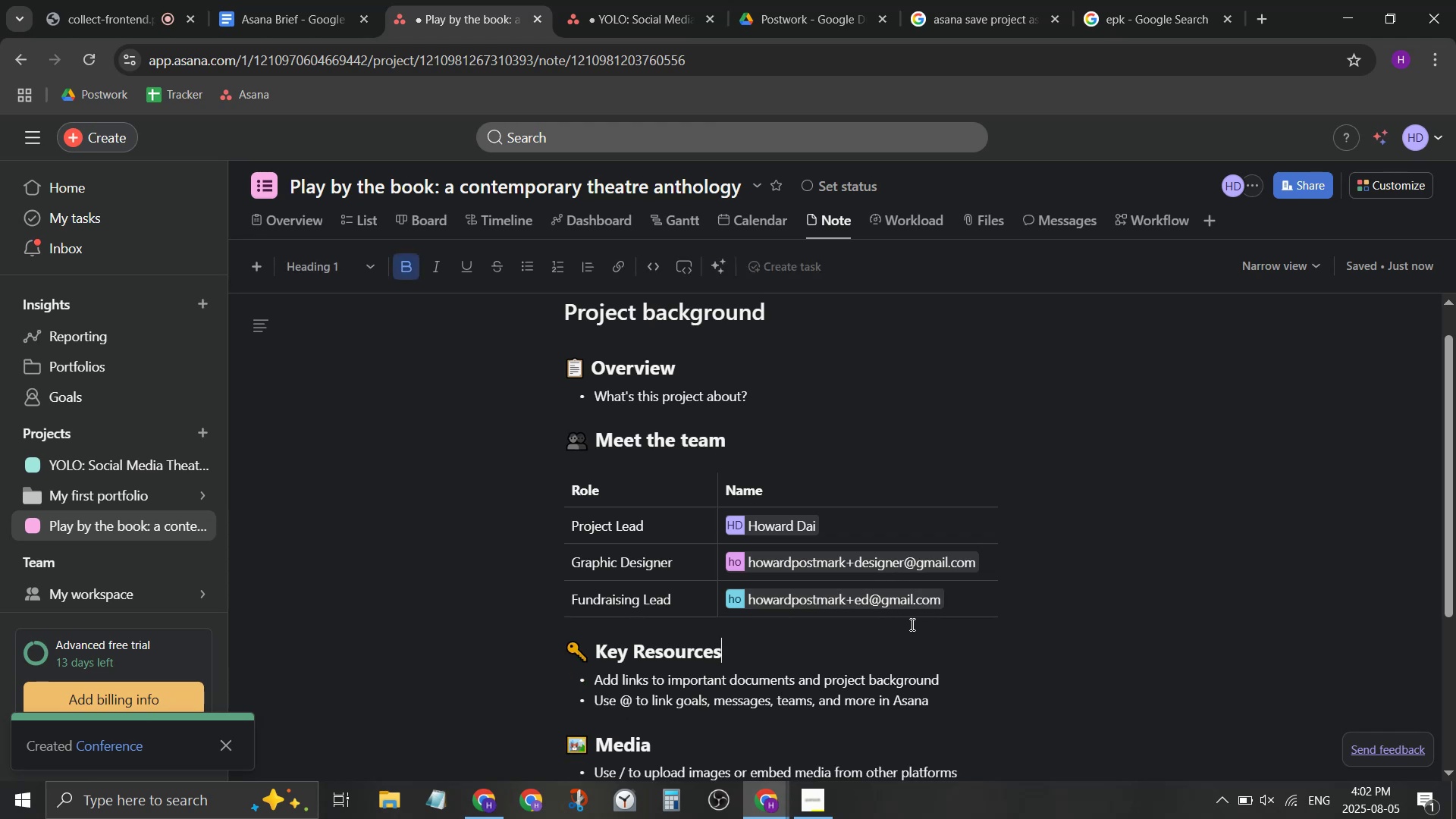 
left_click([1010, 597])
 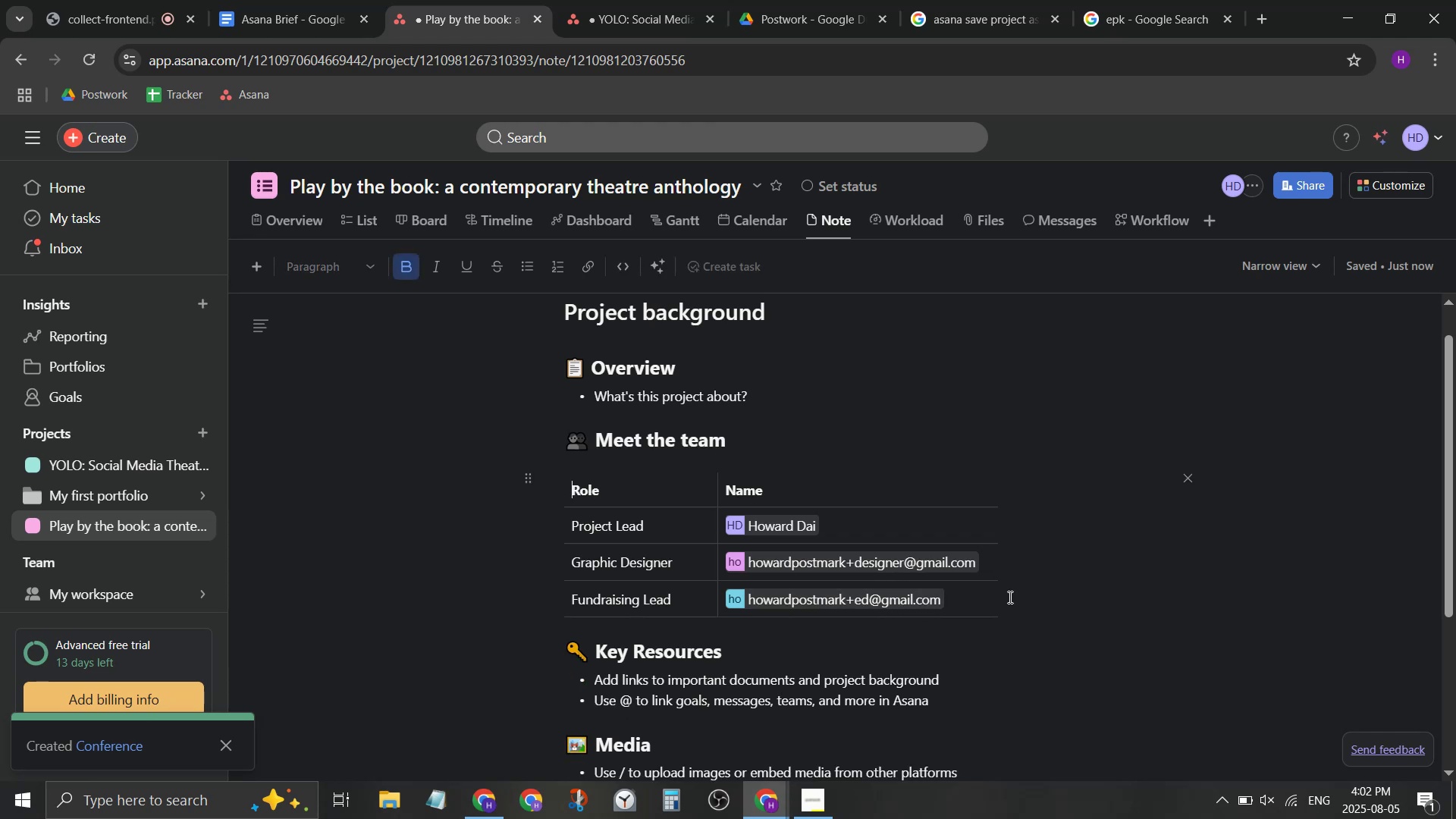 
left_click([989, 586])
 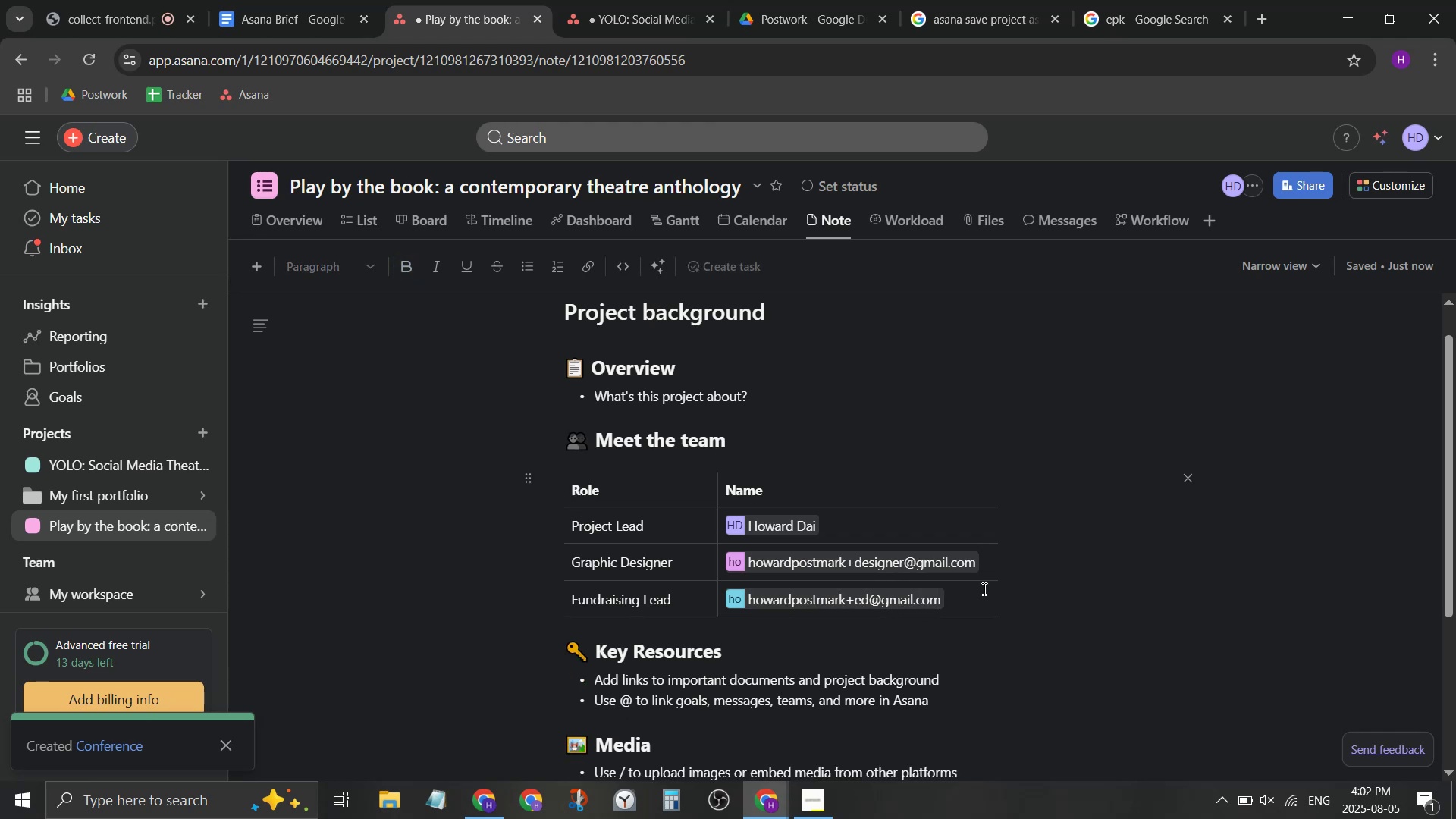 
left_click([976, 592])
 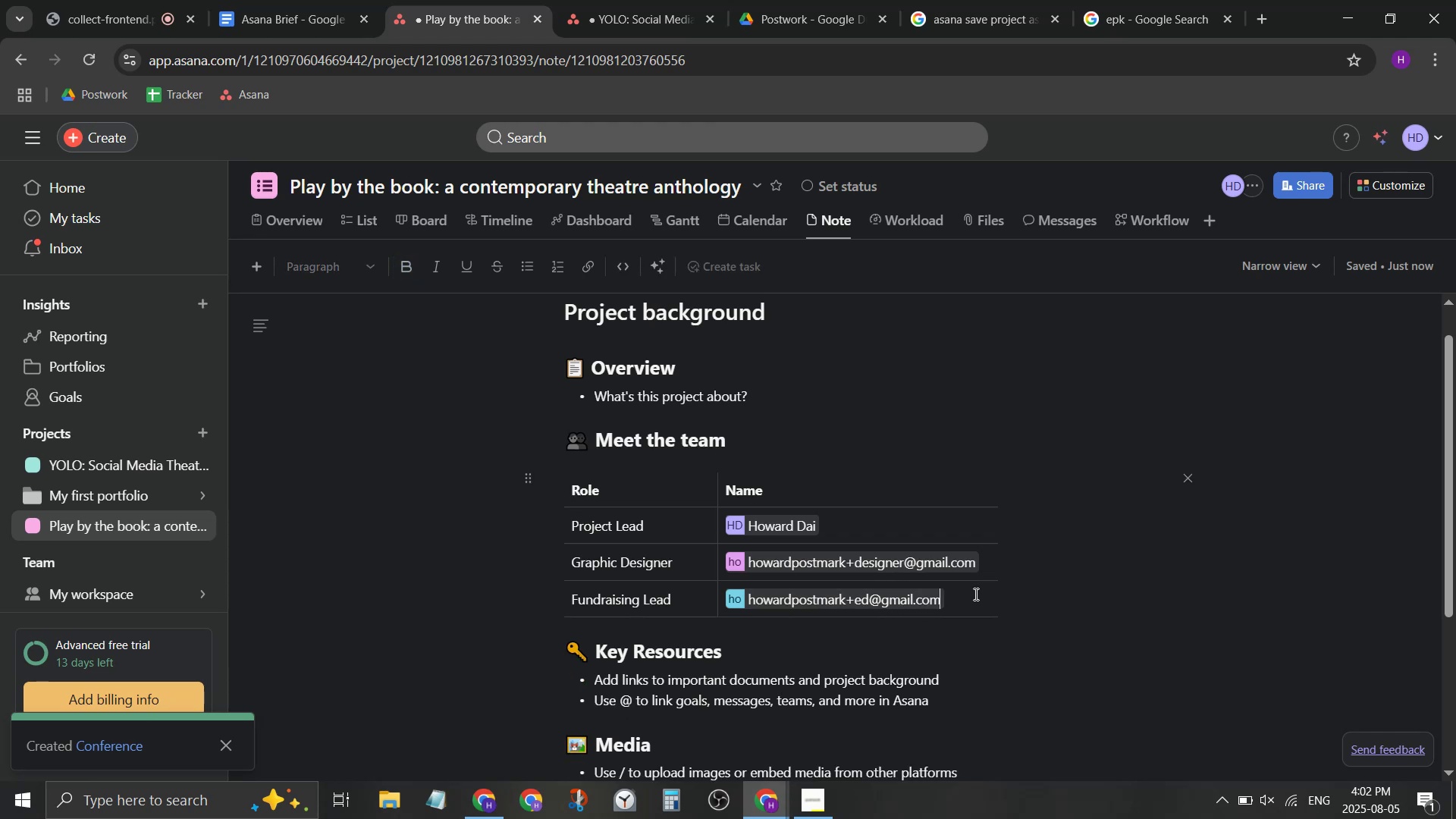 
scroll: coordinate [972, 603], scroll_direction: down, amount: 2.0
 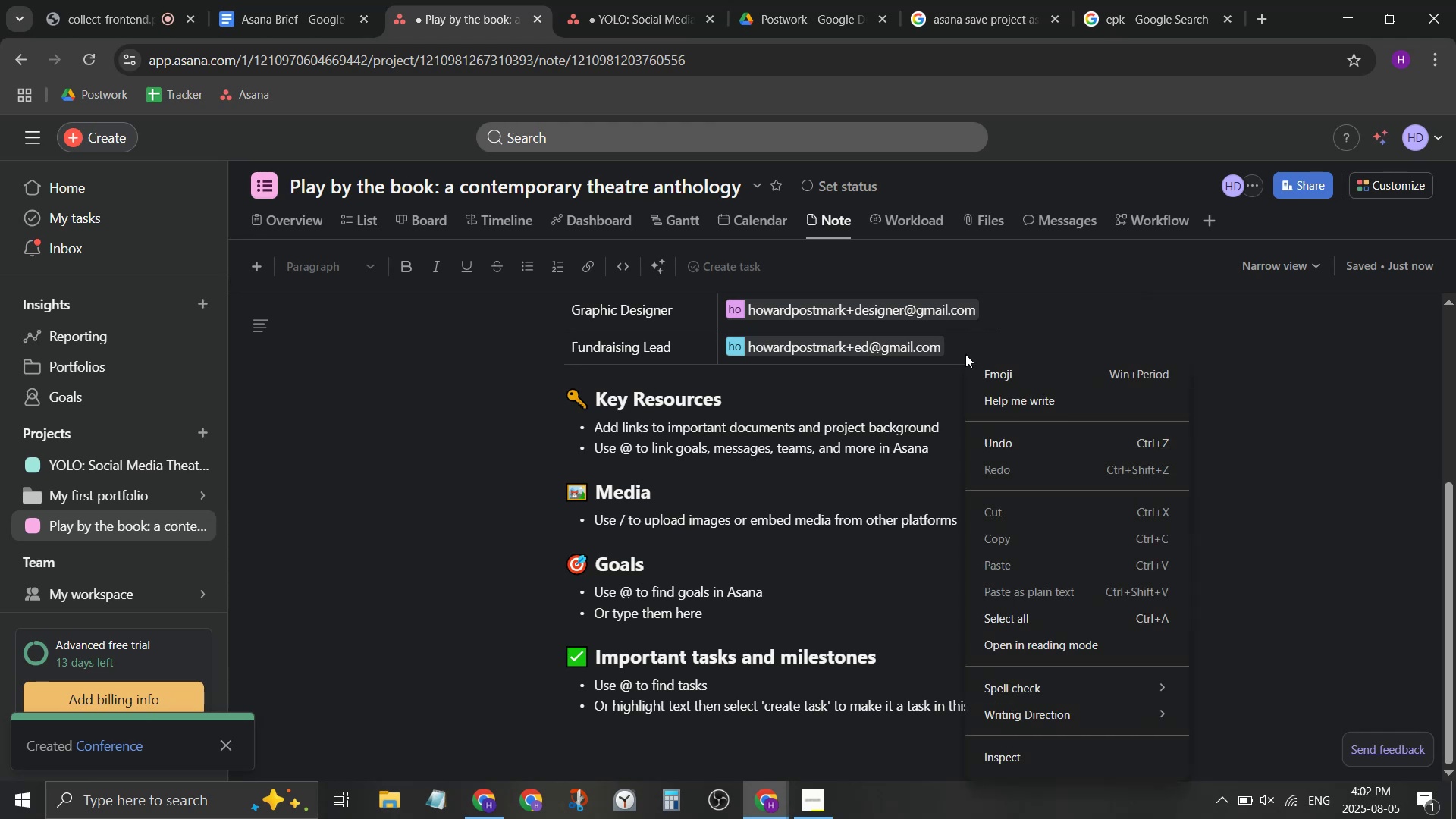 
double_click([955, 366])
 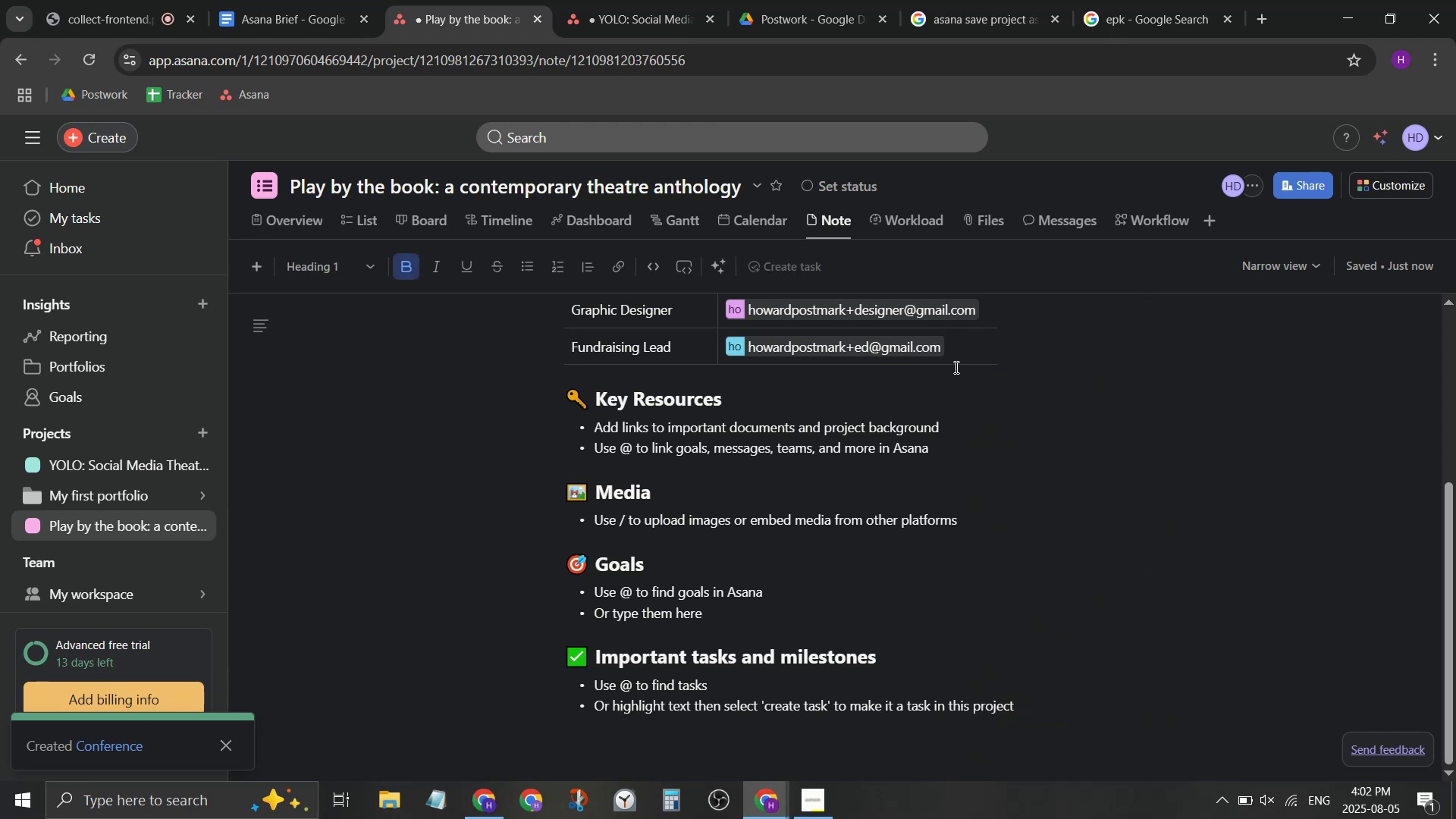 
scroll: coordinate [962, 411], scroll_direction: up, amount: 1.0
 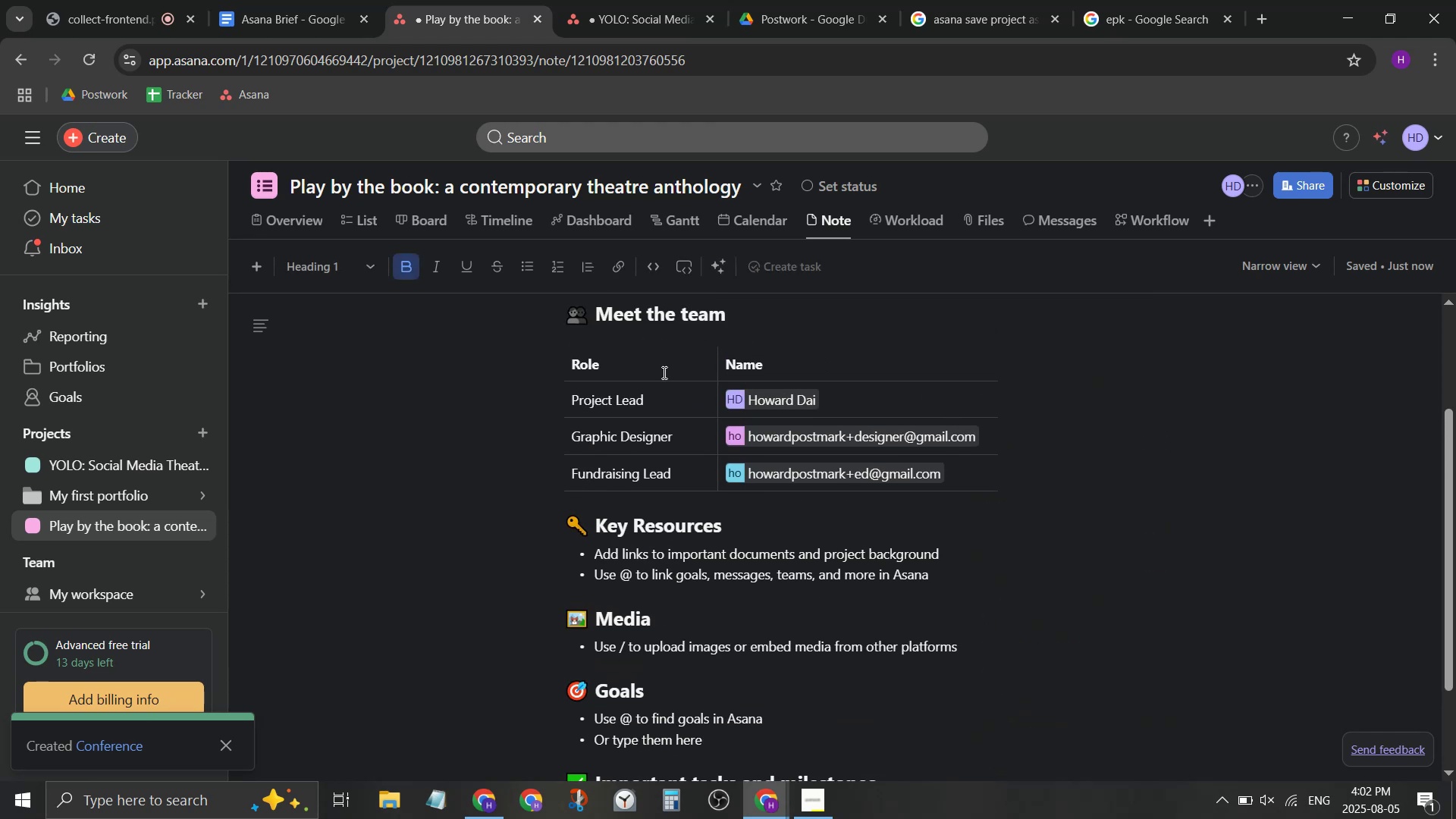 
left_click([663, 383])
 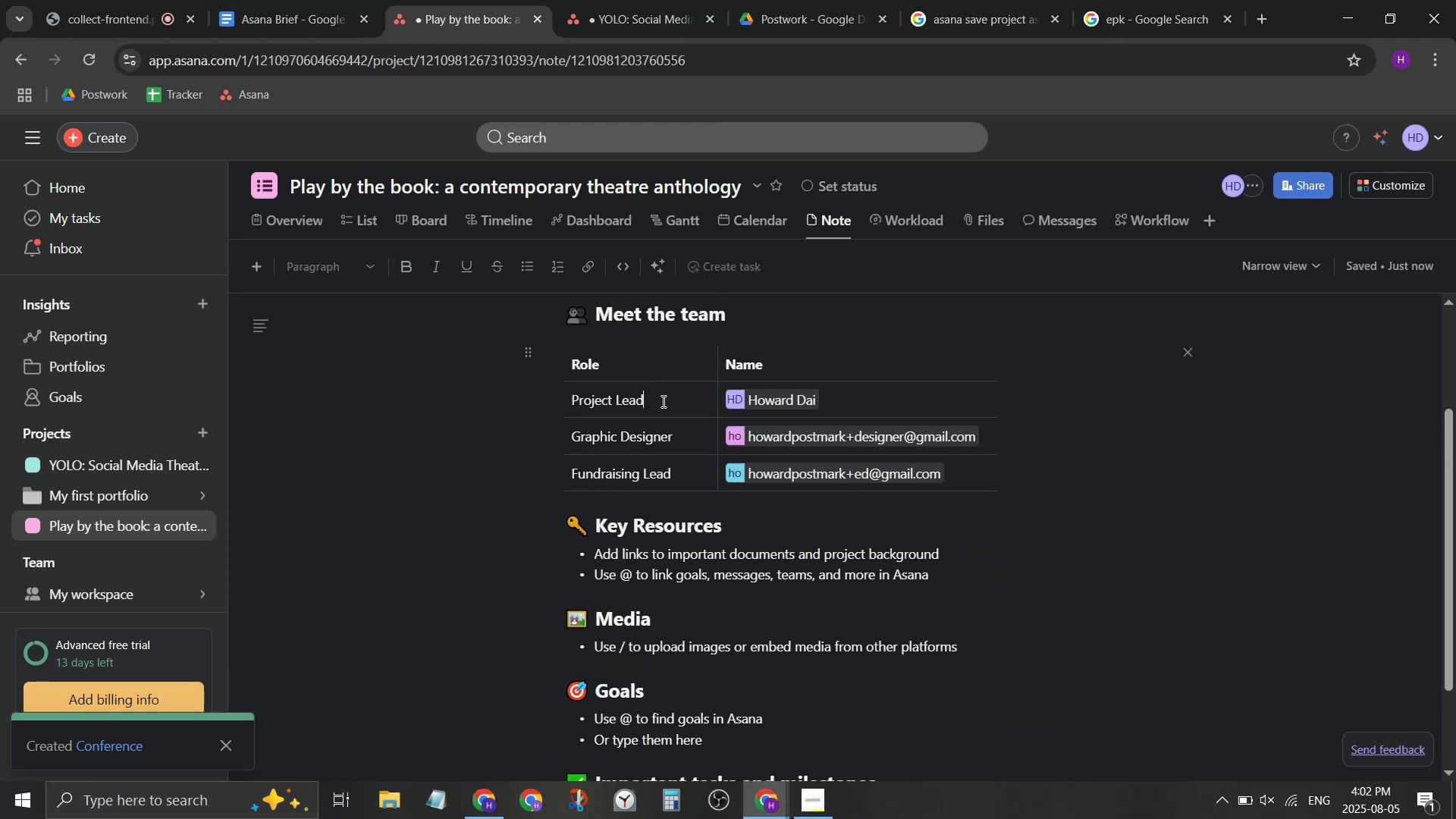 
left_click([664, 411])
 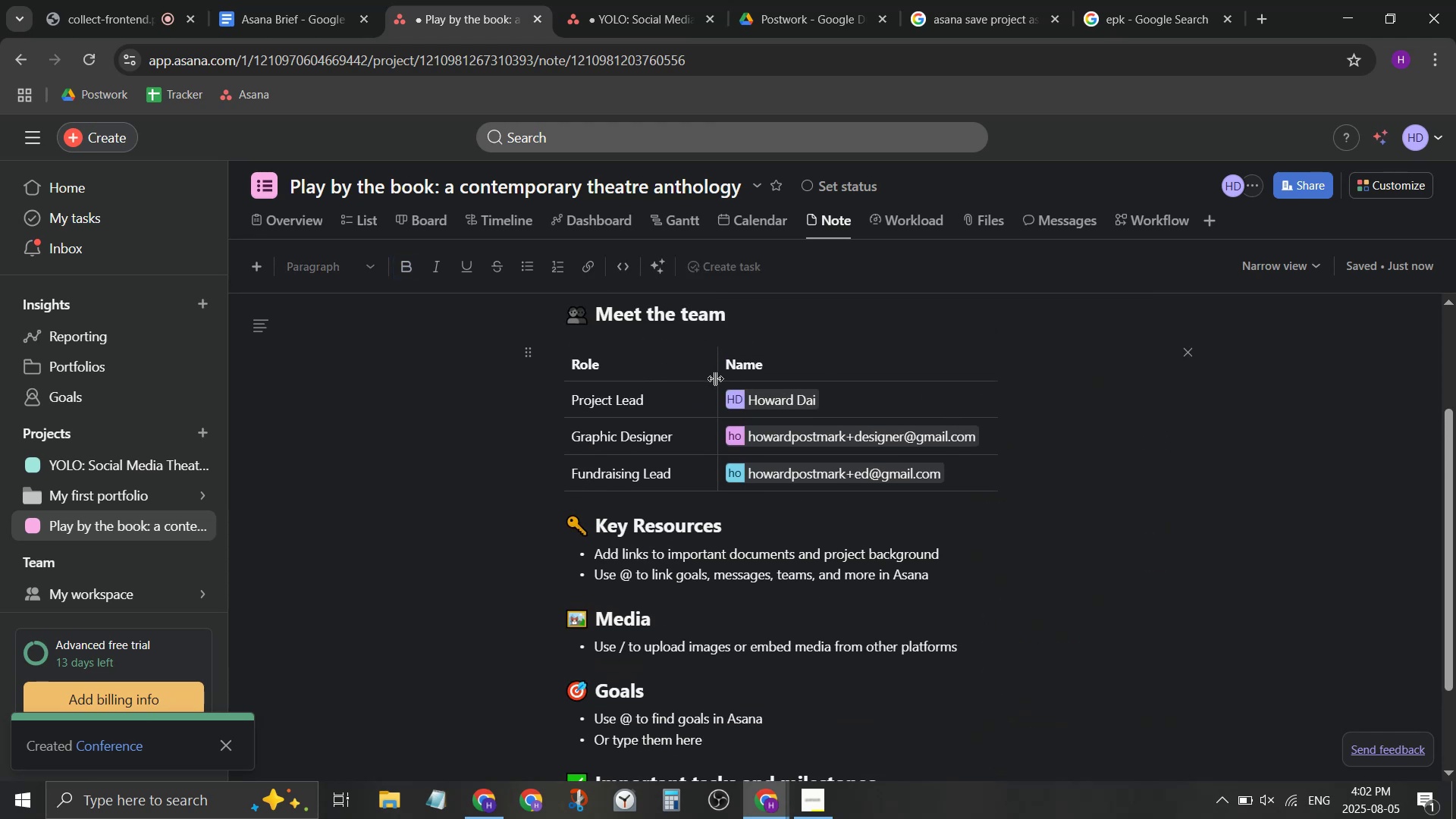 
left_click([715, 378])
 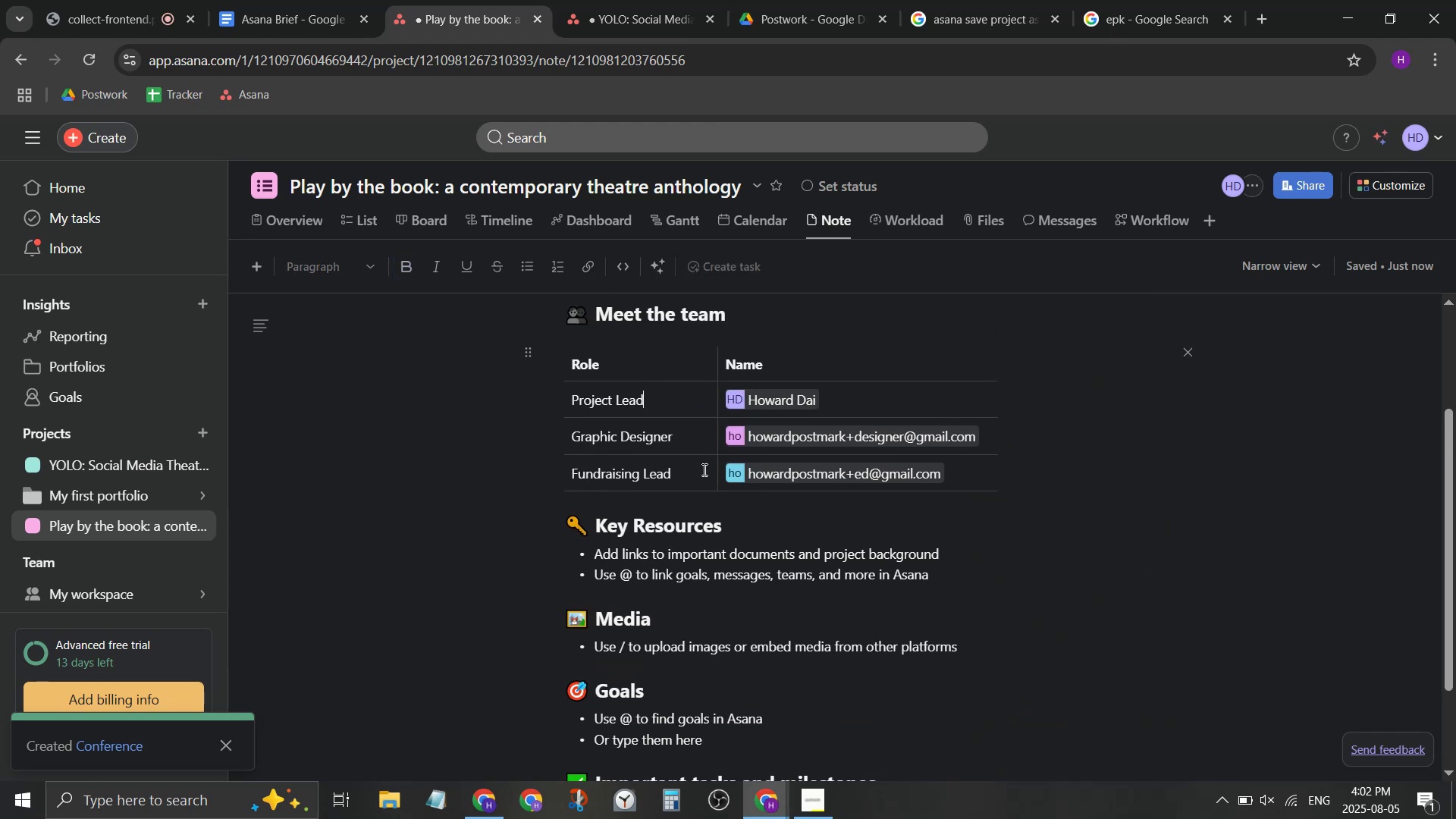 
left_click([704, 489])
 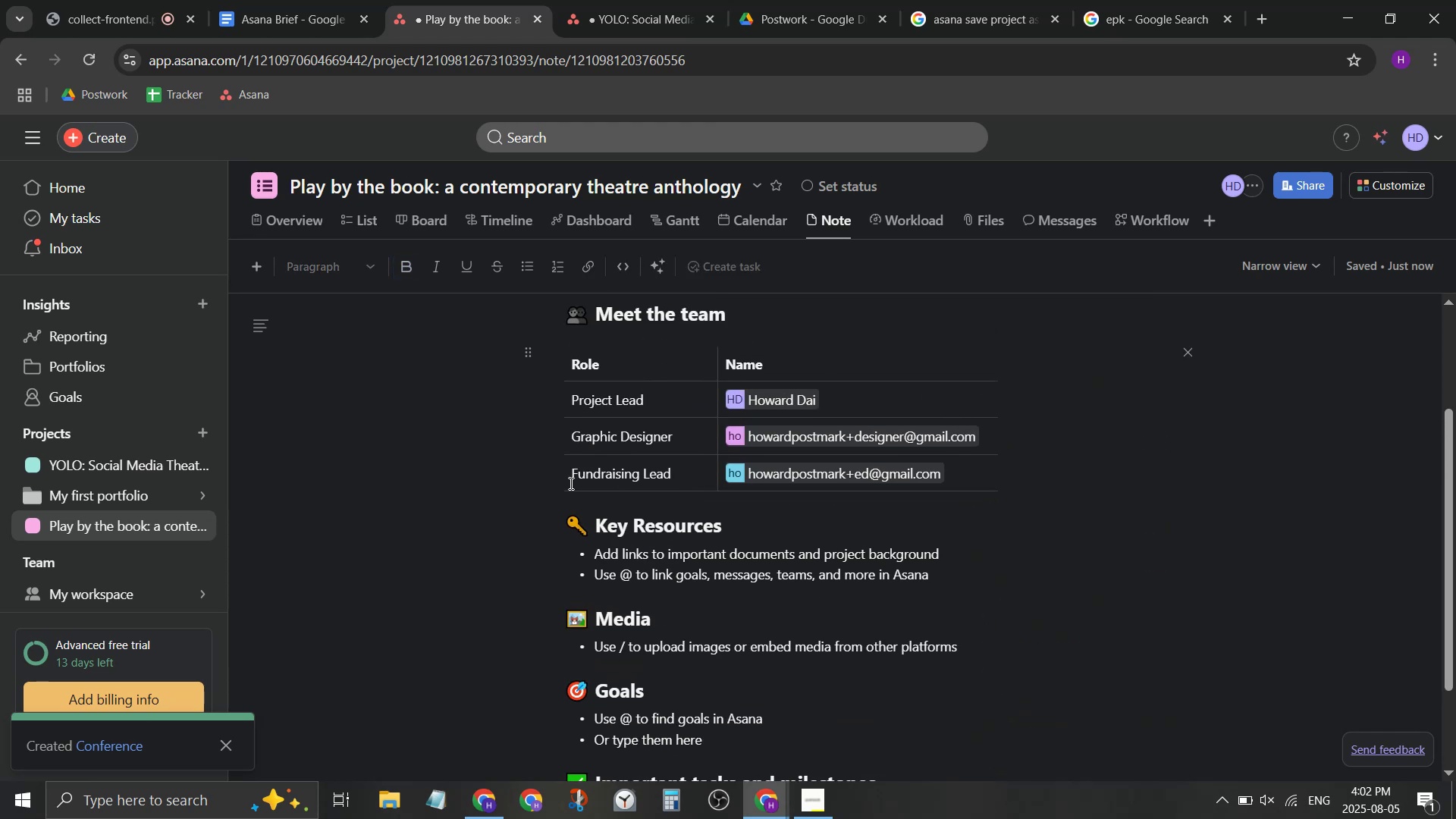 
left_click([568, 491])
 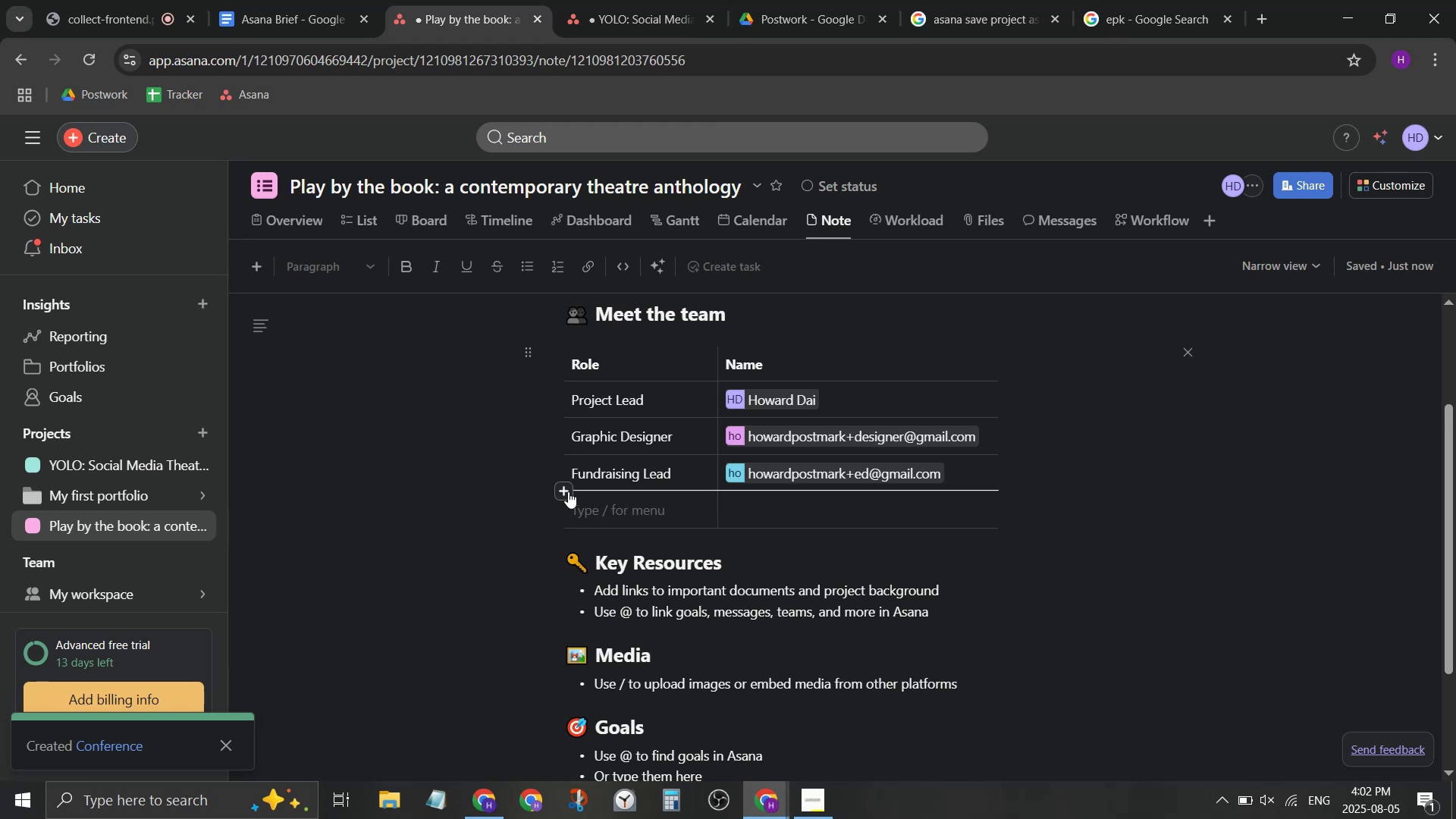 
left_click([568, 491])
 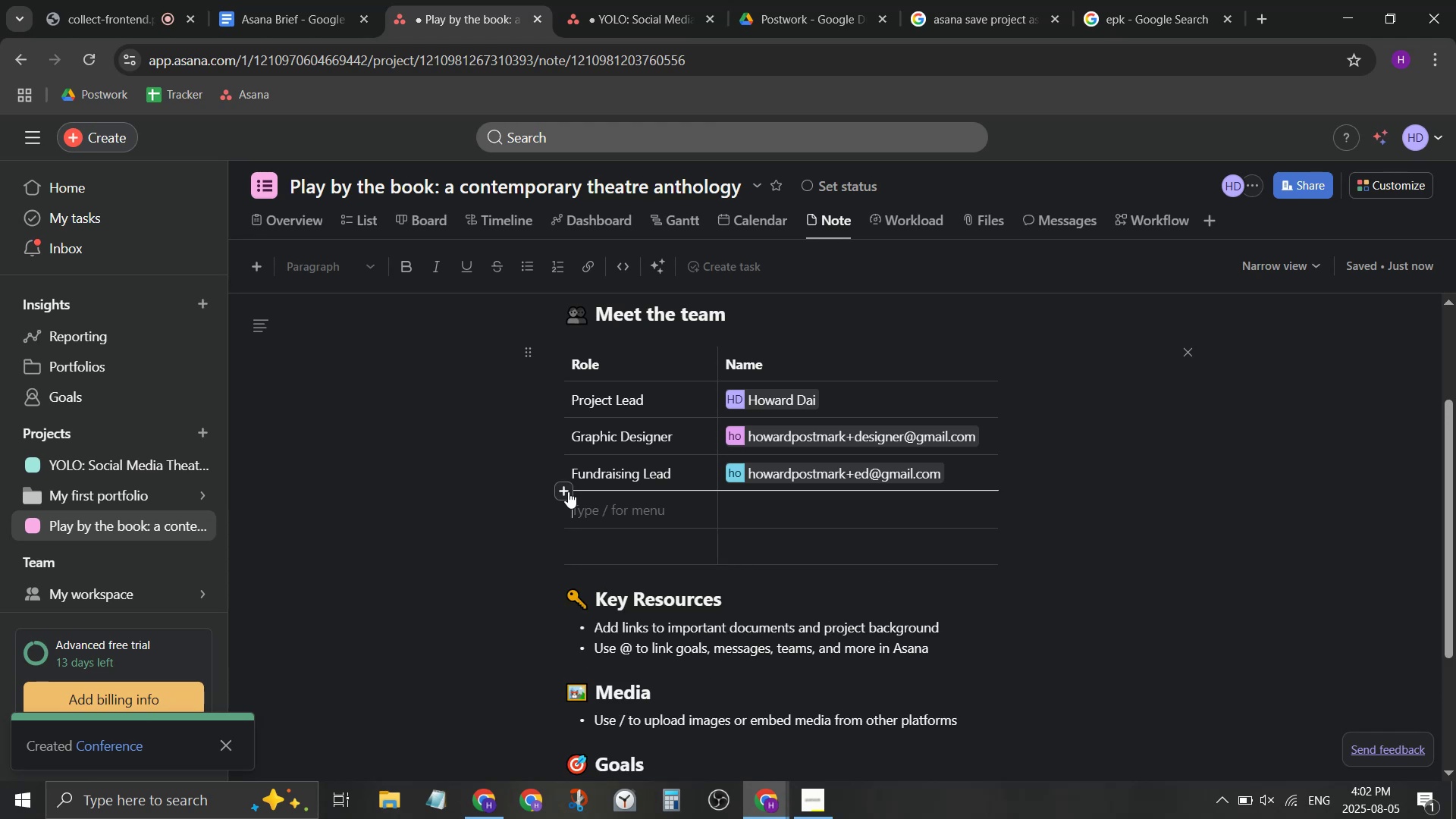 
left_click([568, 491])
 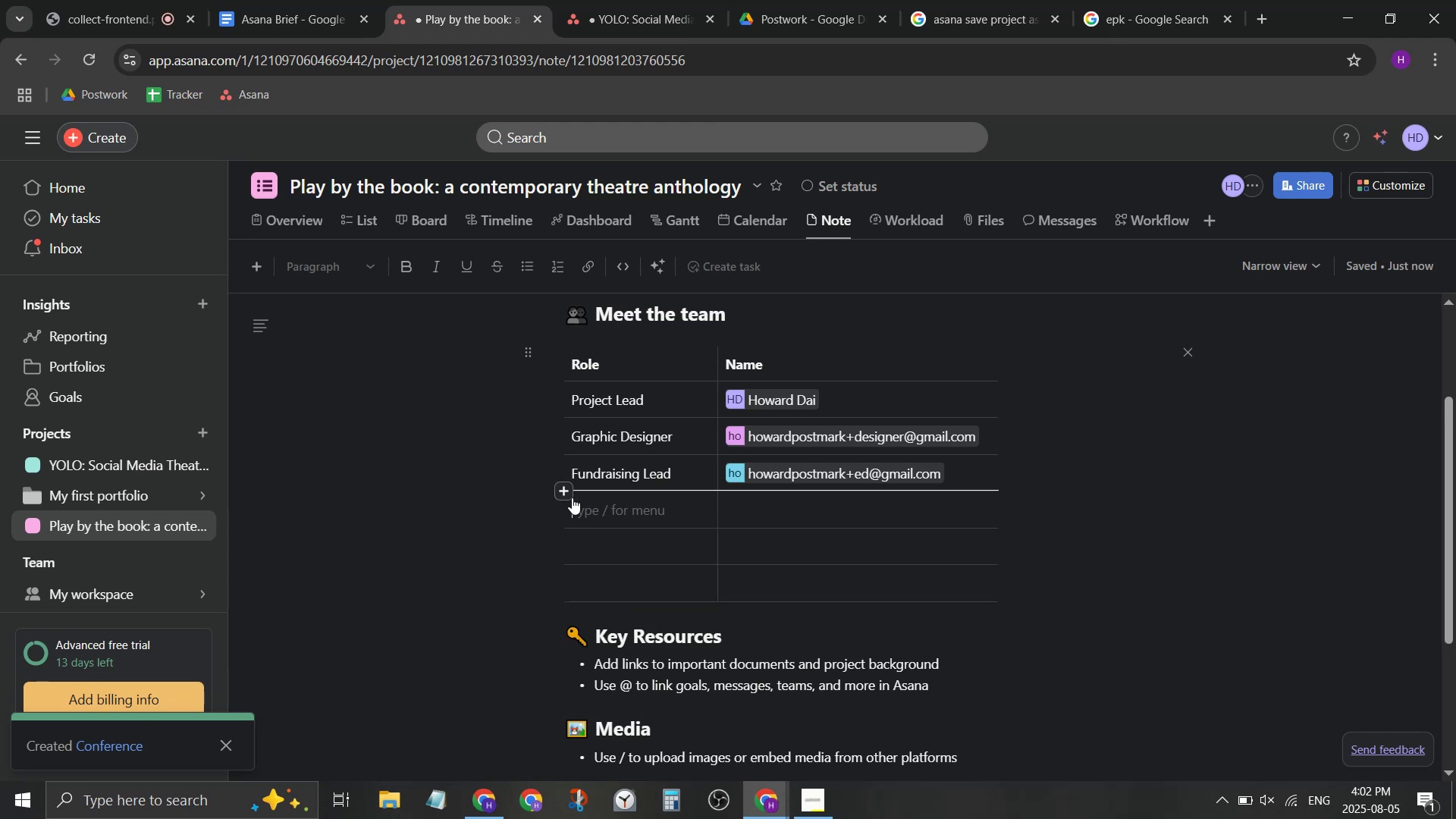 
left_click([598, 513])
 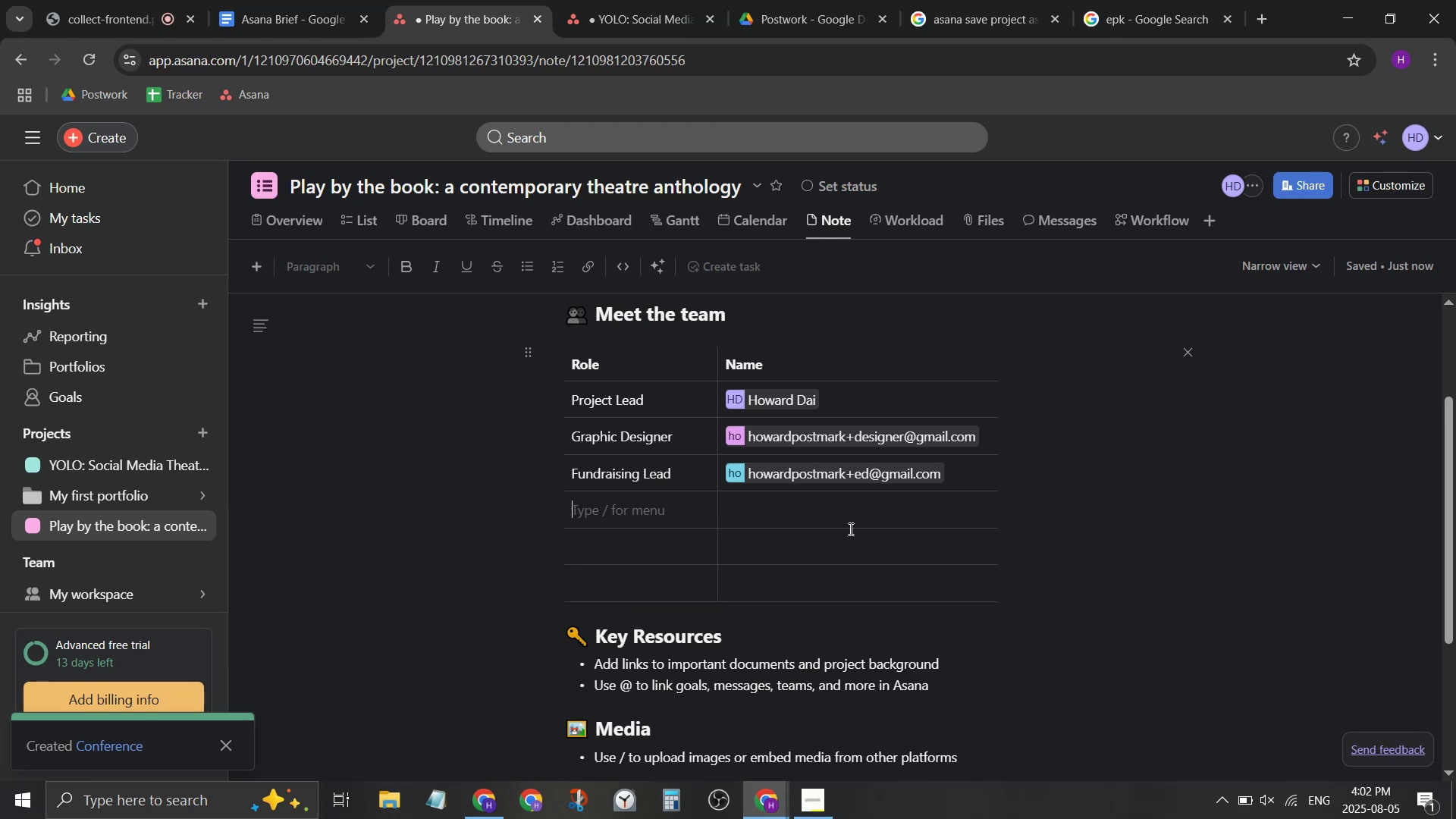 
left_click([859, 522])
 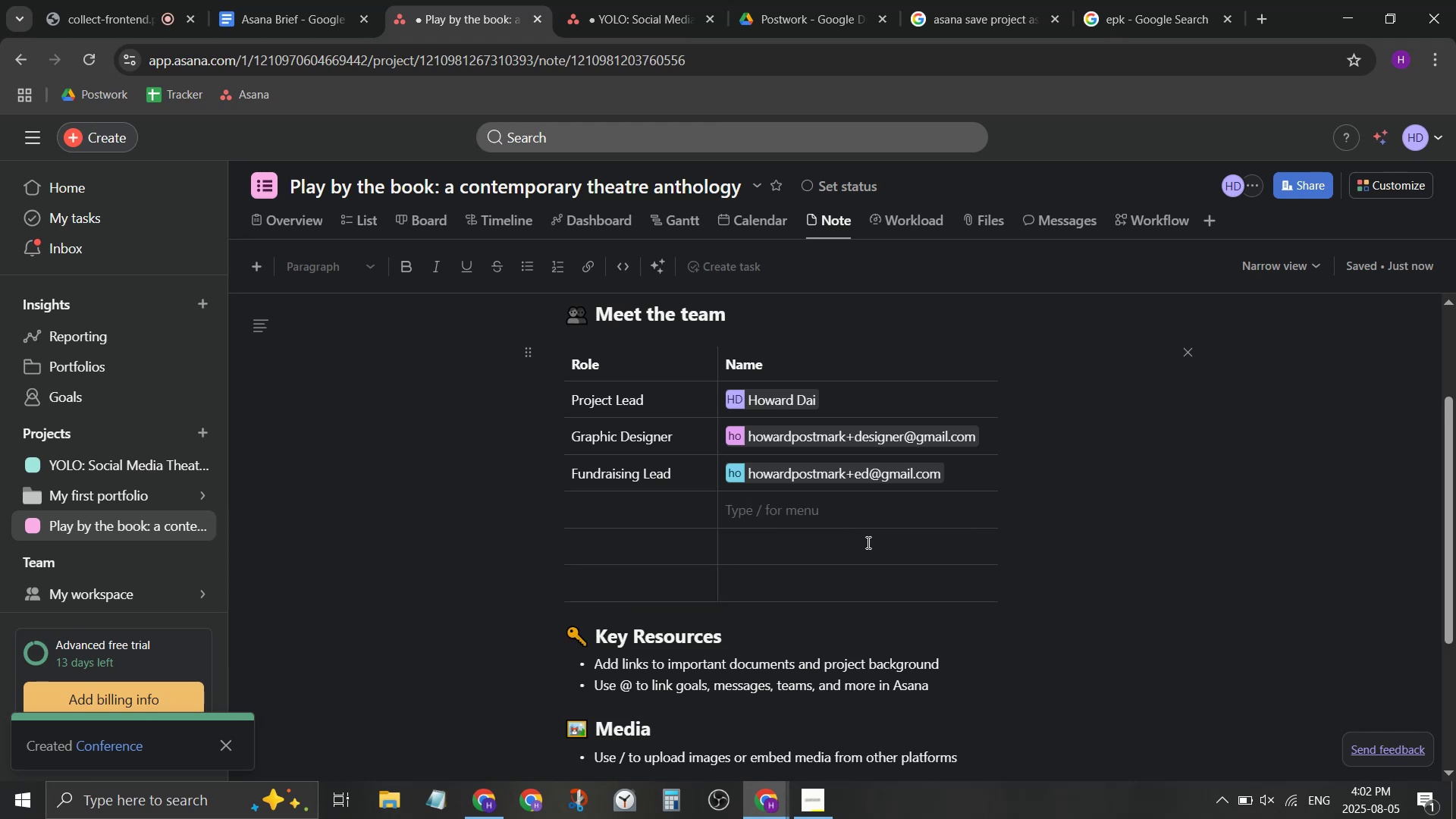 
left_click([842, 497])
 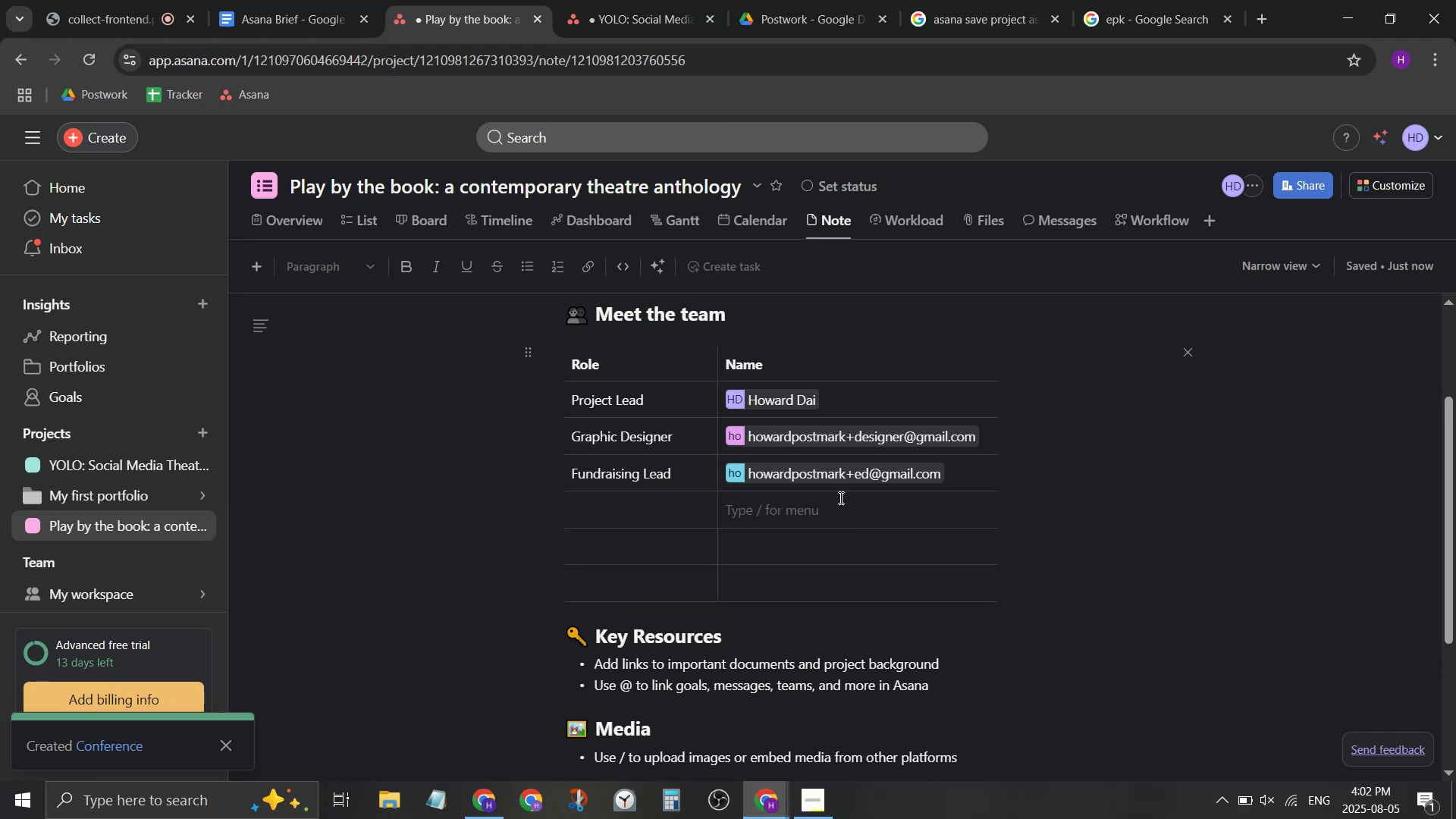 
type(how)
key(Backspace)
key(Backspace)
key(Backspace)
type(@howard)
 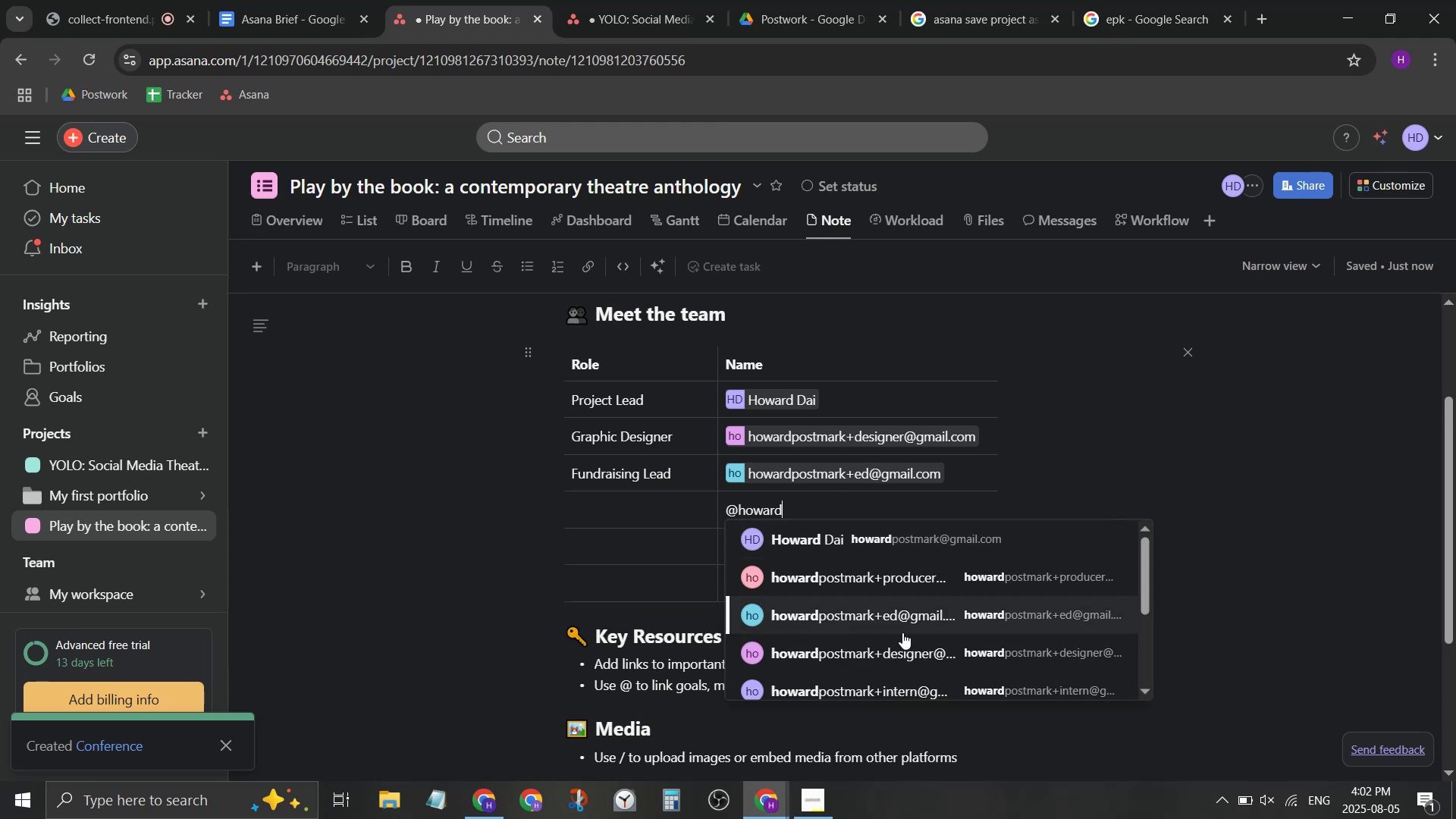 
scroll: coordinate [902, 643], scroll_direction: down, amount: 1.0
 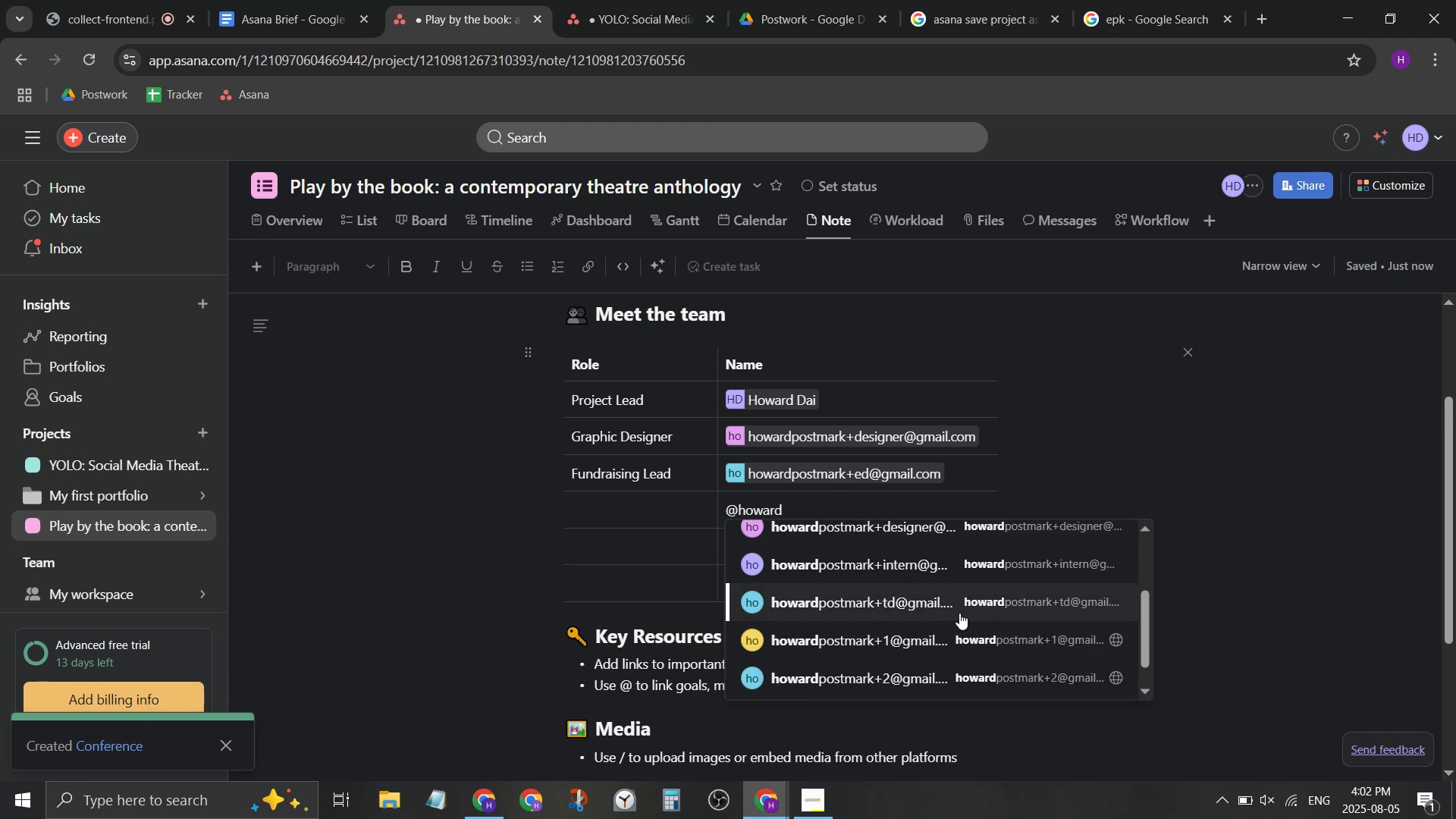 
scroll: coordinate [959, 613], scroll_direction: up, amount: 1.0
 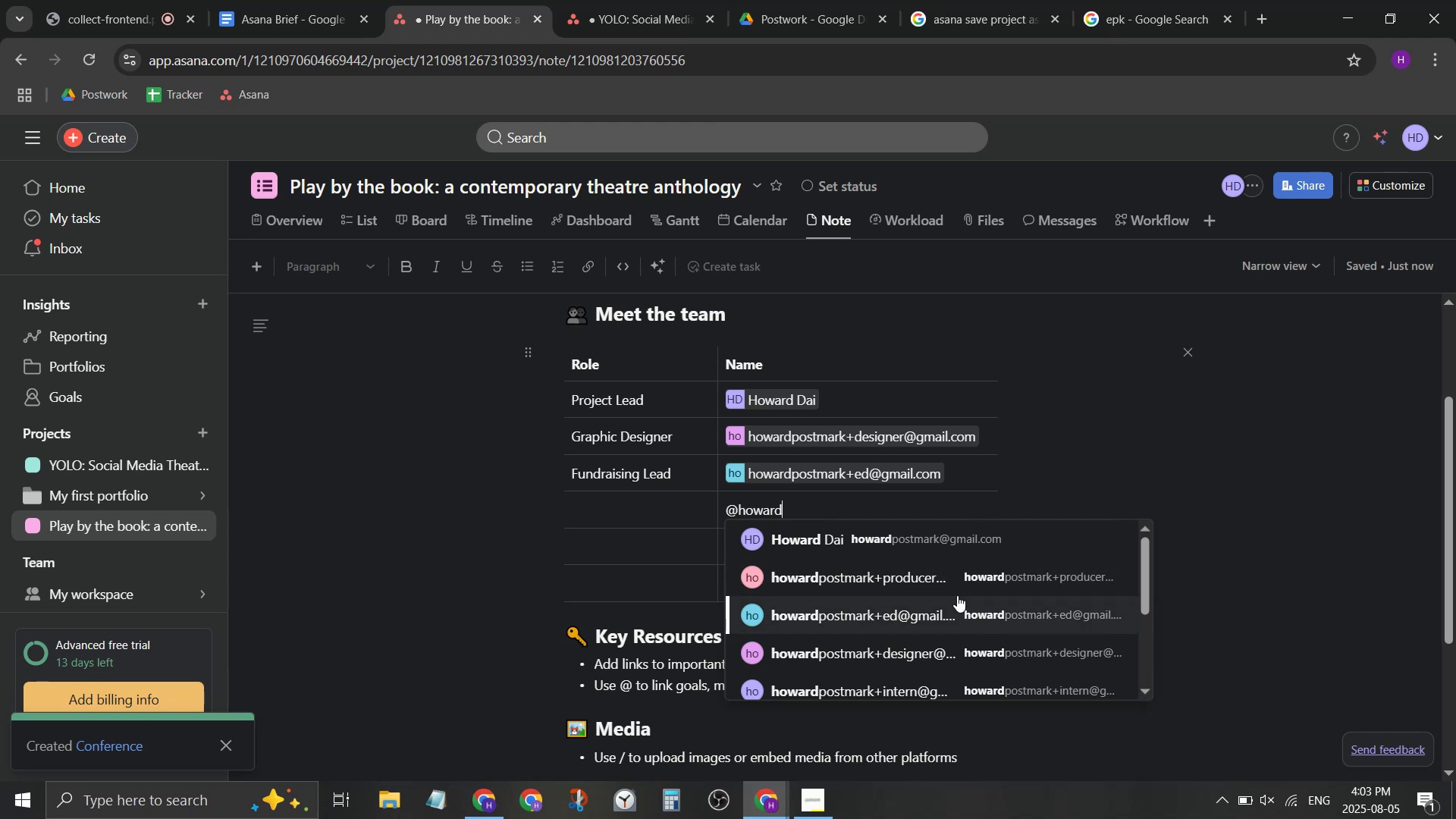 
wait(10.38)
 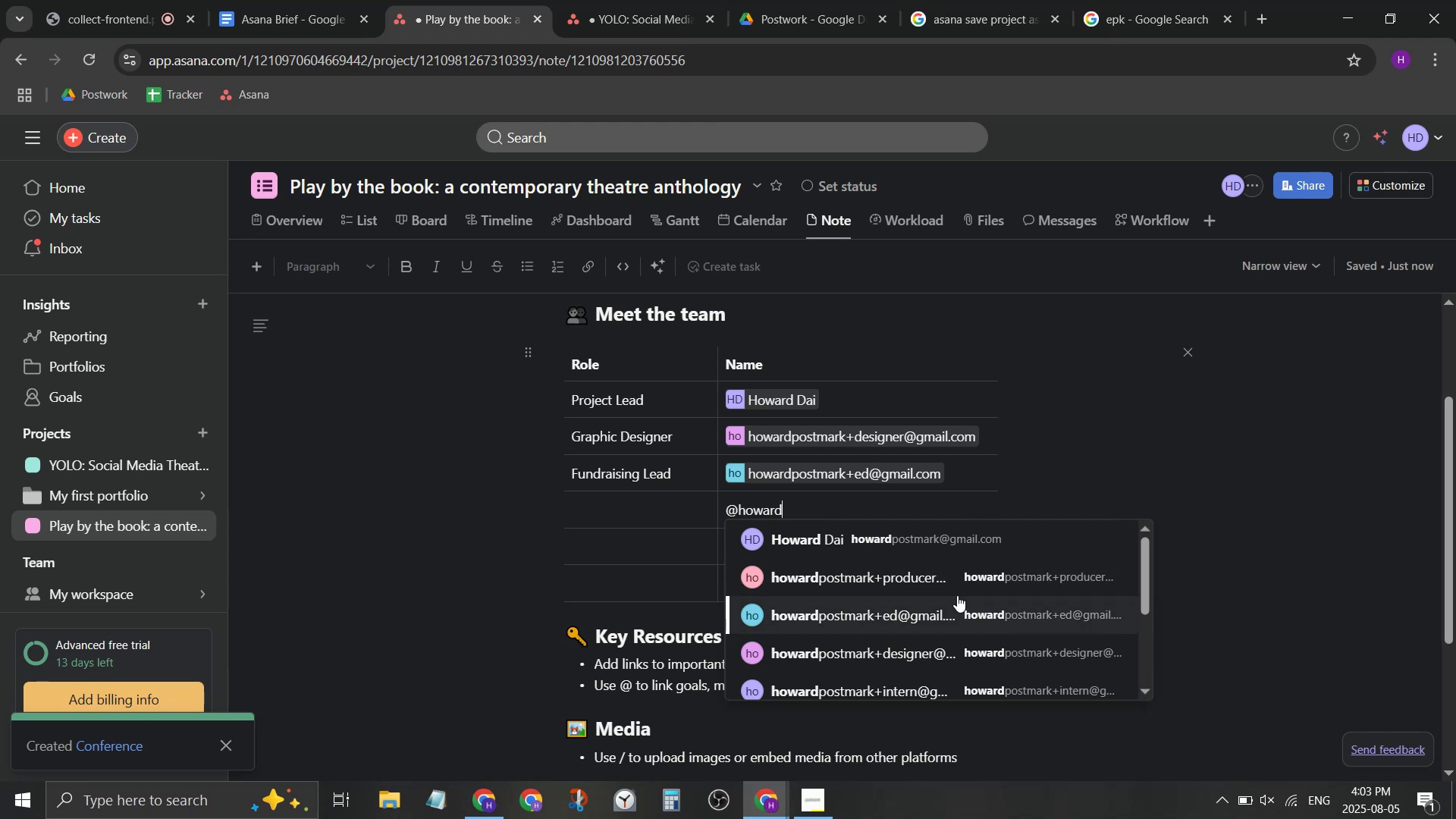 
left_click([922, 568])
 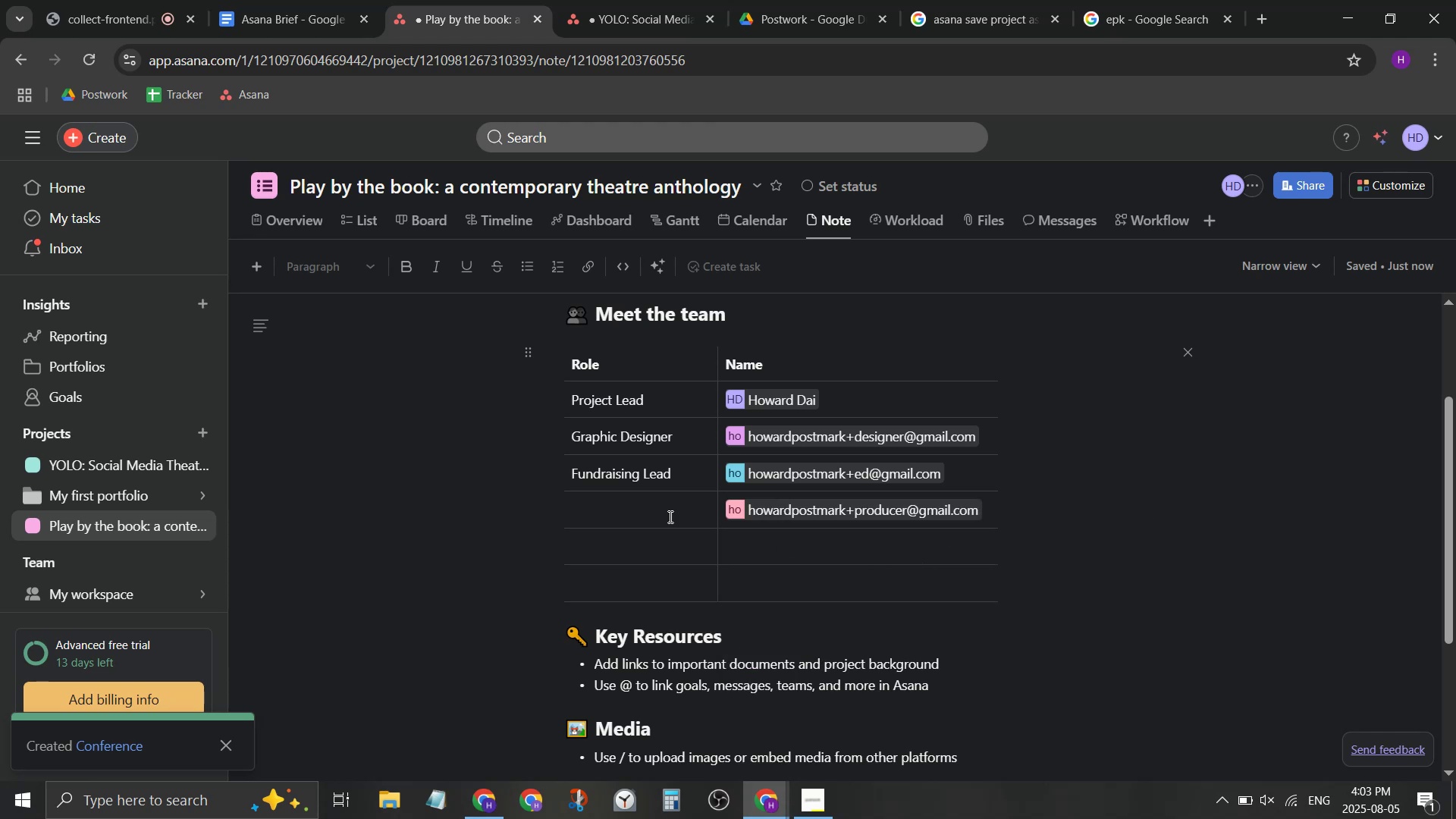 
left_click([641, 510])
 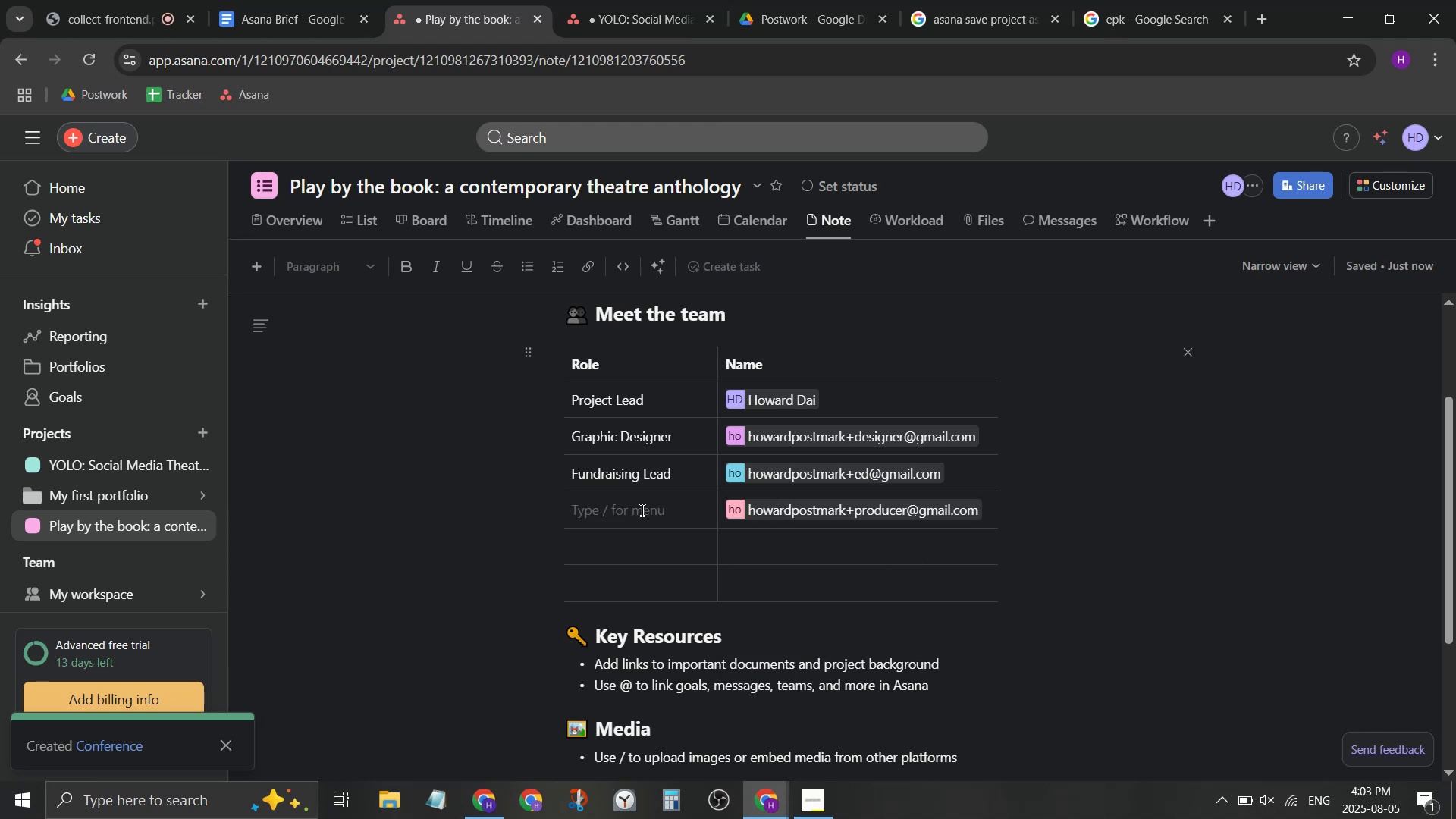 
type(eer)
key(Backspace)
key(Backspace)
key(Backspace)
type(wri)
key(Backspace)
key(Backspace)
key(Backspace)
type(Liaison )
 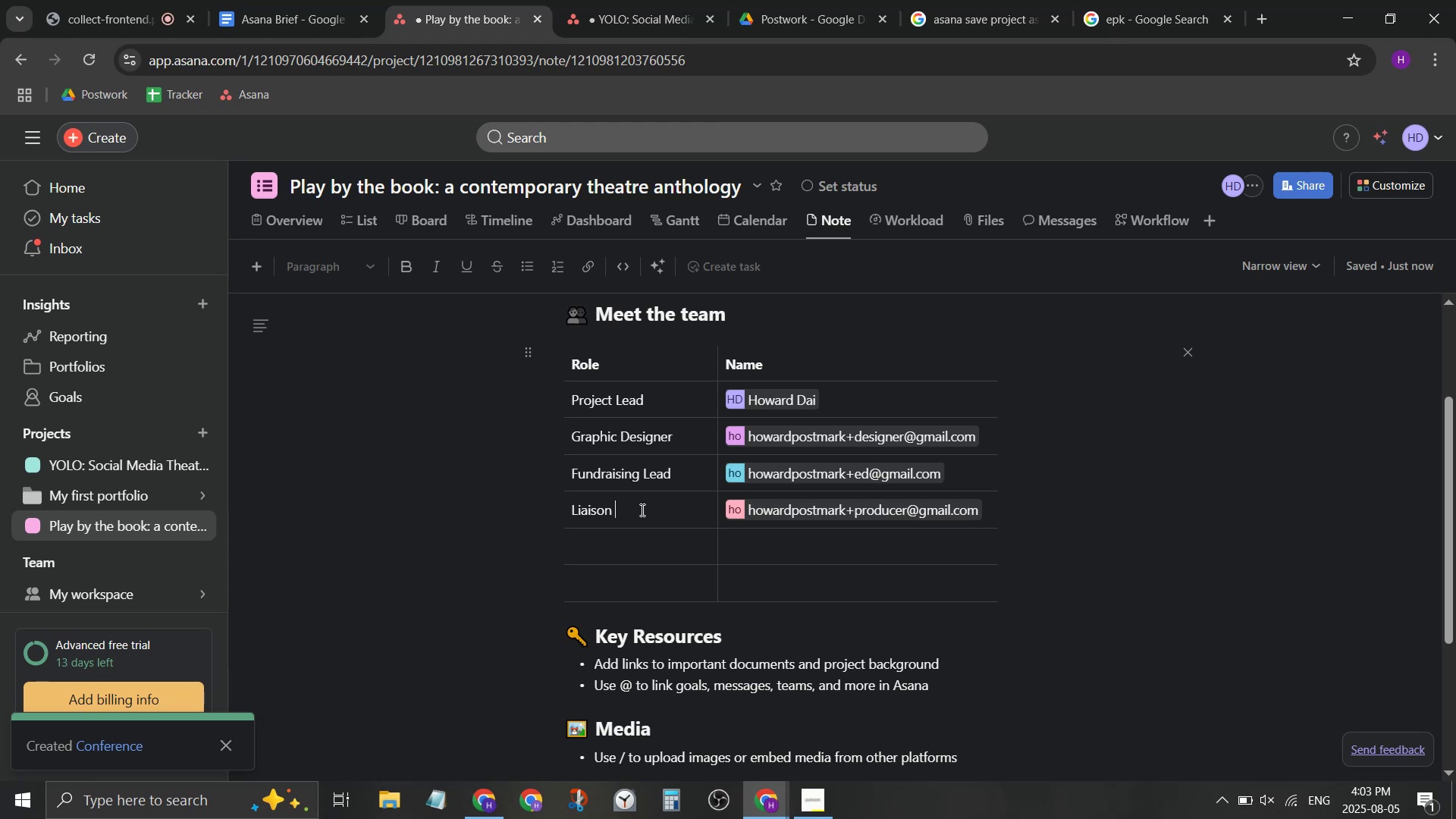 
wait(16.79)
 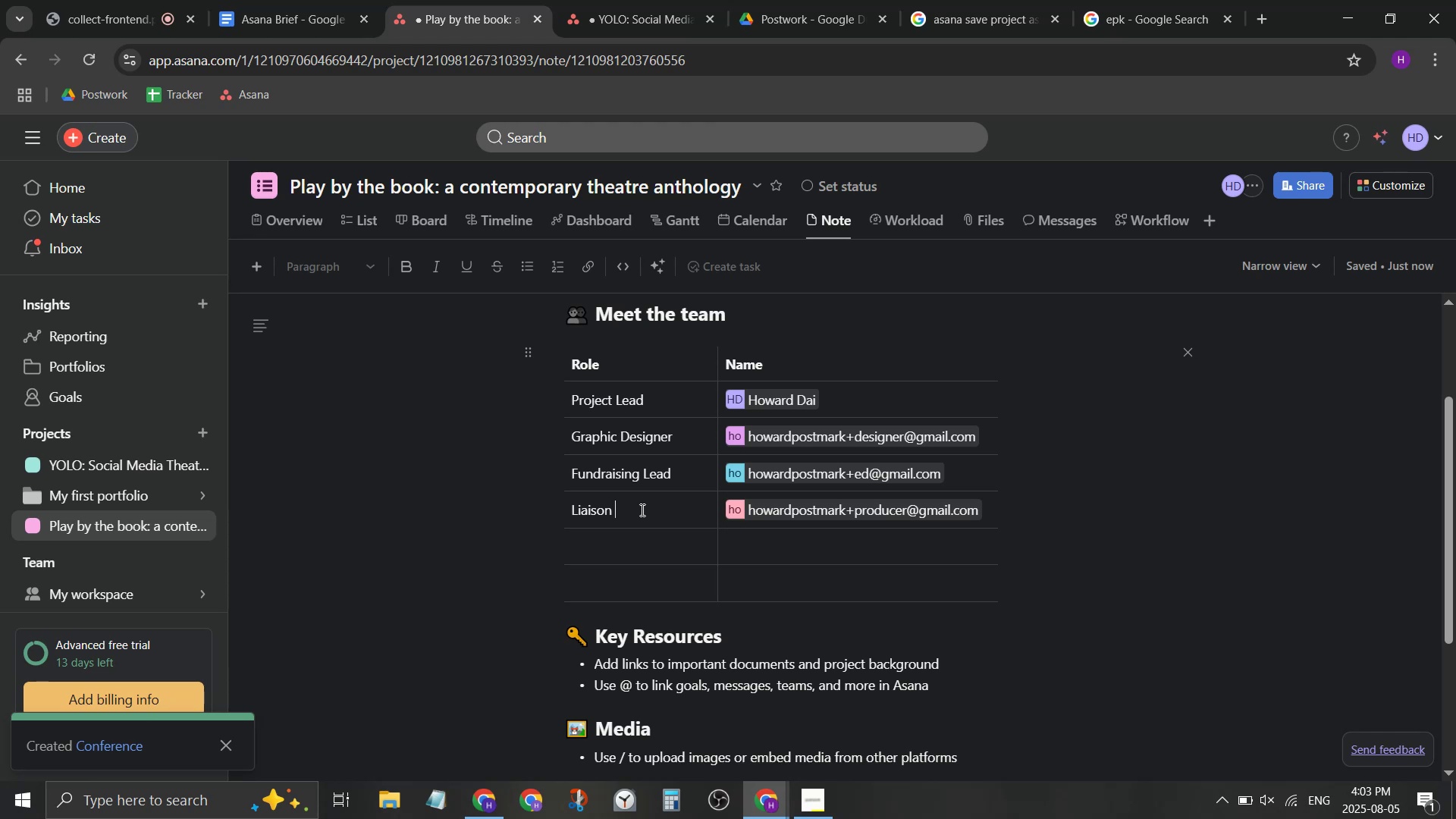 
key(Backspace)
key(Backspace)
key(Backspace)
key(Backspace)
key(Backspace)
key(Backspace)
key(Backspace)
key(Backspace)
type(Writer La)
key(Backspace)
type(iaison)
 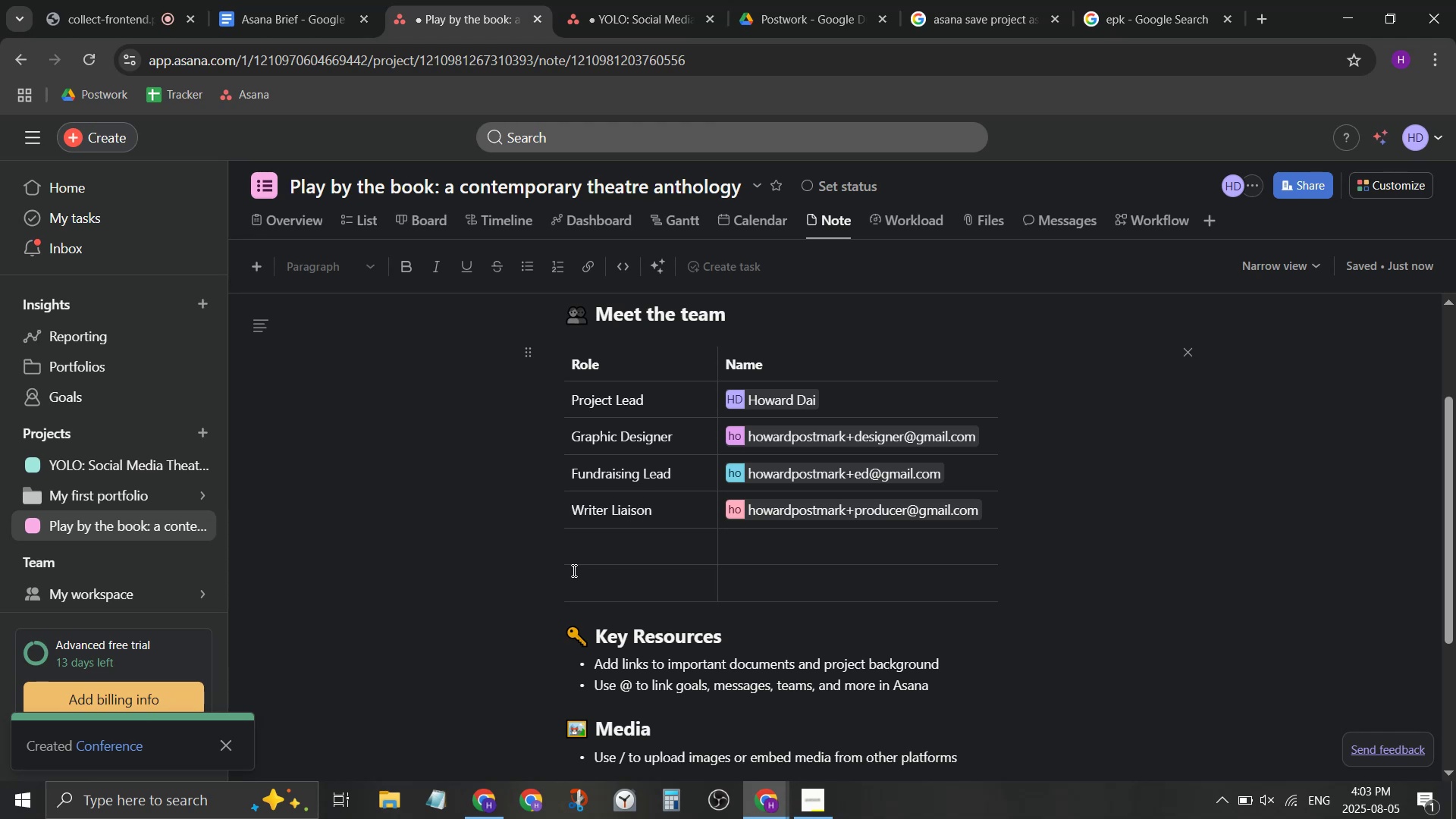 
left_click([582, 558])
 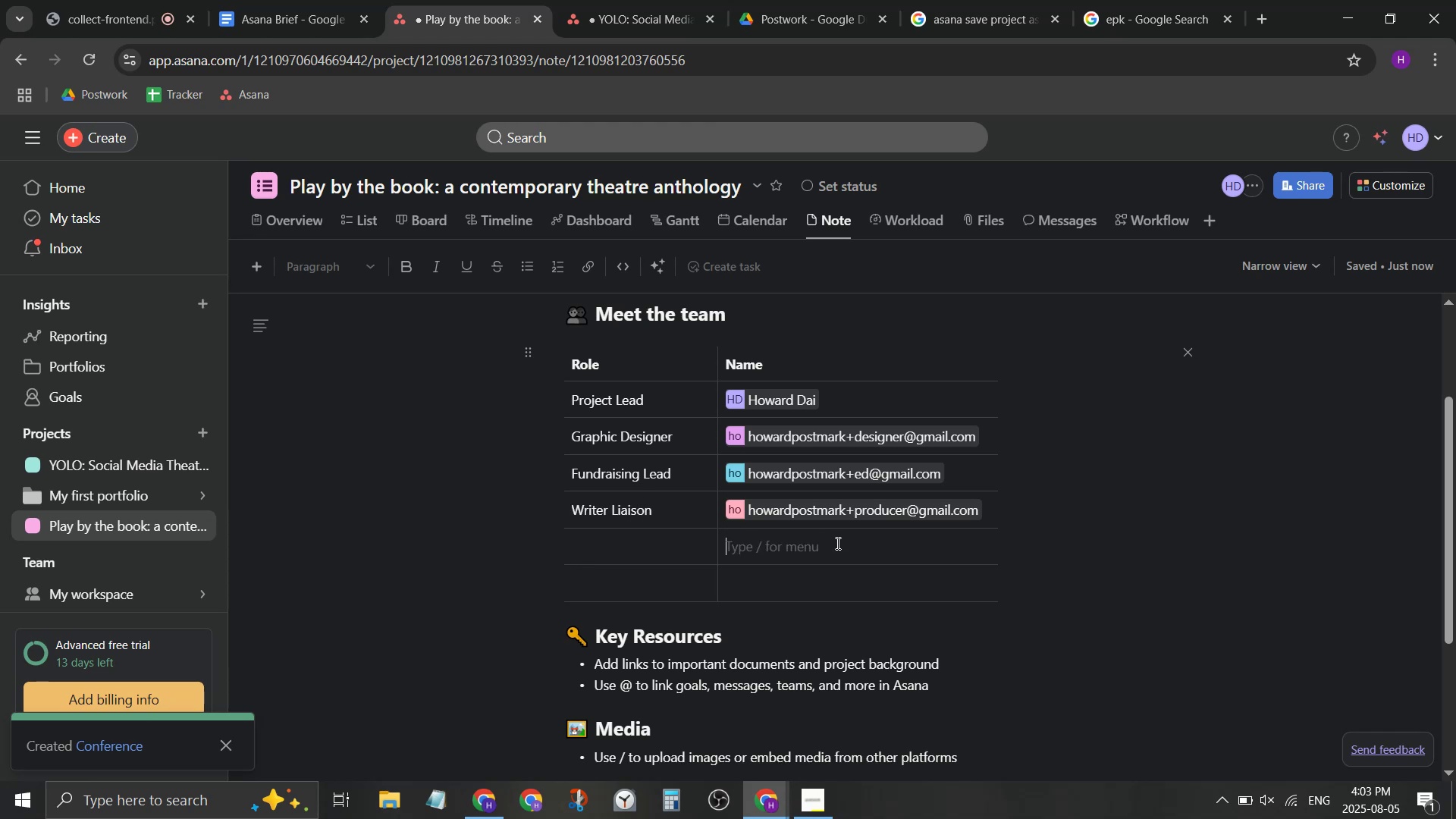 
type(@ho)
 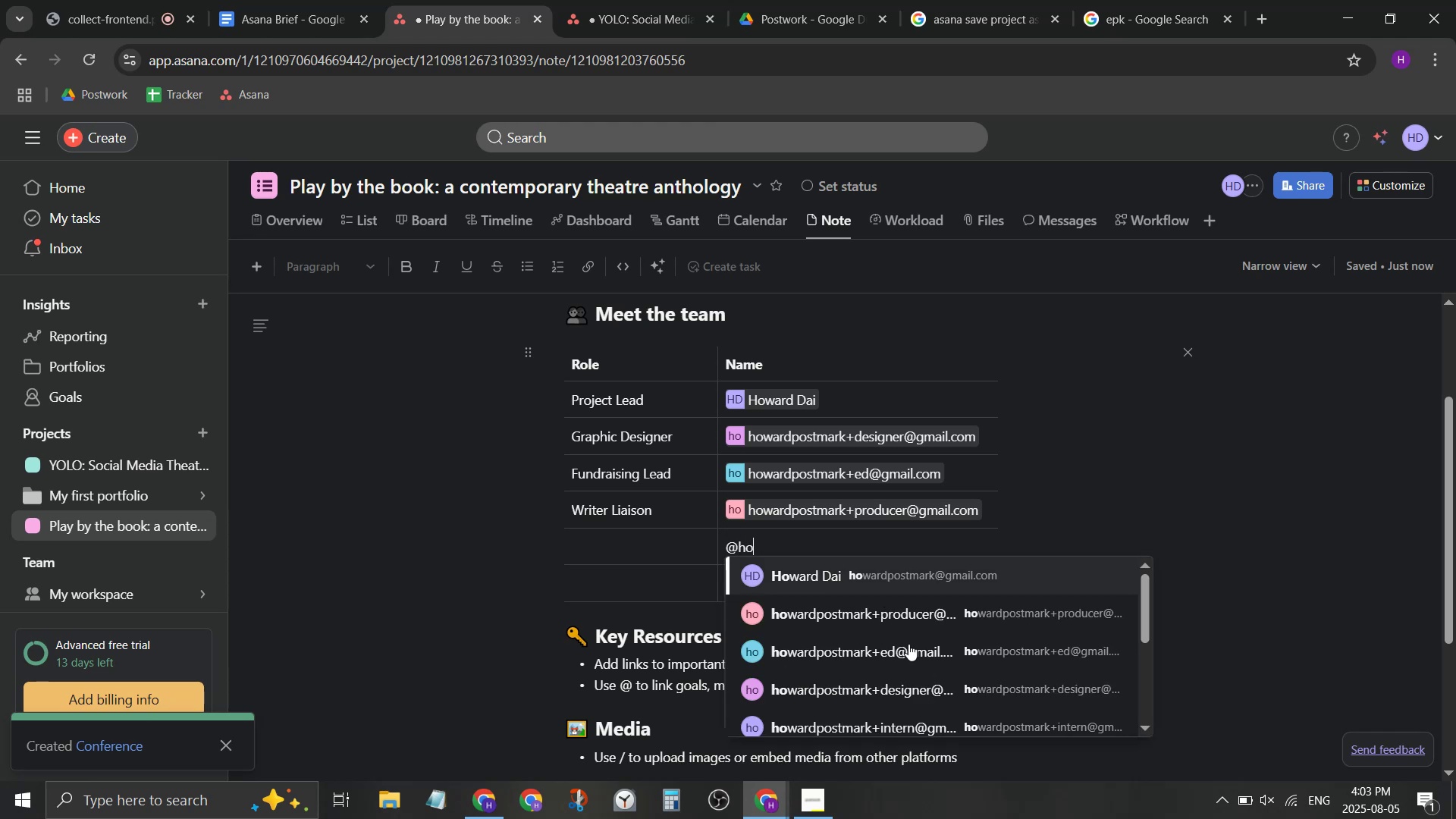 
scroll: coordinate [902, 676], scroll_direction: down, amount: 1.0
 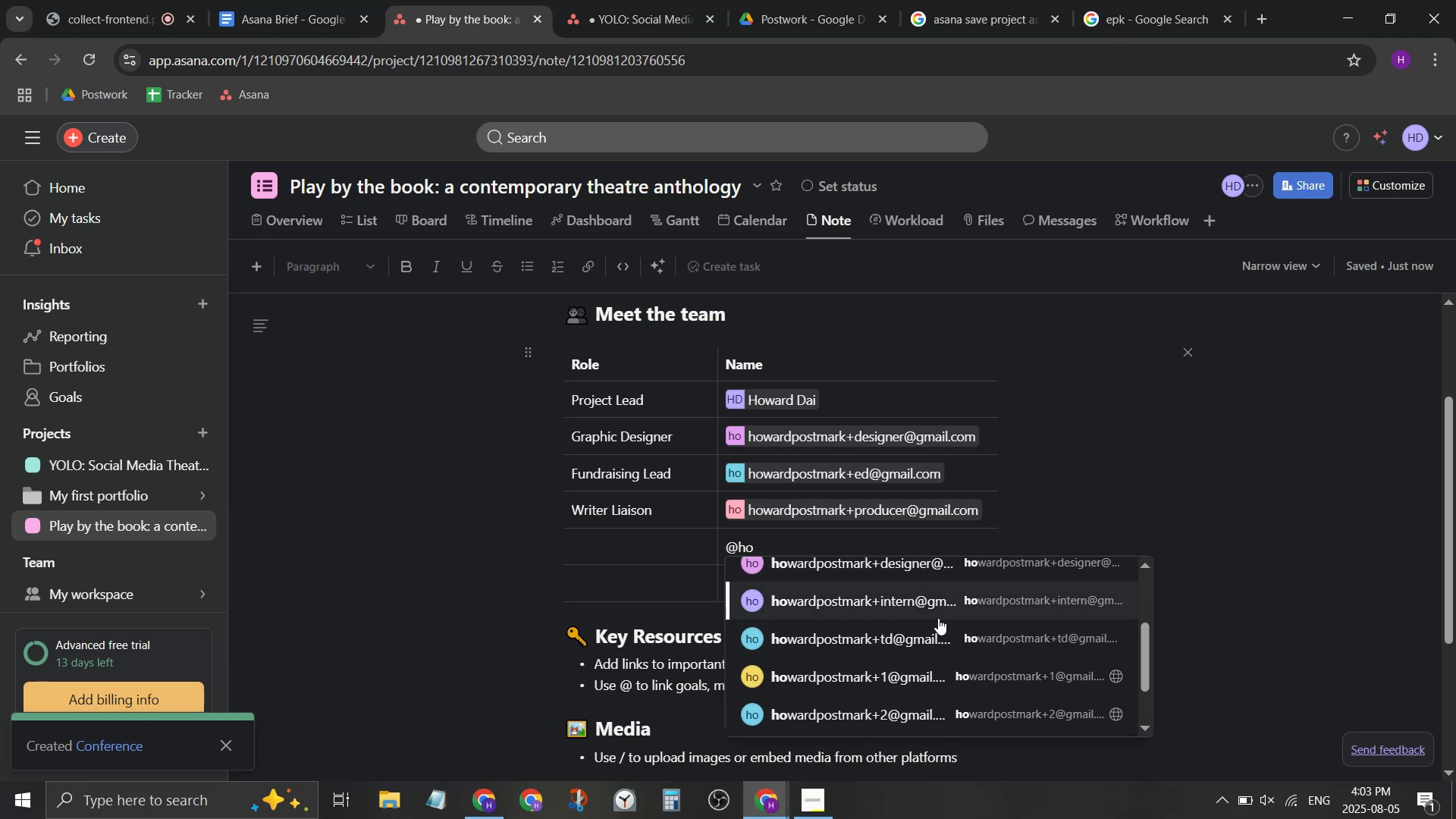 
left_click([934, 618])
 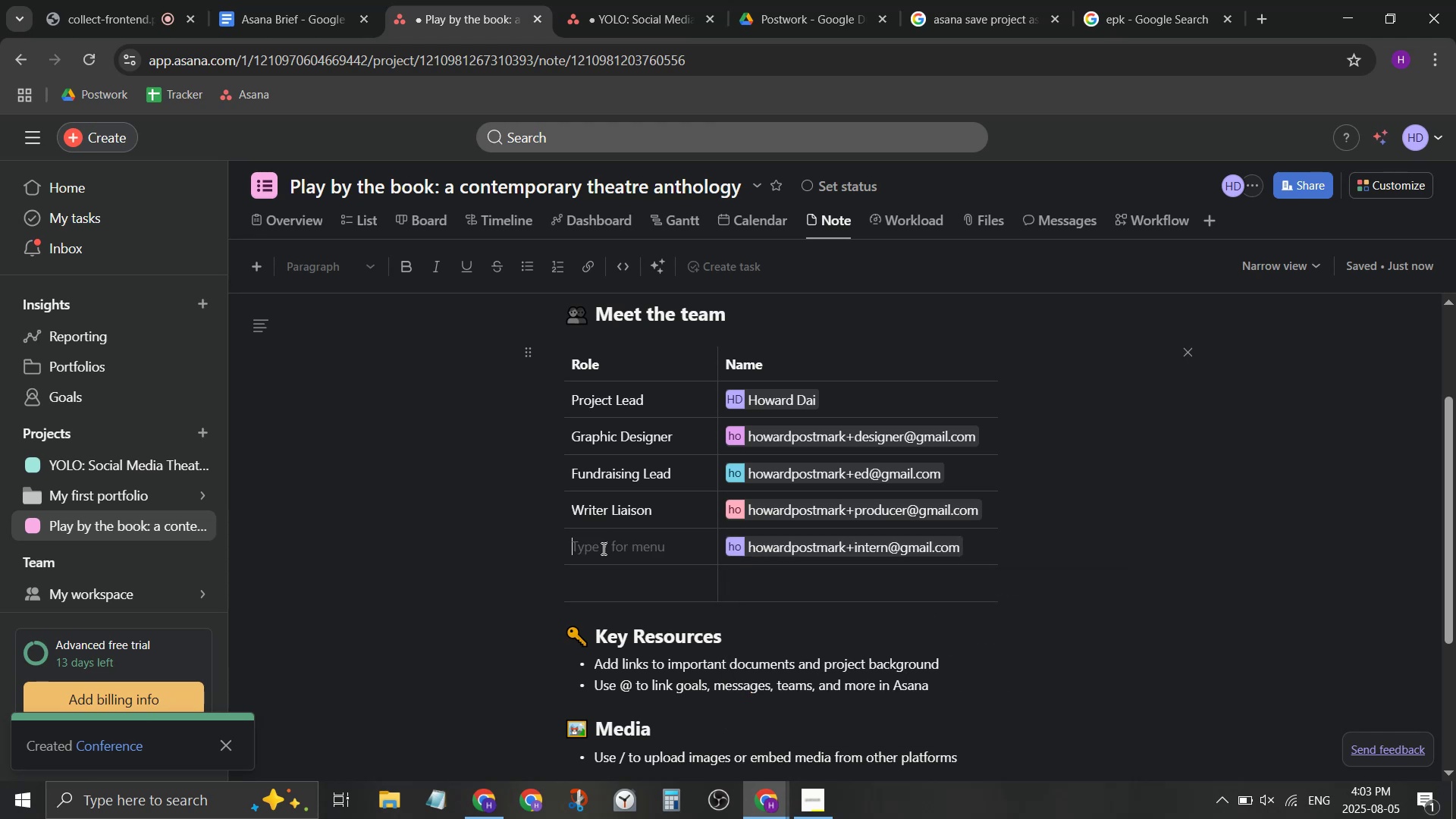 
type(Book)
key(Backspace)
key(Backspace)
key(Backspace)
key(Backspace)
type(Office )
 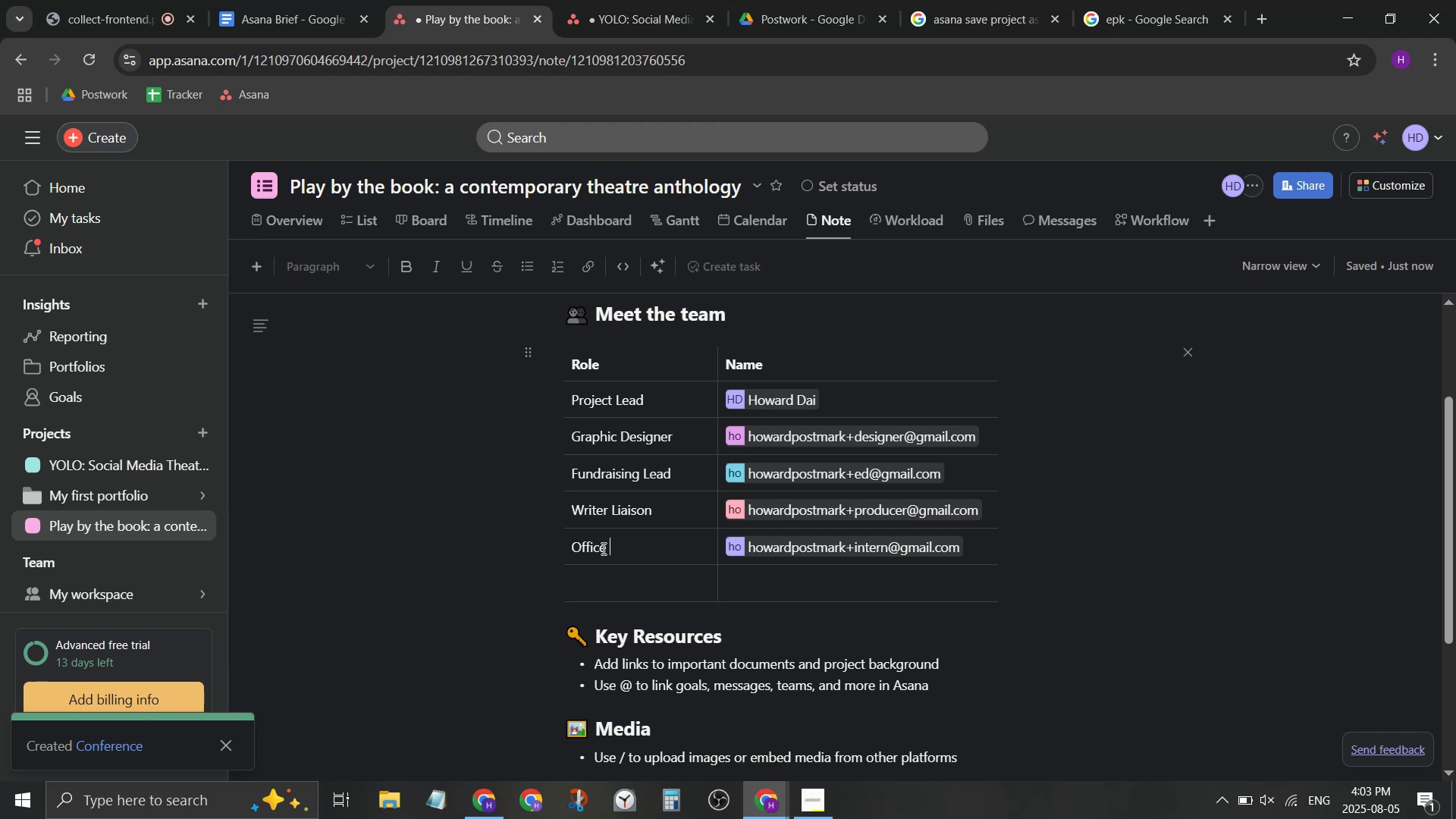 
wait(5.9)
 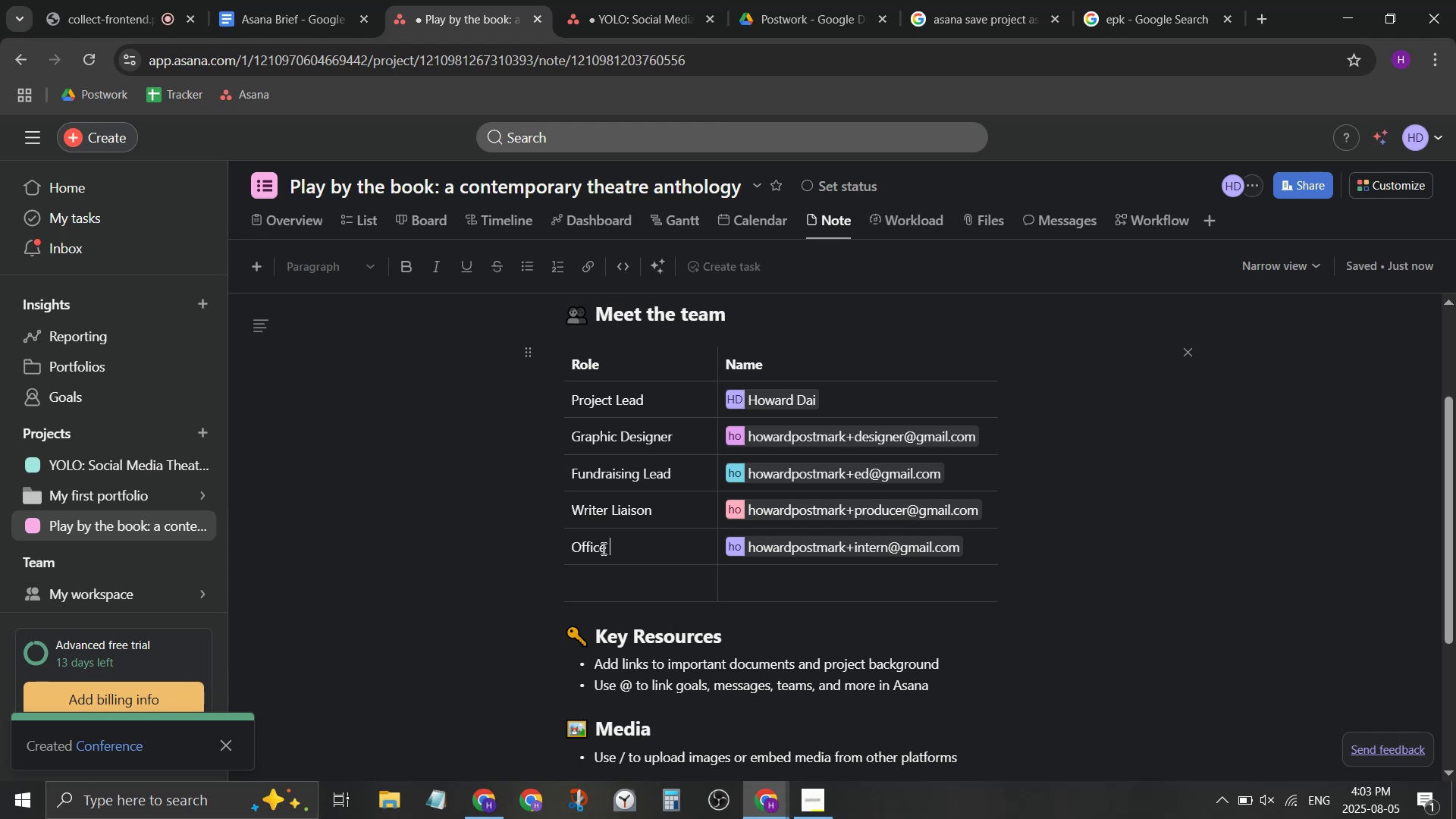 
key(Backspace)
 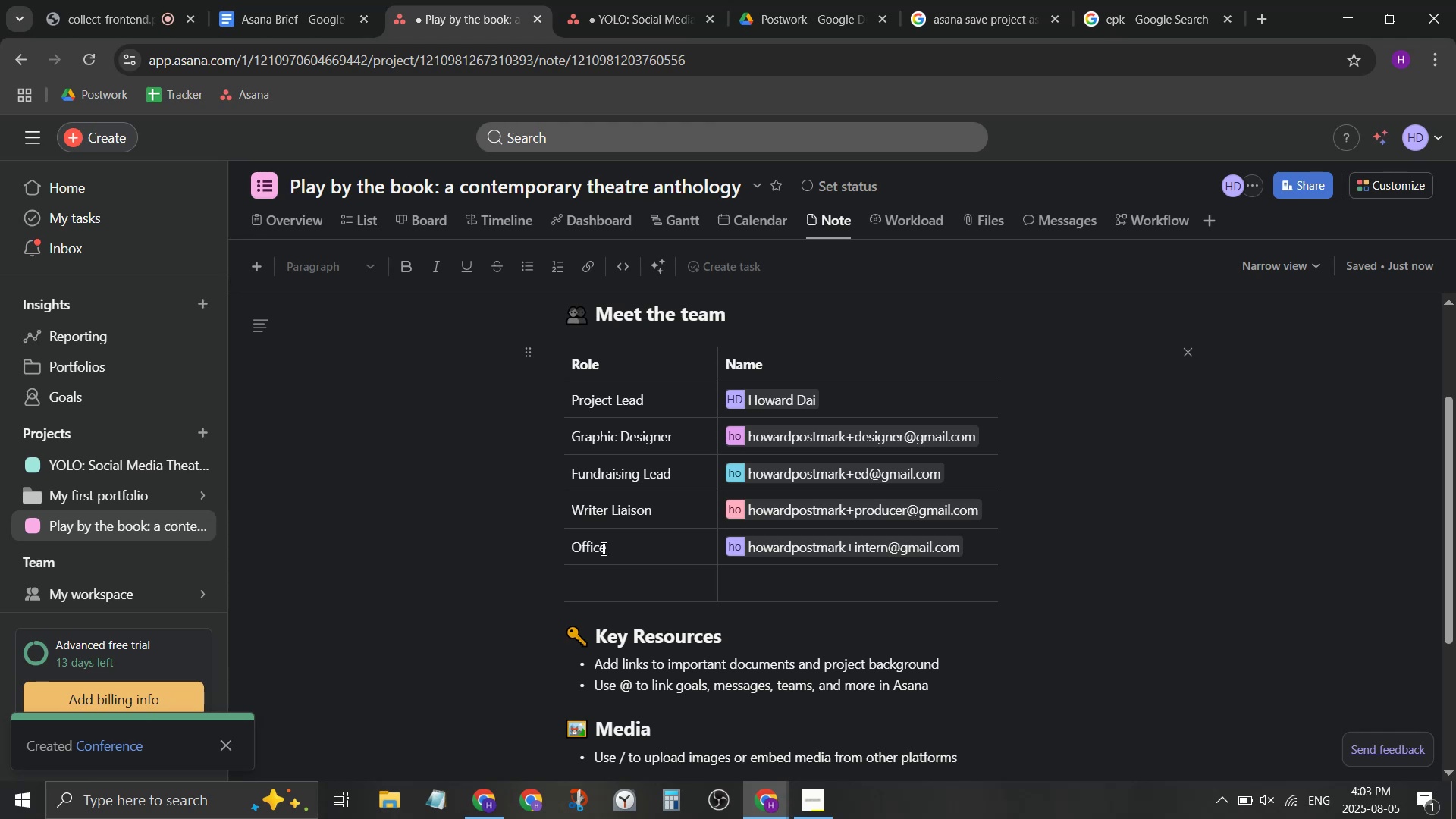 
key(Backspace)
 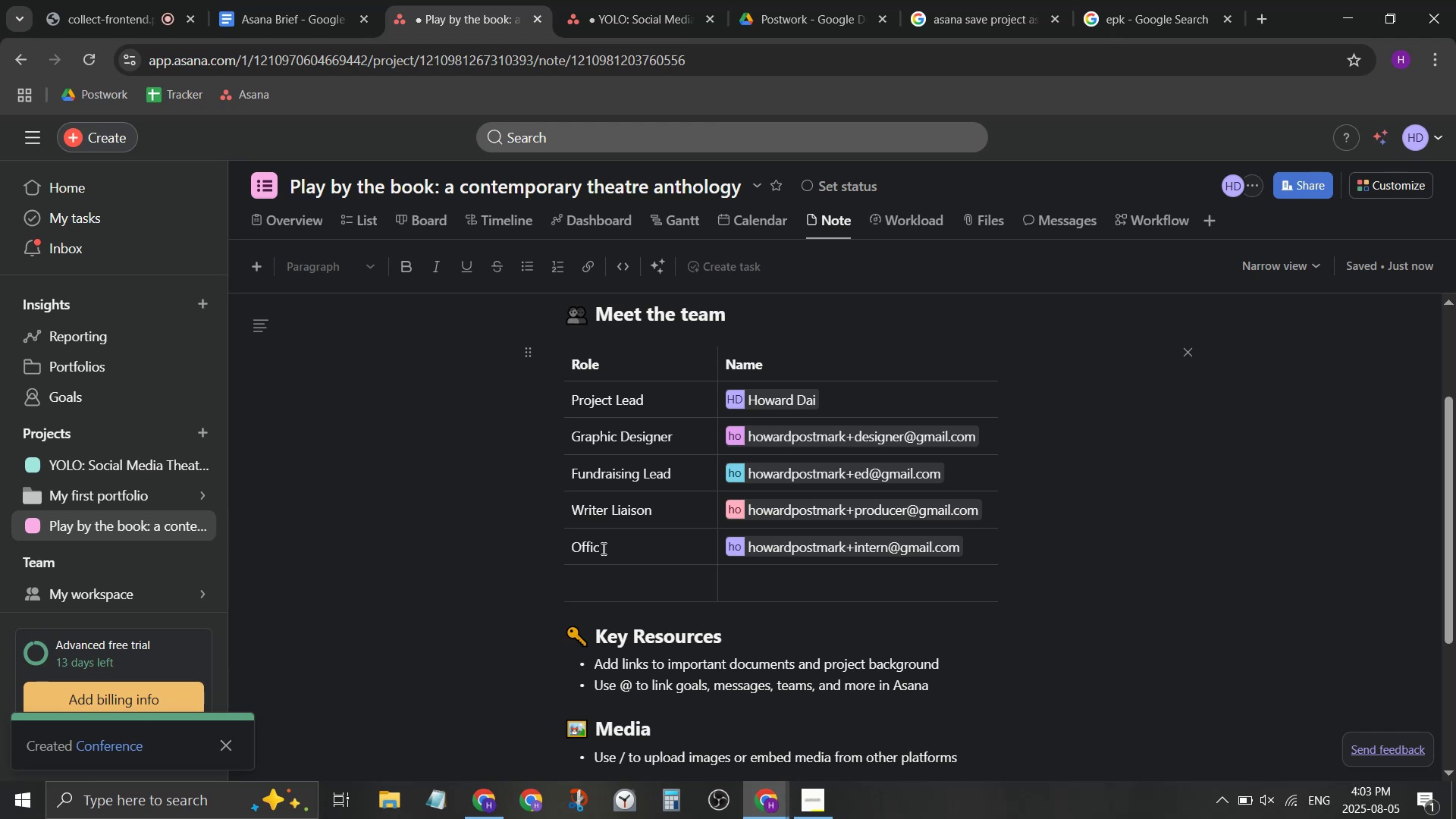 
key(Backspace)
 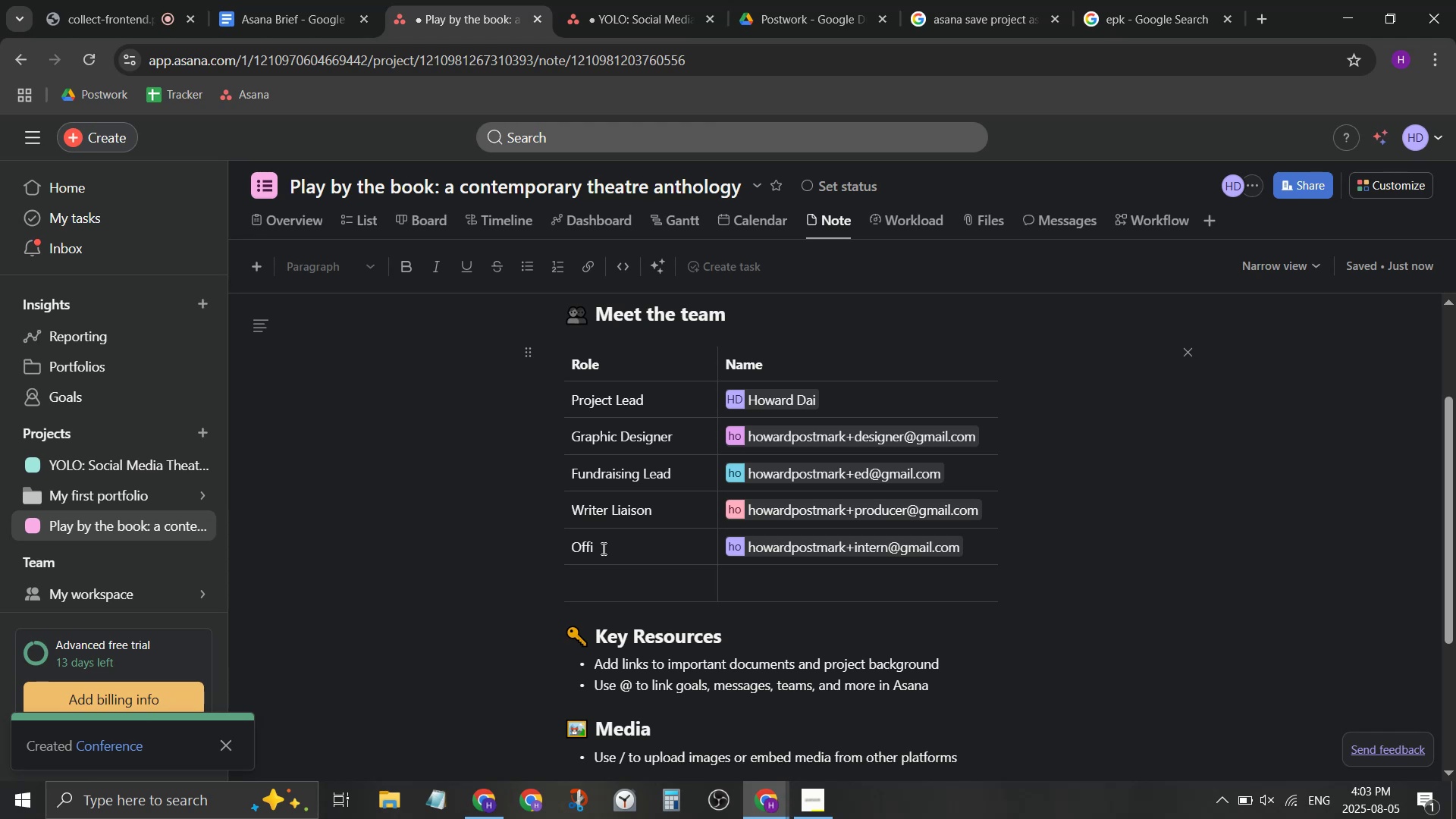 
key(Backspace)
 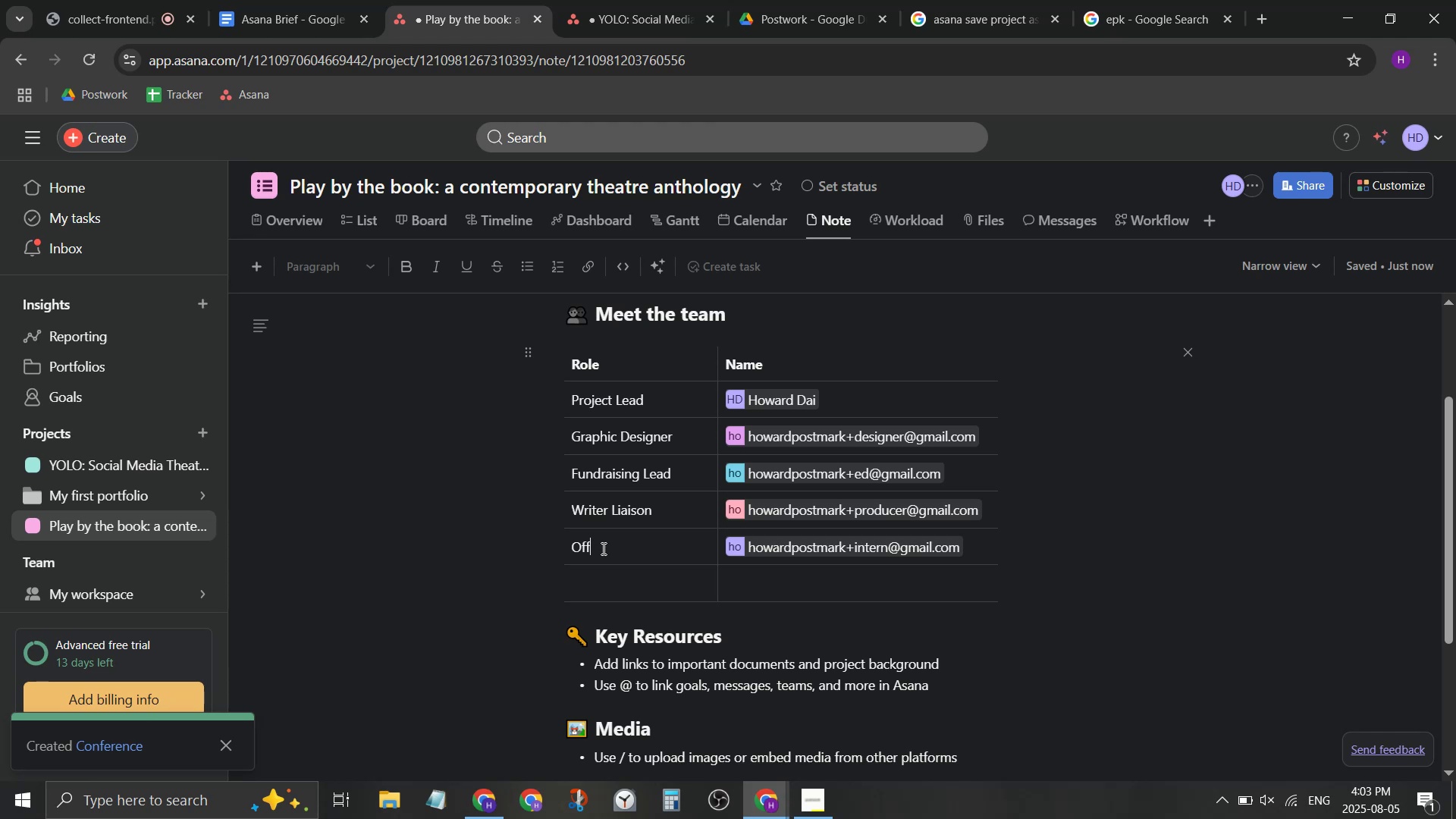 
key(Backspace)
 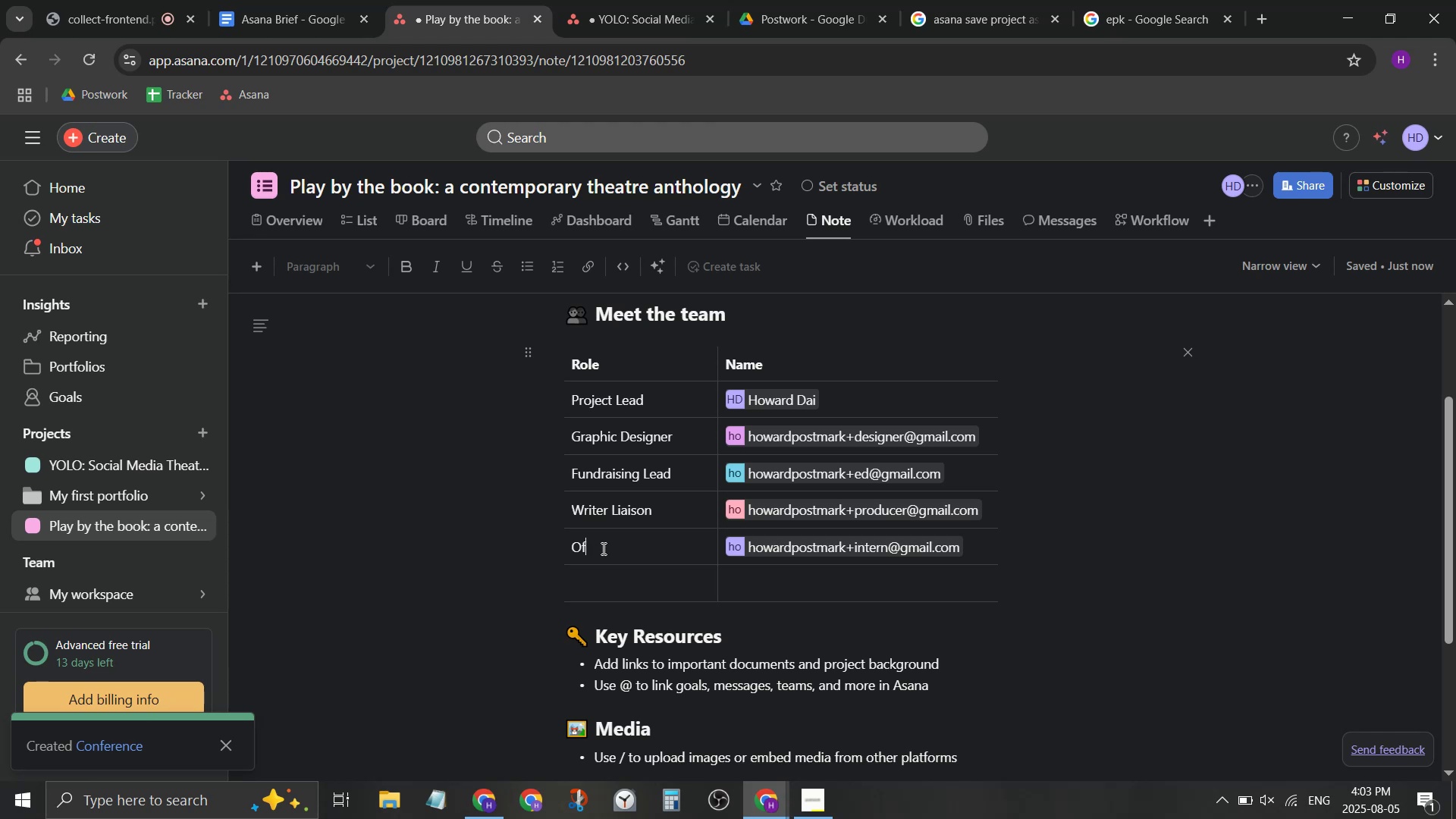 
key(Backspace)
 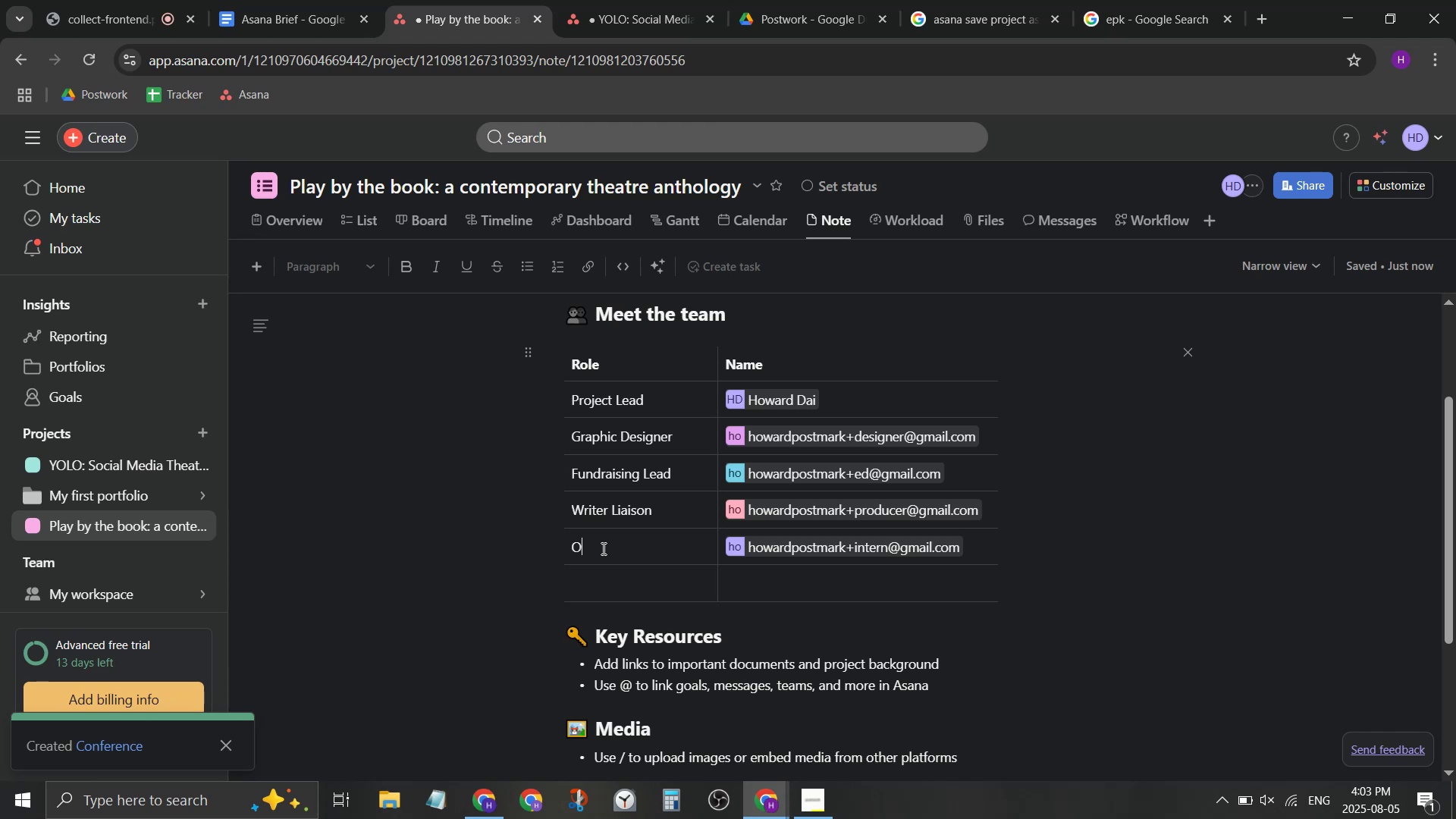 
key(Backspace)
 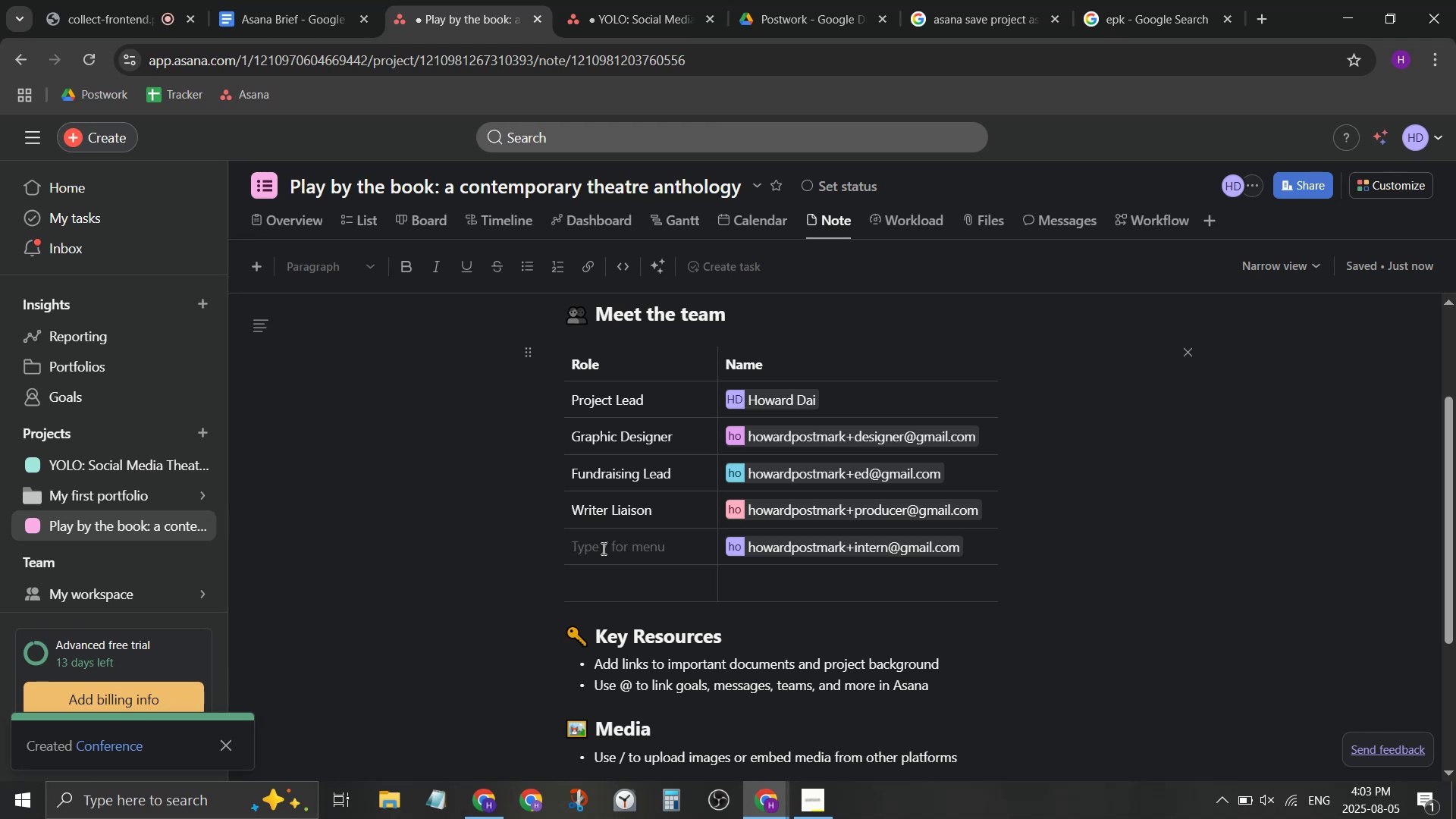 
type(Com)
key(Backspace)
key(Backspace)
key(Backspace)
 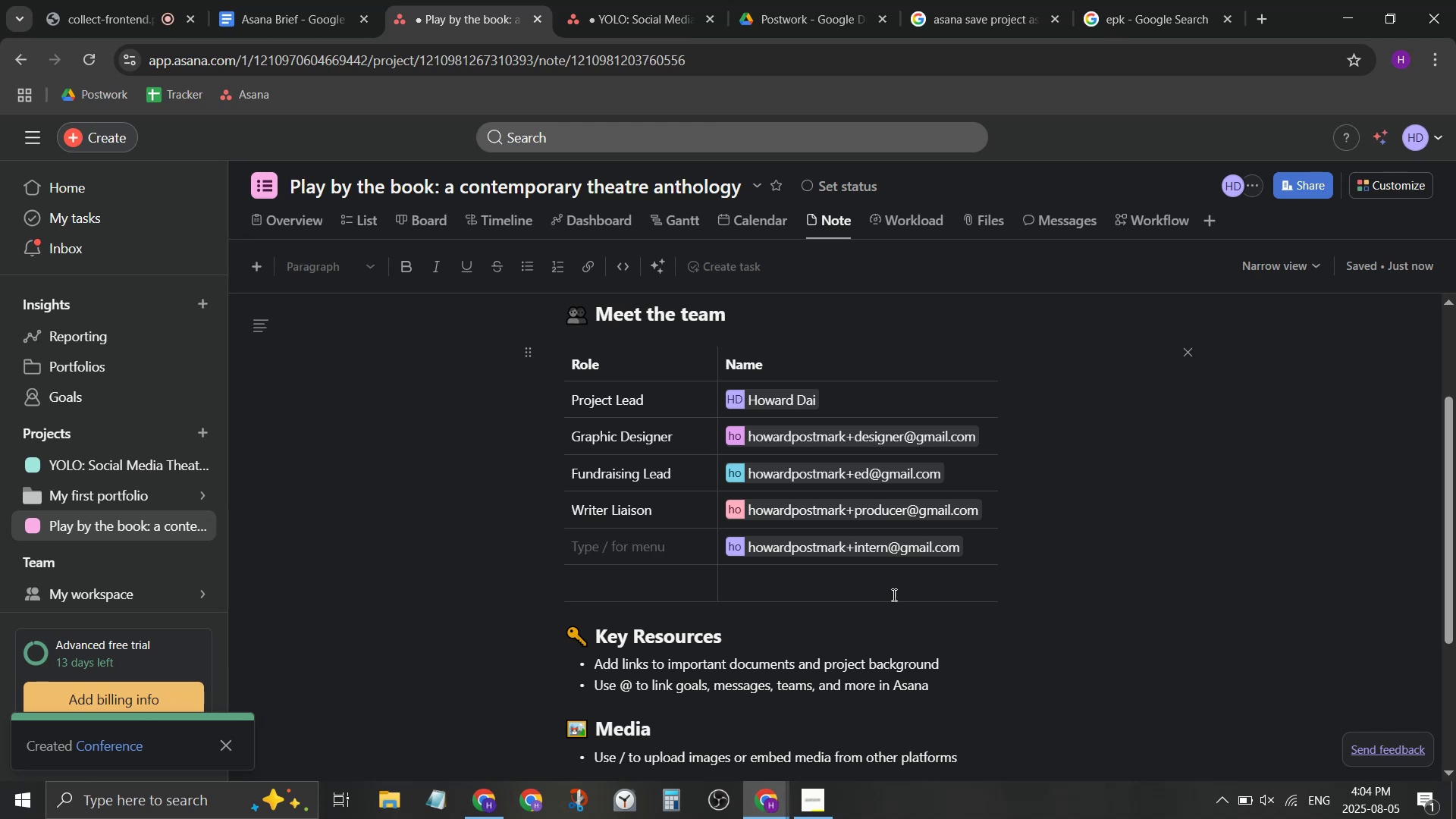 
key(Backspace)
type(@ho)
 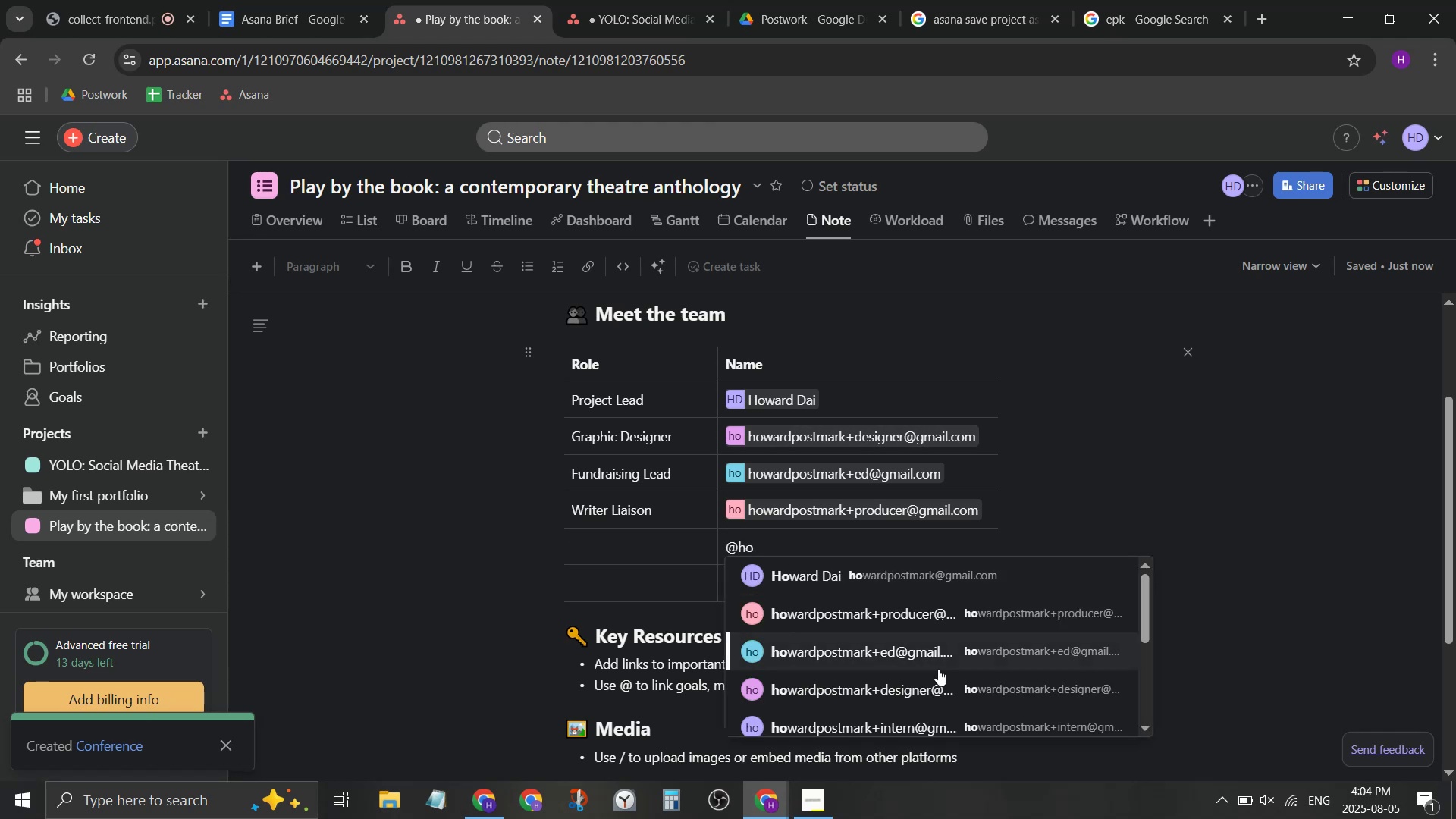 
scroll: coordinate [936, 682], scroll_direction: down, amount: 1.0
 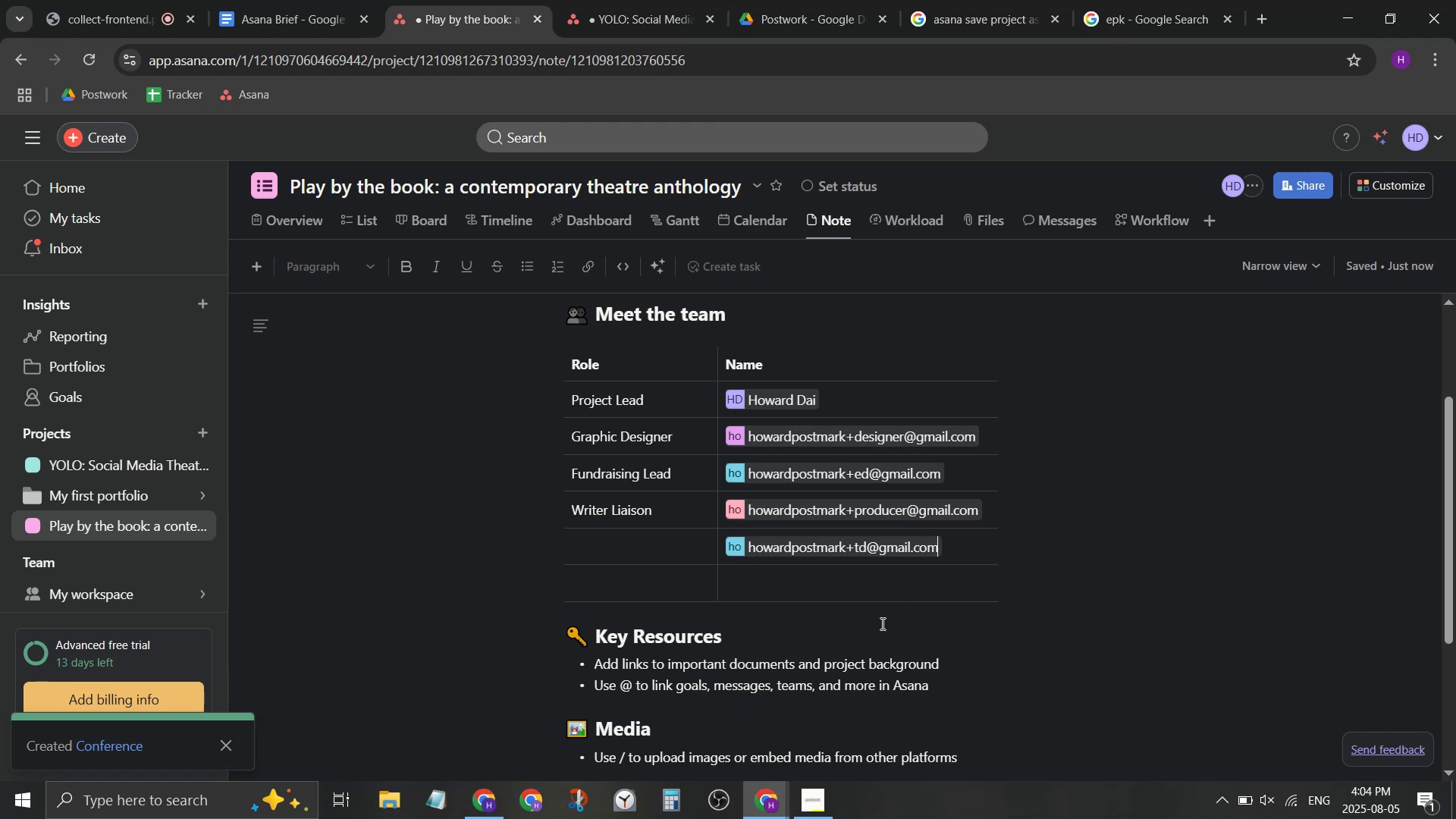 
double_click([623, 531])
 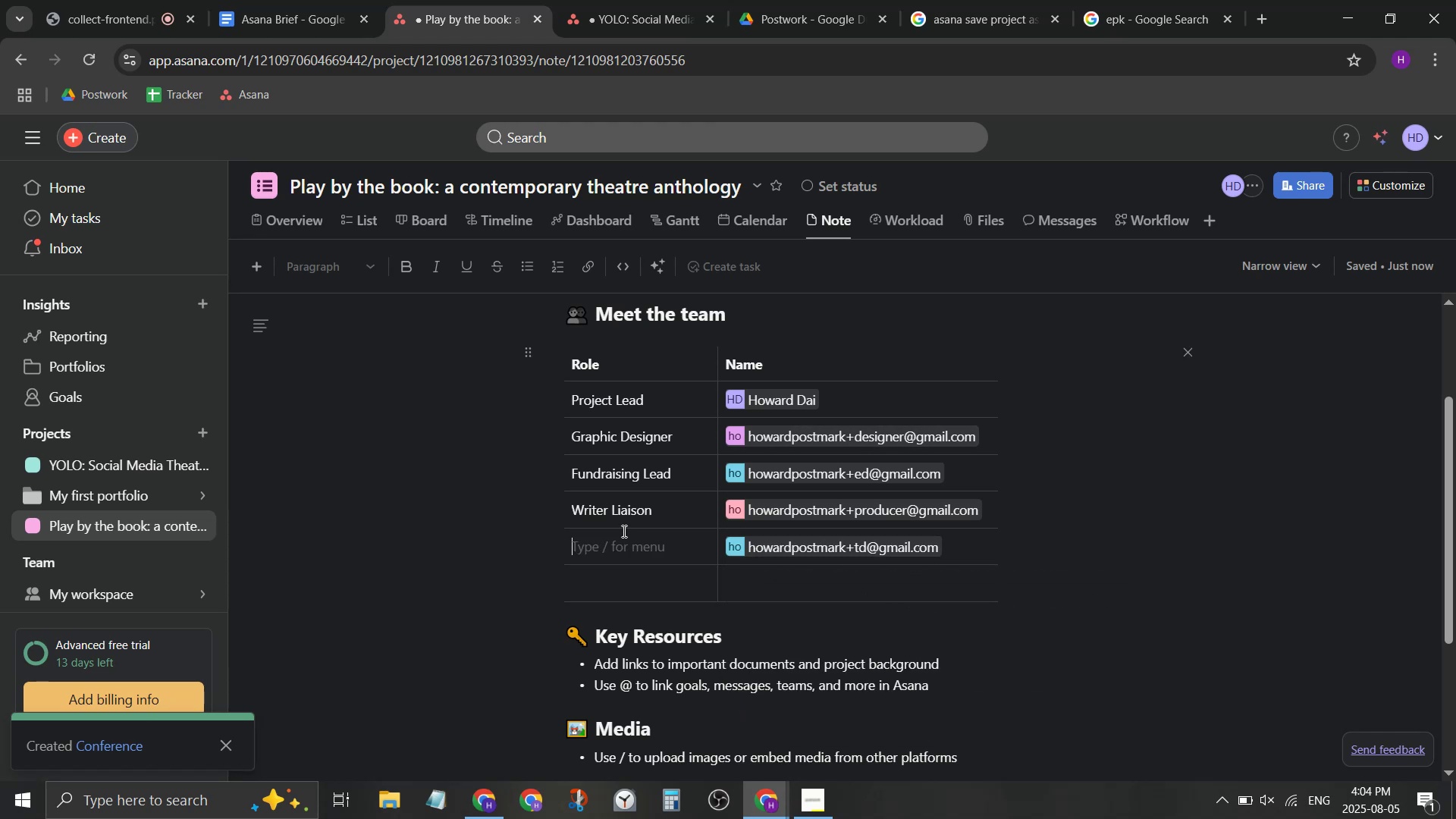 
type(Teh)
key(Backspace)
type(ch wei)
key(Backspace)
key(Backspace)
key(Backspace)
type(Wiz)
 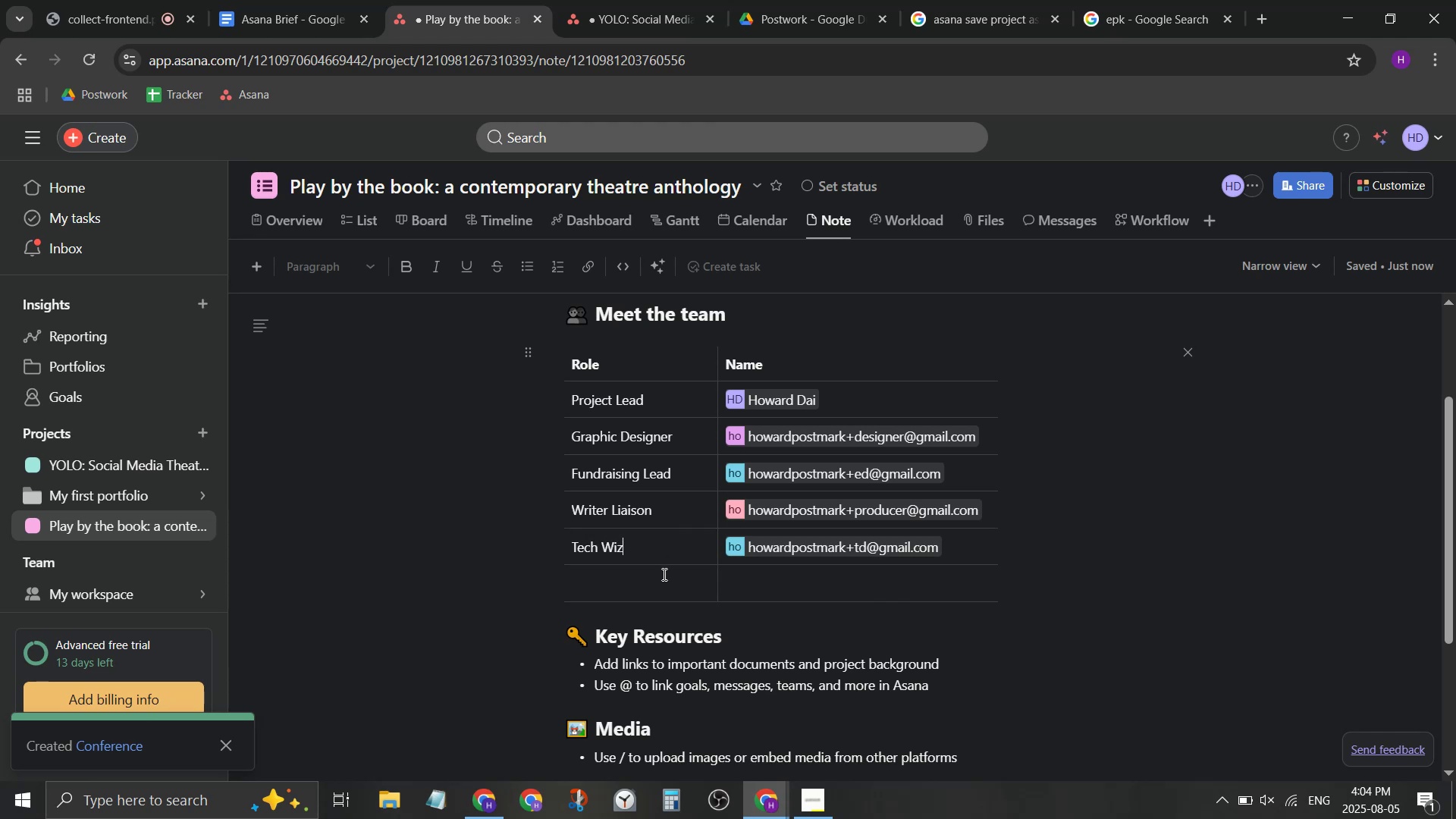 
left_click([665, 582])
 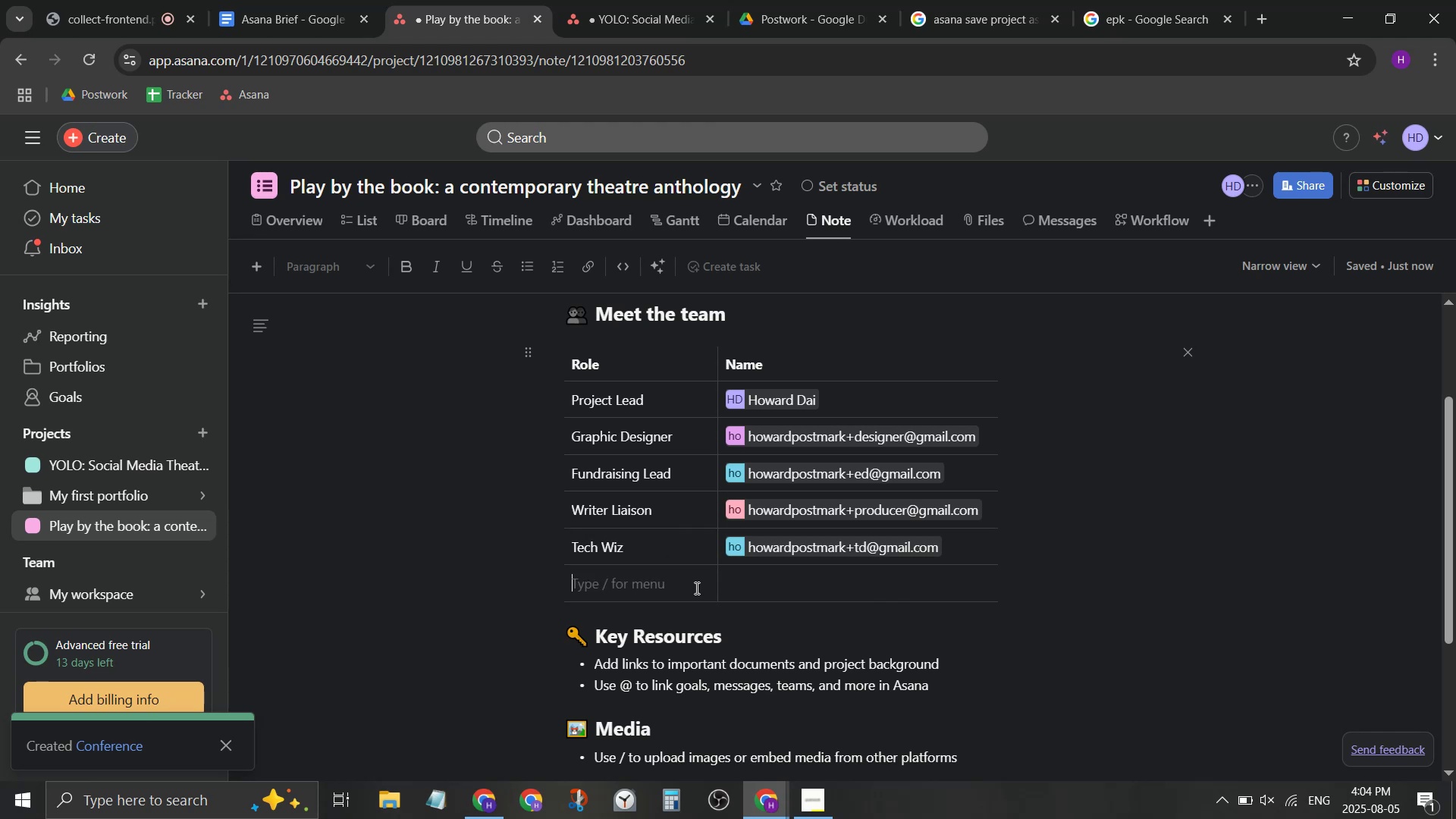 
type(COff)
key(Backspace)
key(Backspace)
key(Backspace)
type(offee run)
key(Backspace)
key(Backspace)
key(Backspace)
type(Run)
key(Tab)
type(@ho)
 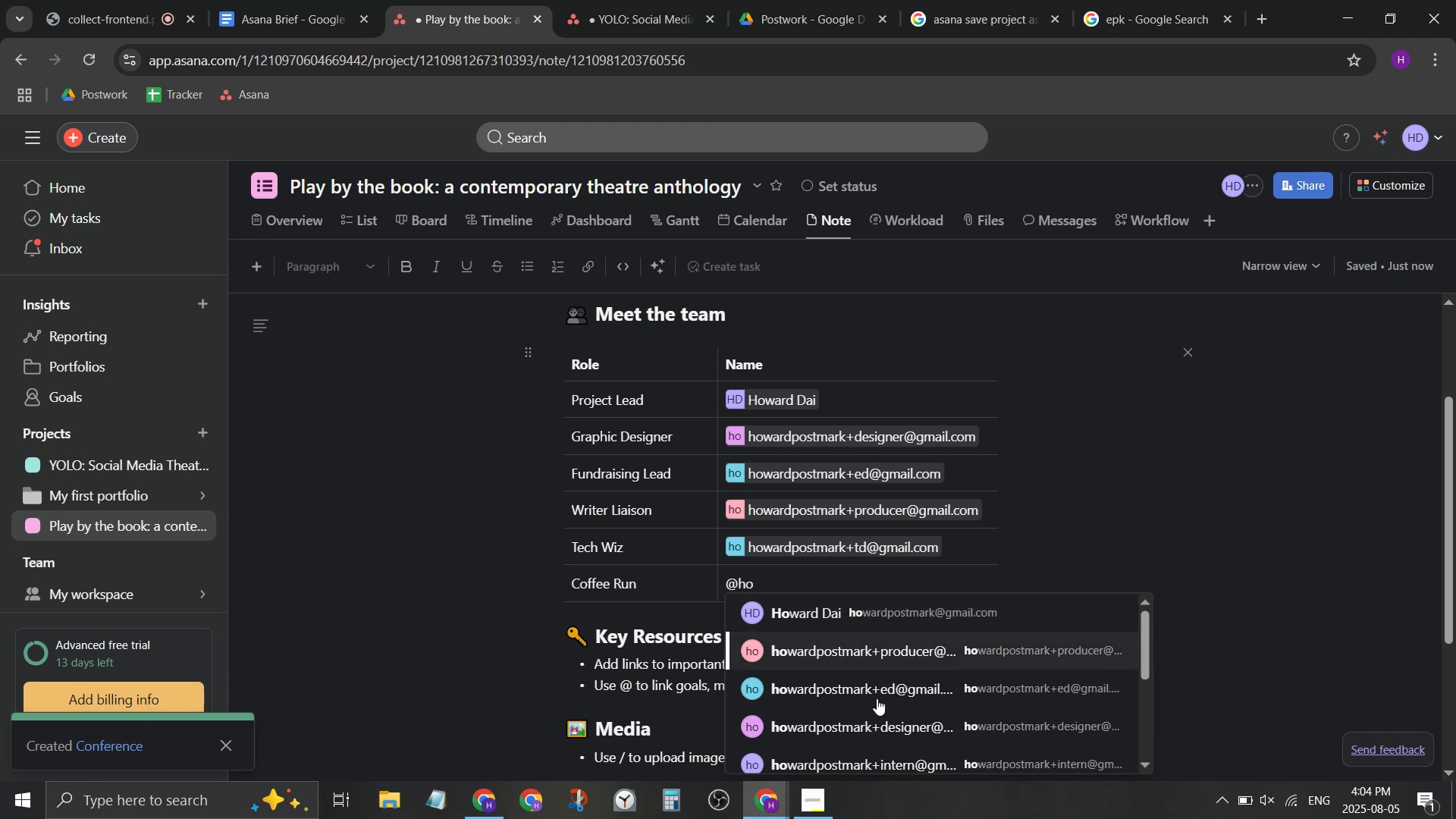 
scroll: coordinate [923, 747], scroll_direction: down, amount: 1.0
 